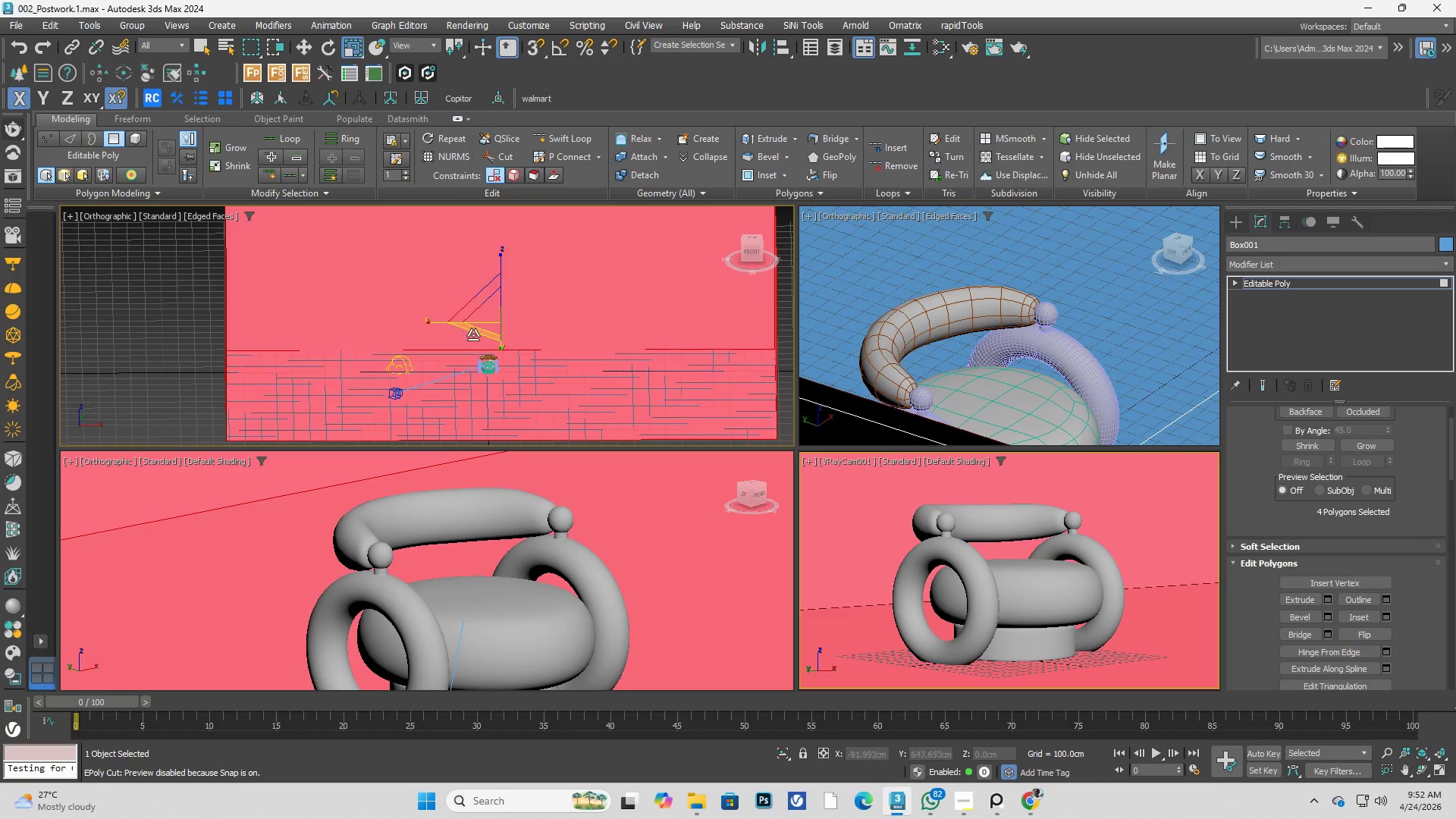 
key(Alt+AltLeft)
 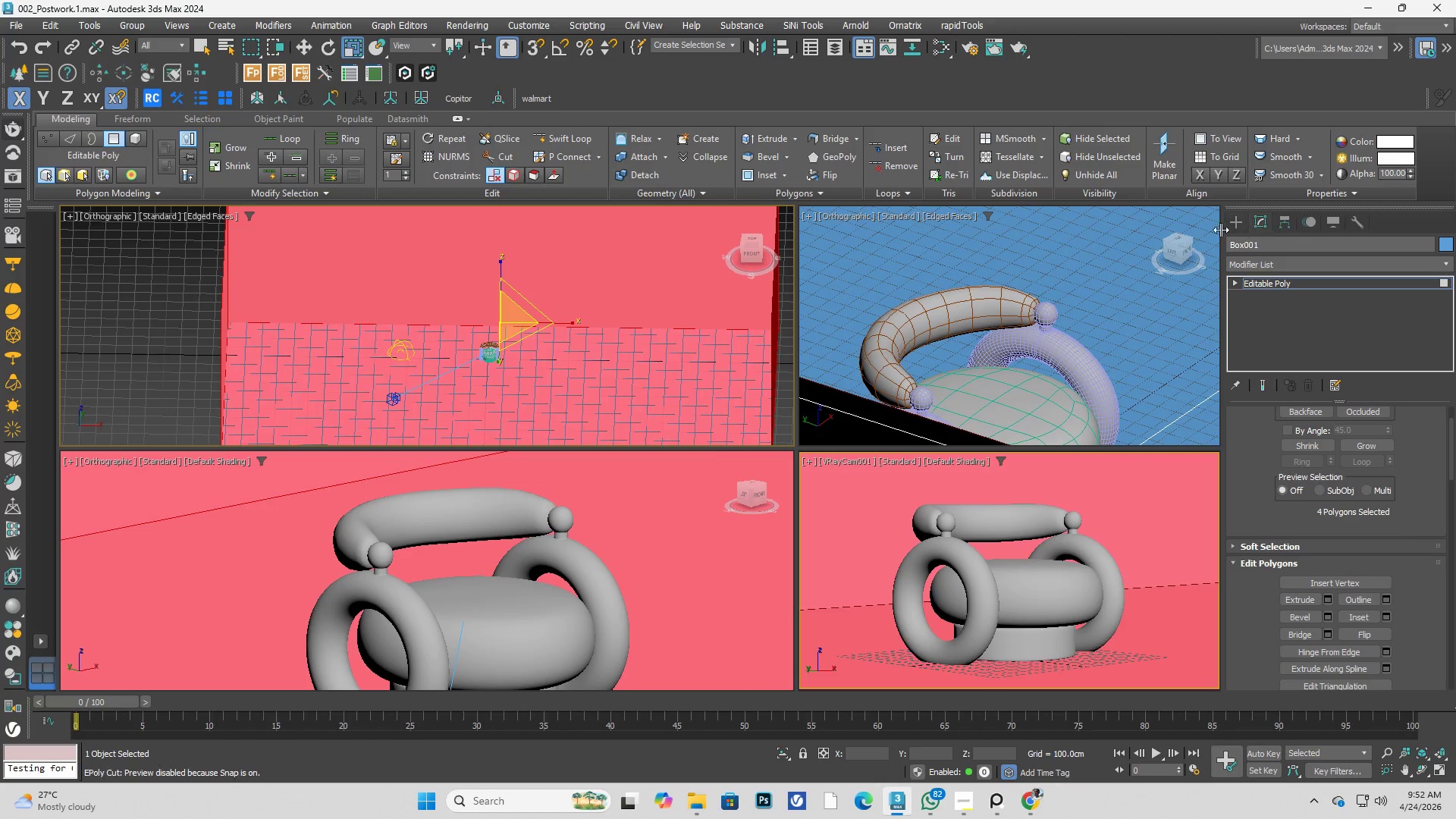 
left_click([1236, 223])
 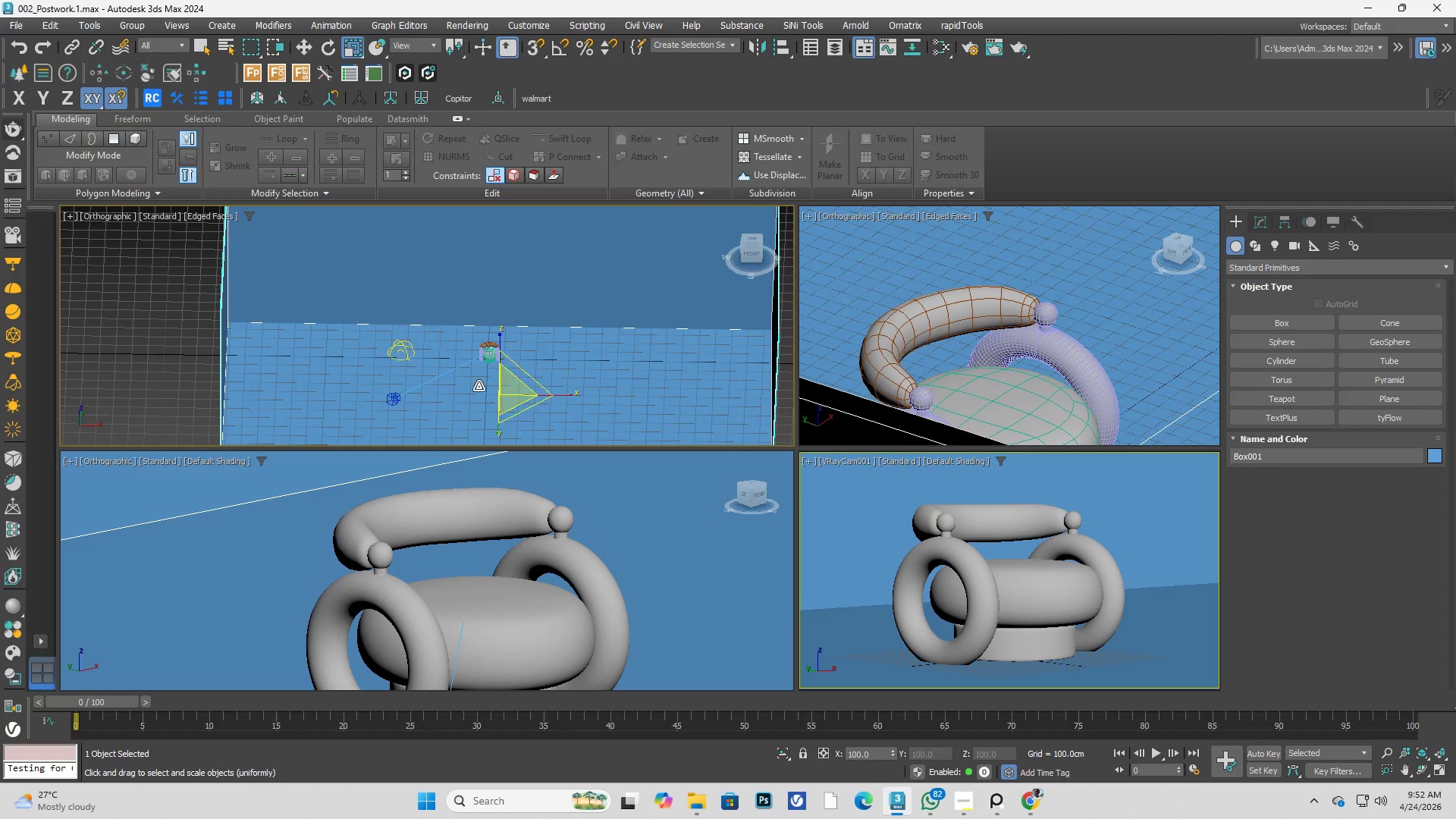 
scroll: coordinate [475, 389], scroll_direction: down, amount: 1.0
 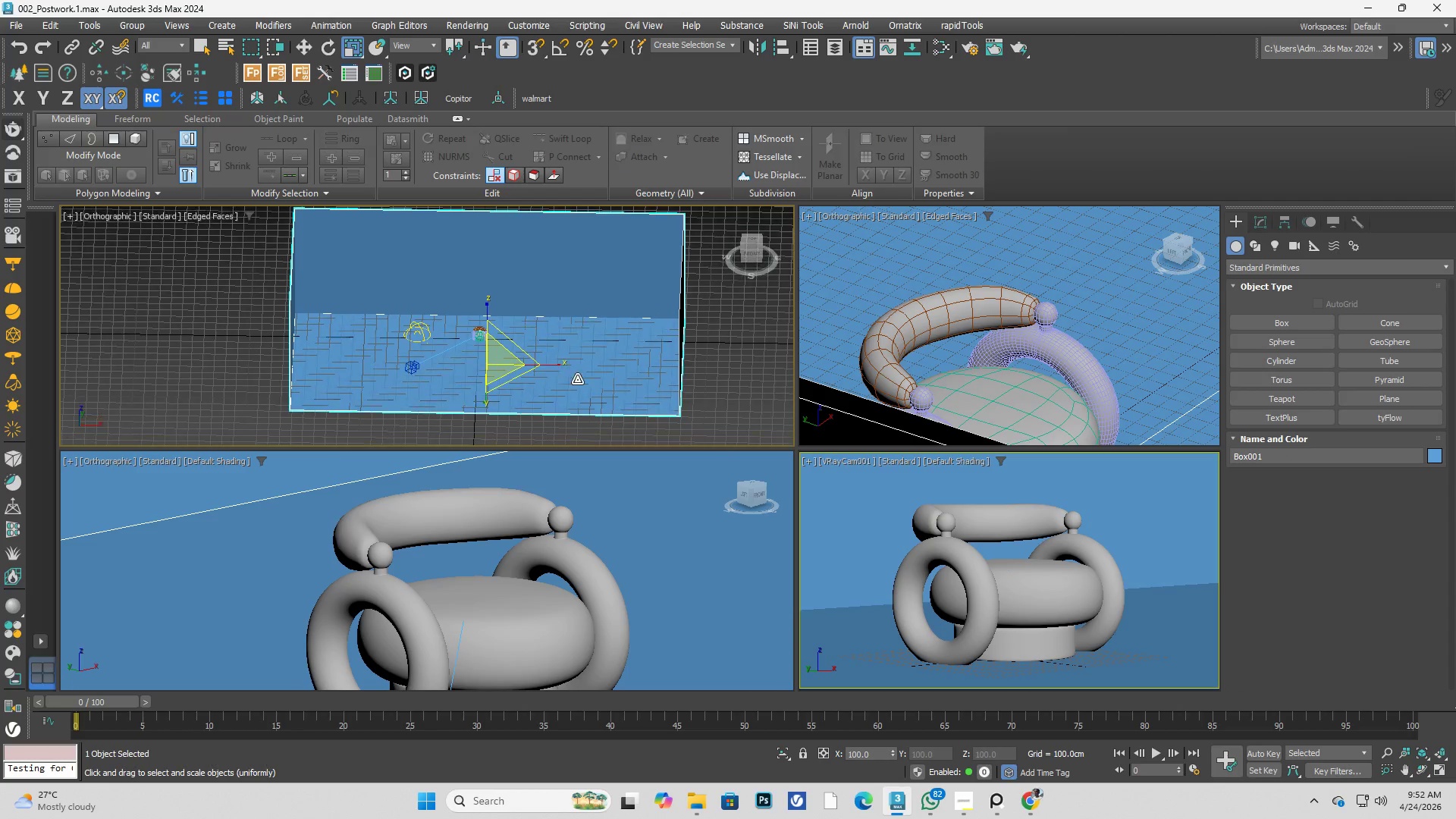 
key(W)
 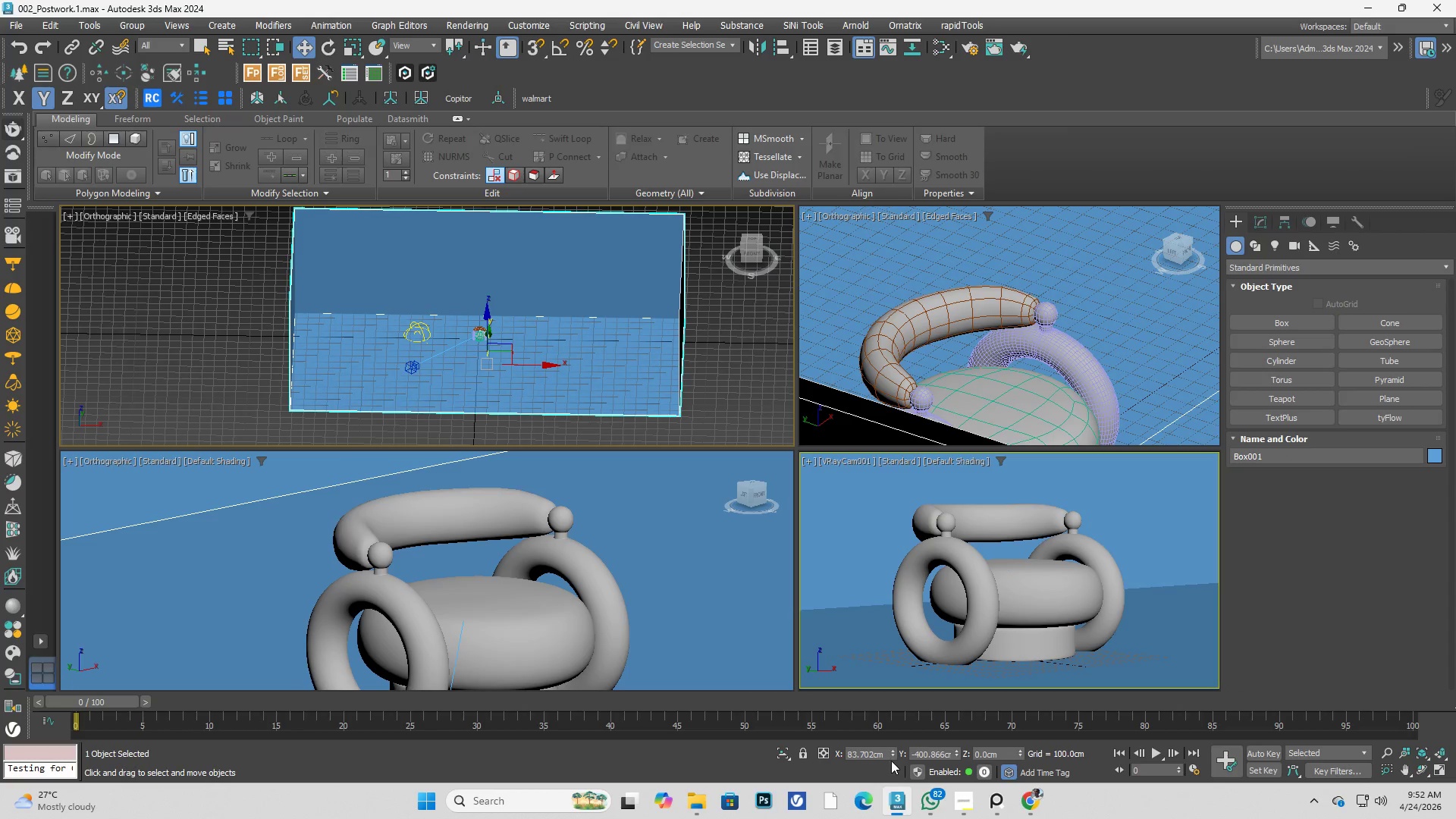 
right_click([891, 756])
 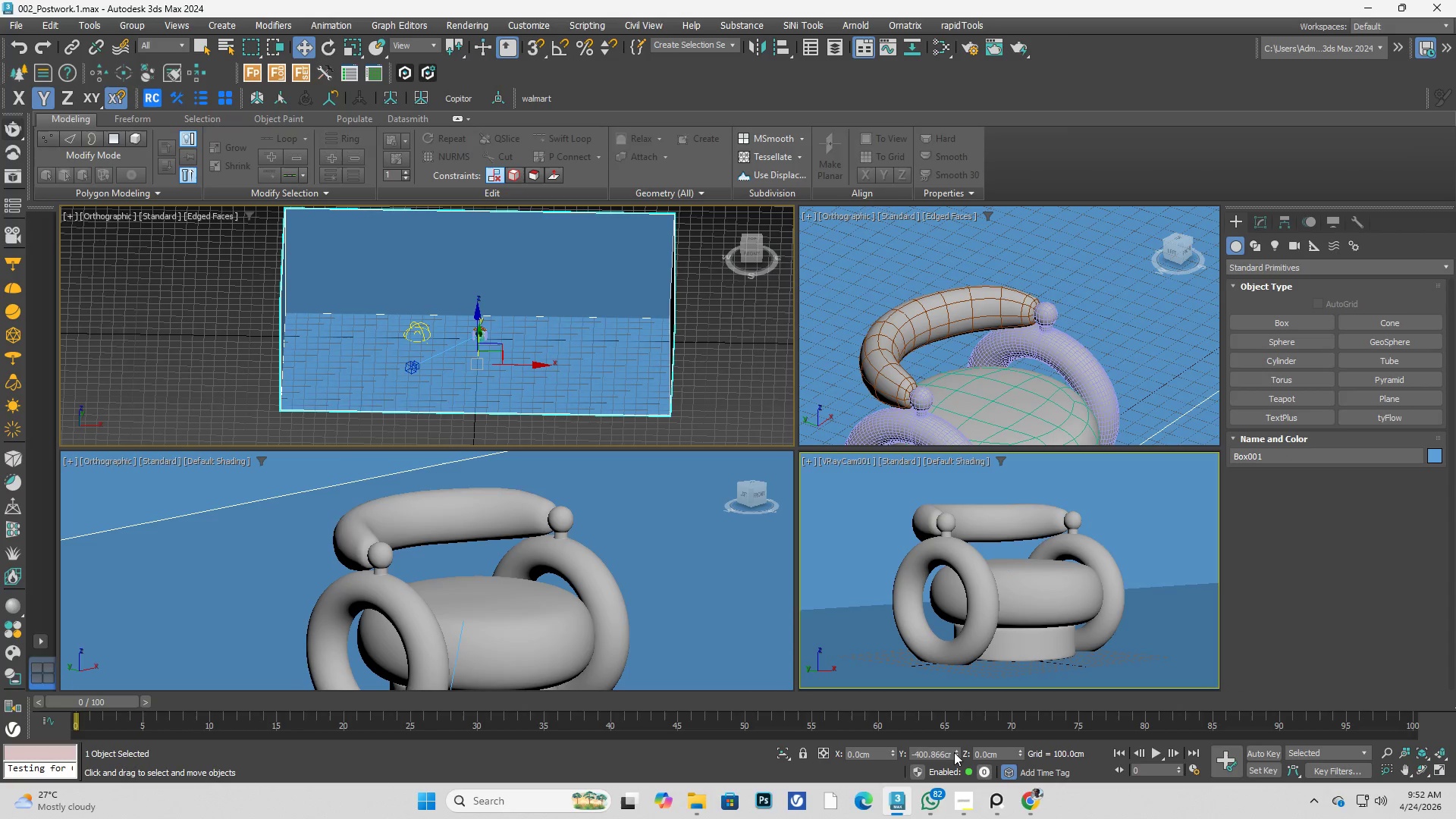 
right_click([956, 754])
 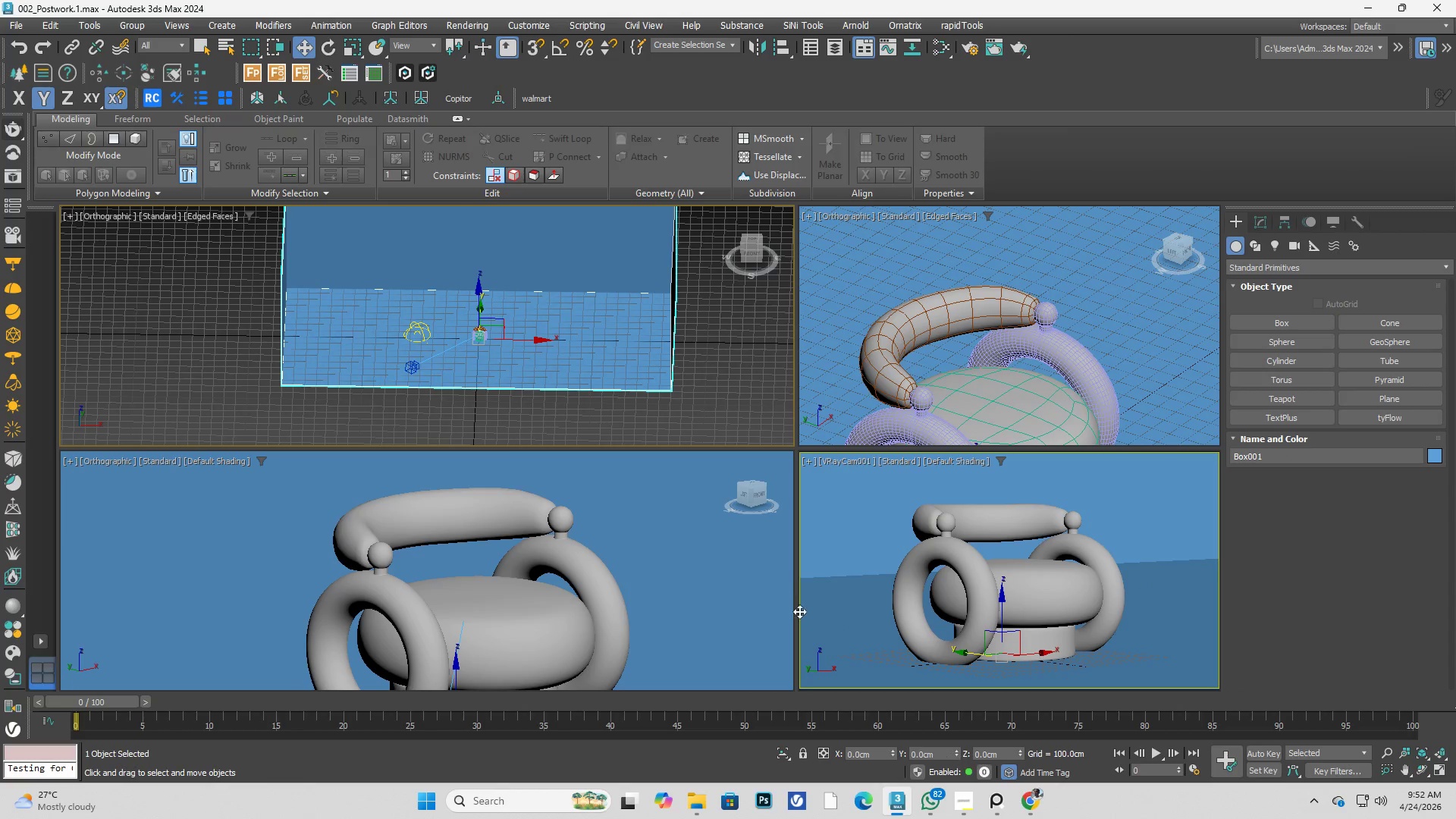 
hold_key(key=AltLeft, duration=0.44)
 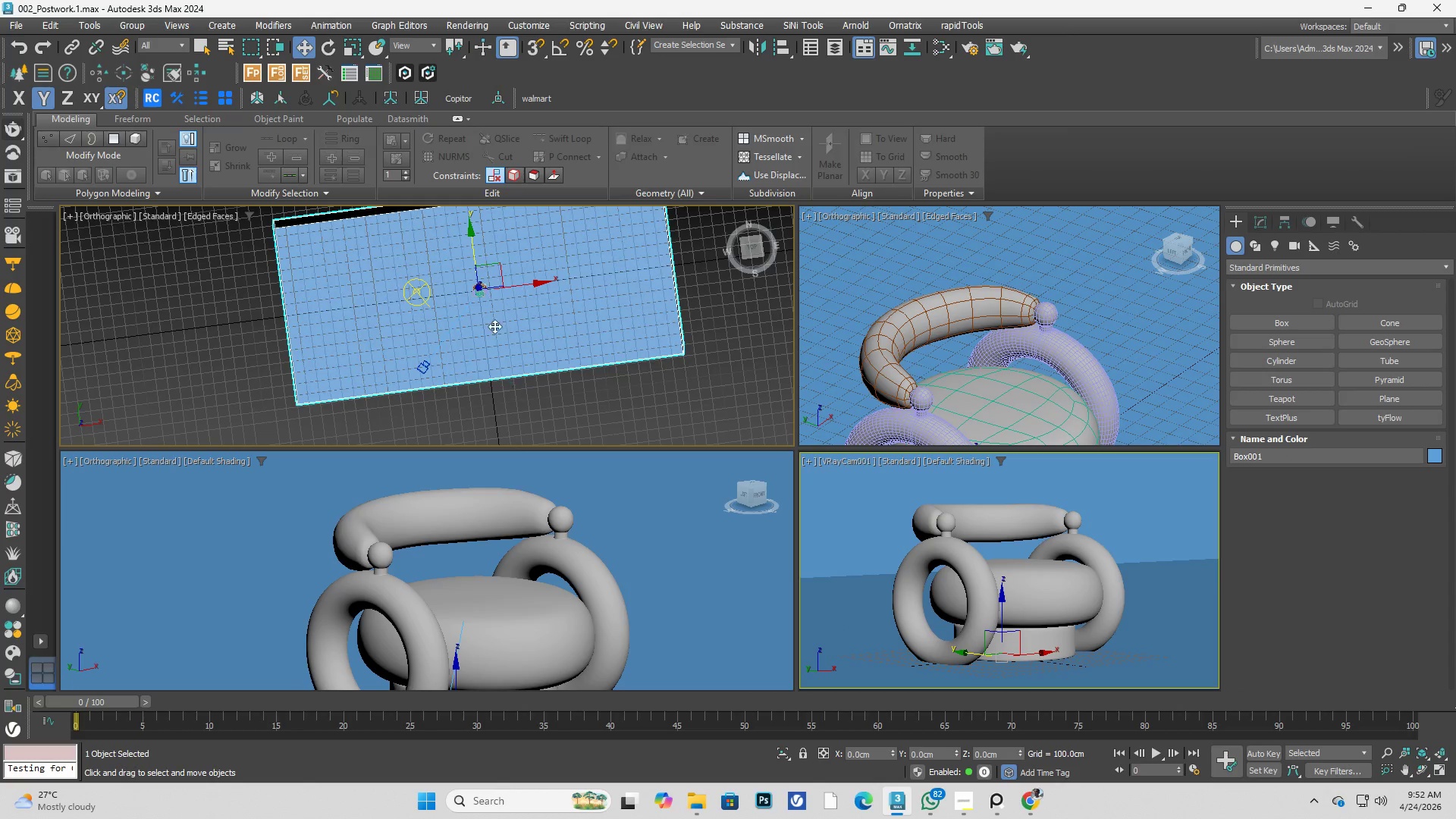 
key(Alt+AltLeft)
 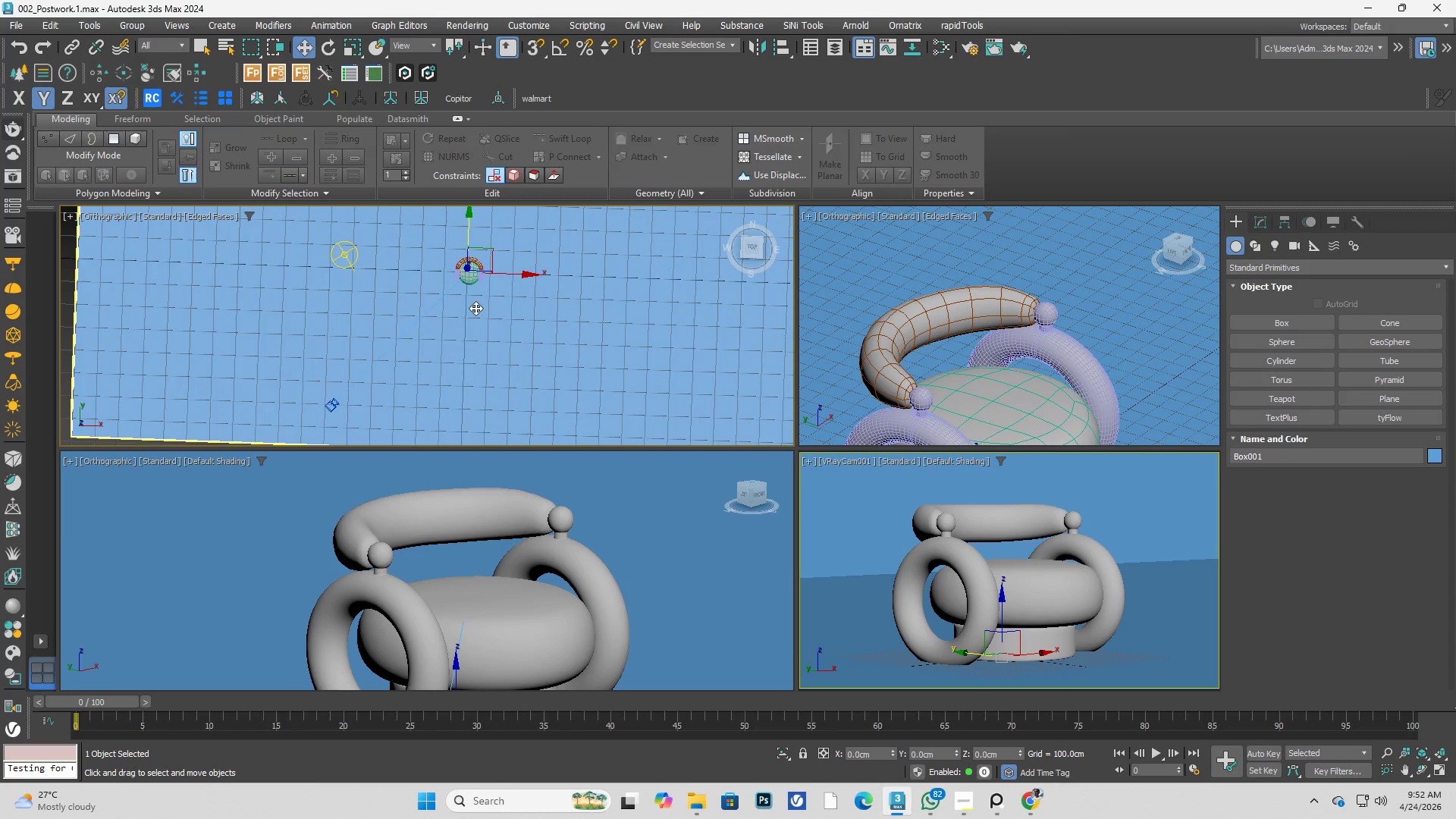 
scroll: coordinate [490, 309], scroll_direction: up, amount: 2.0
 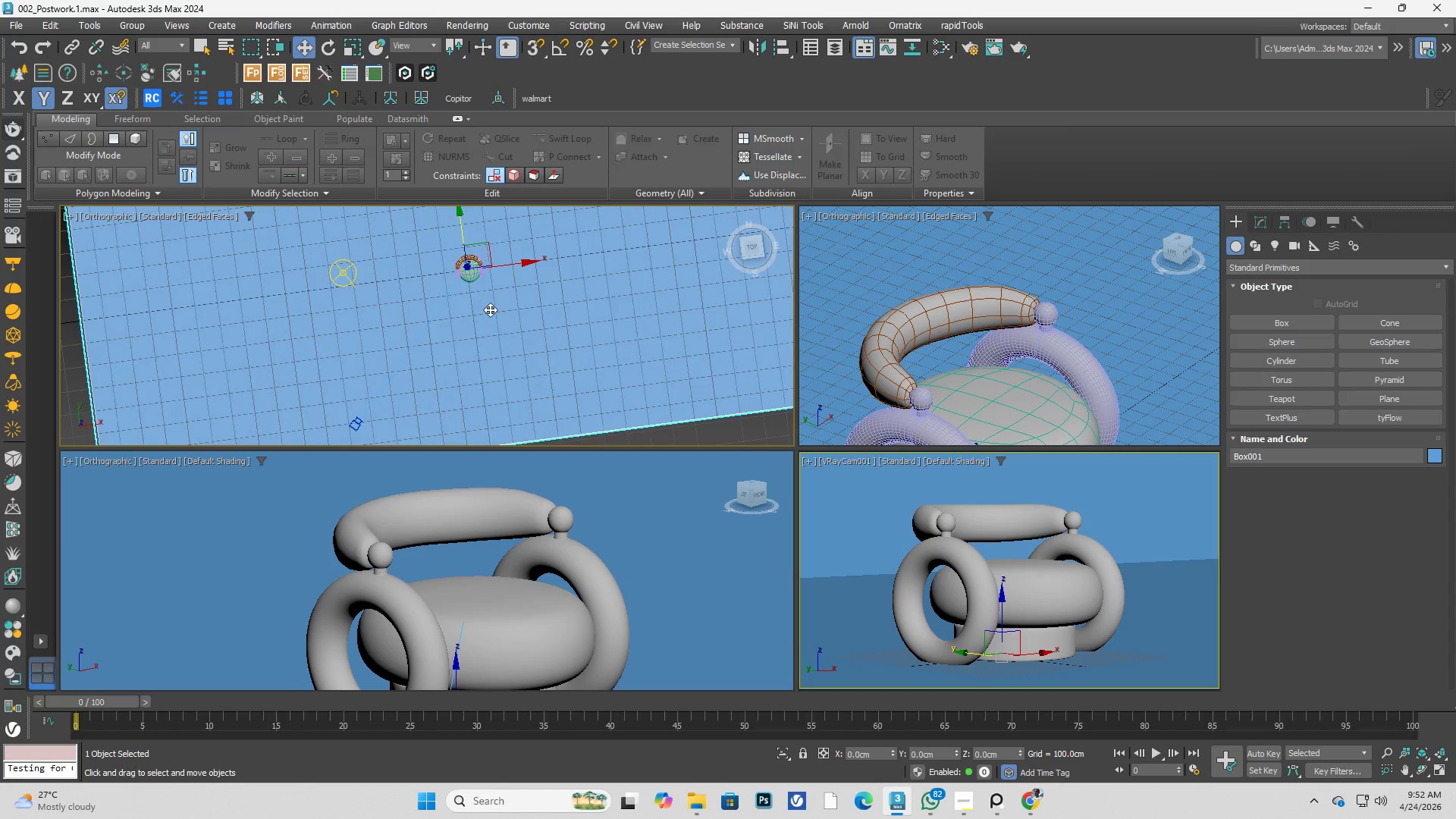 
key(T)
 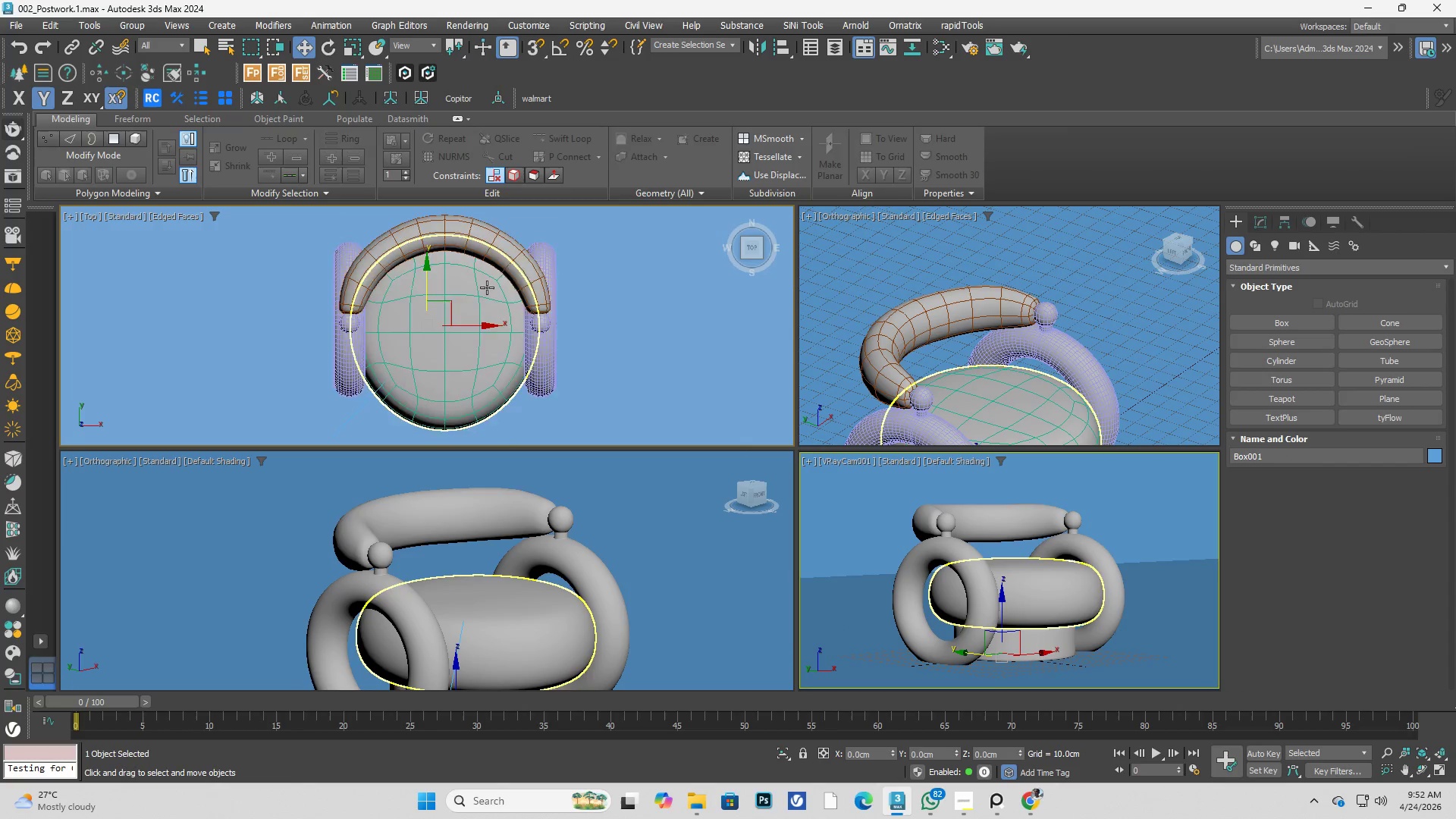 
key(F3)
 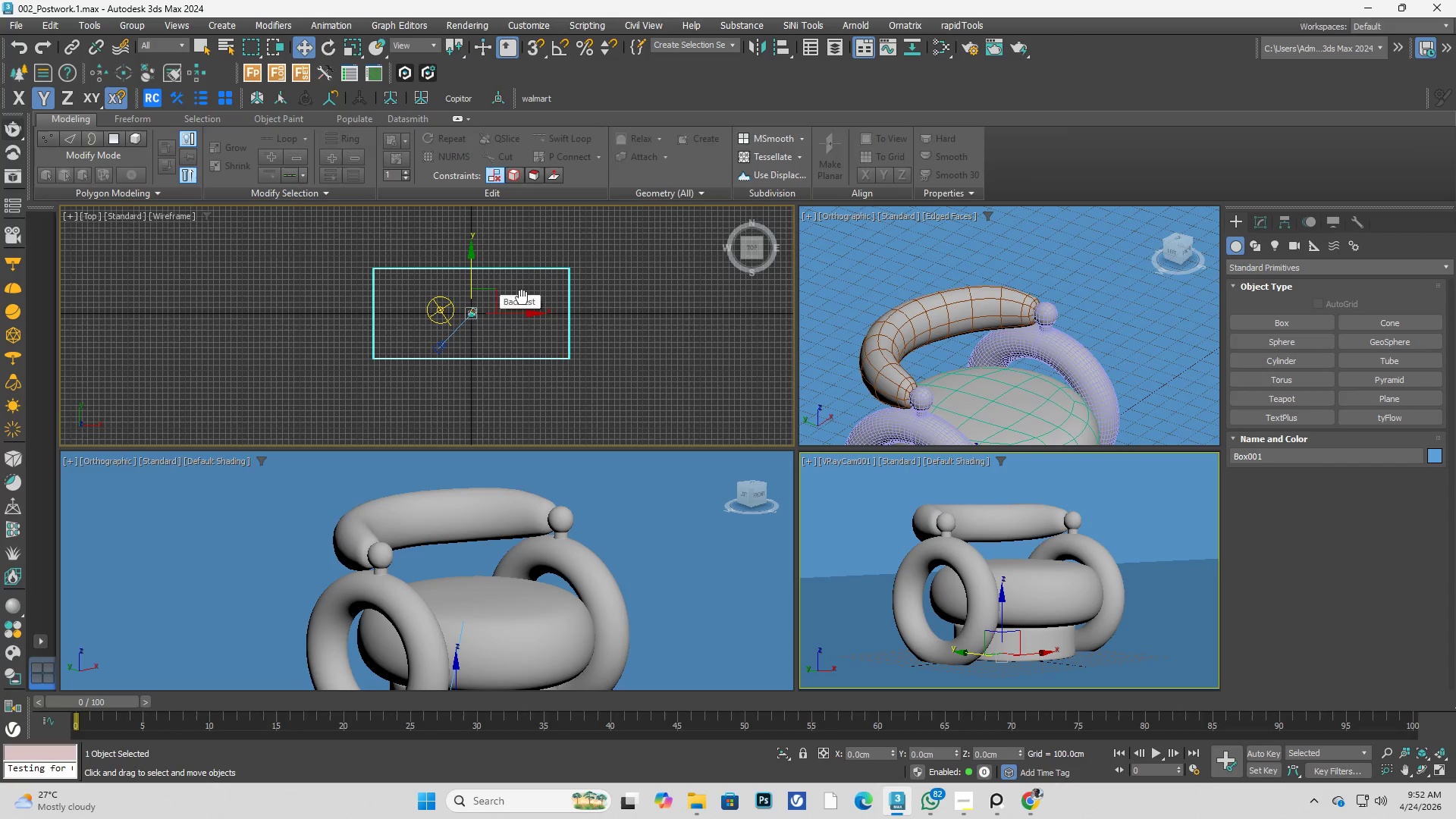 
scroll: coordinate [488, 304], scroll_direction: down, amount: 10.0
 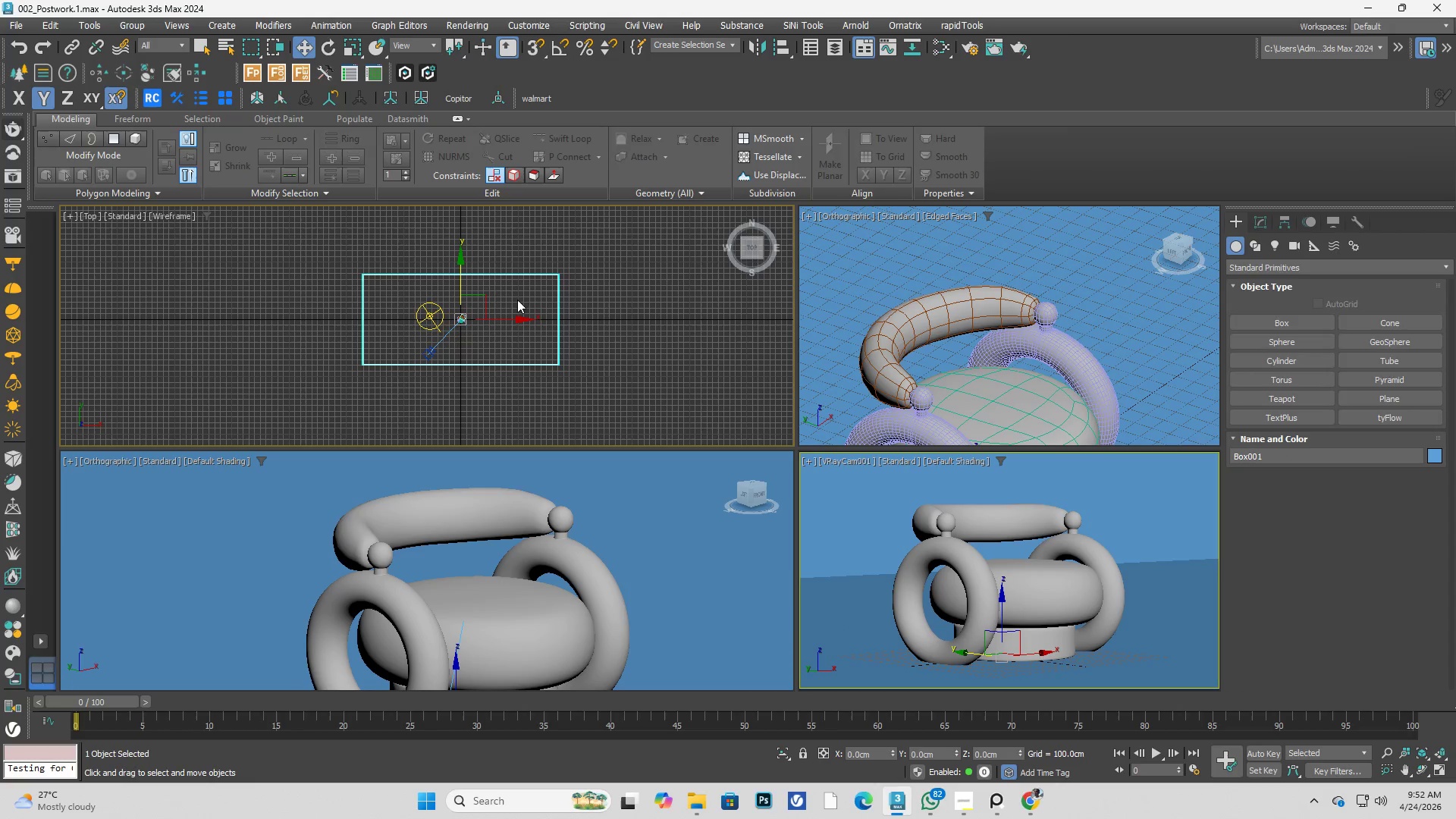 
key(1)
 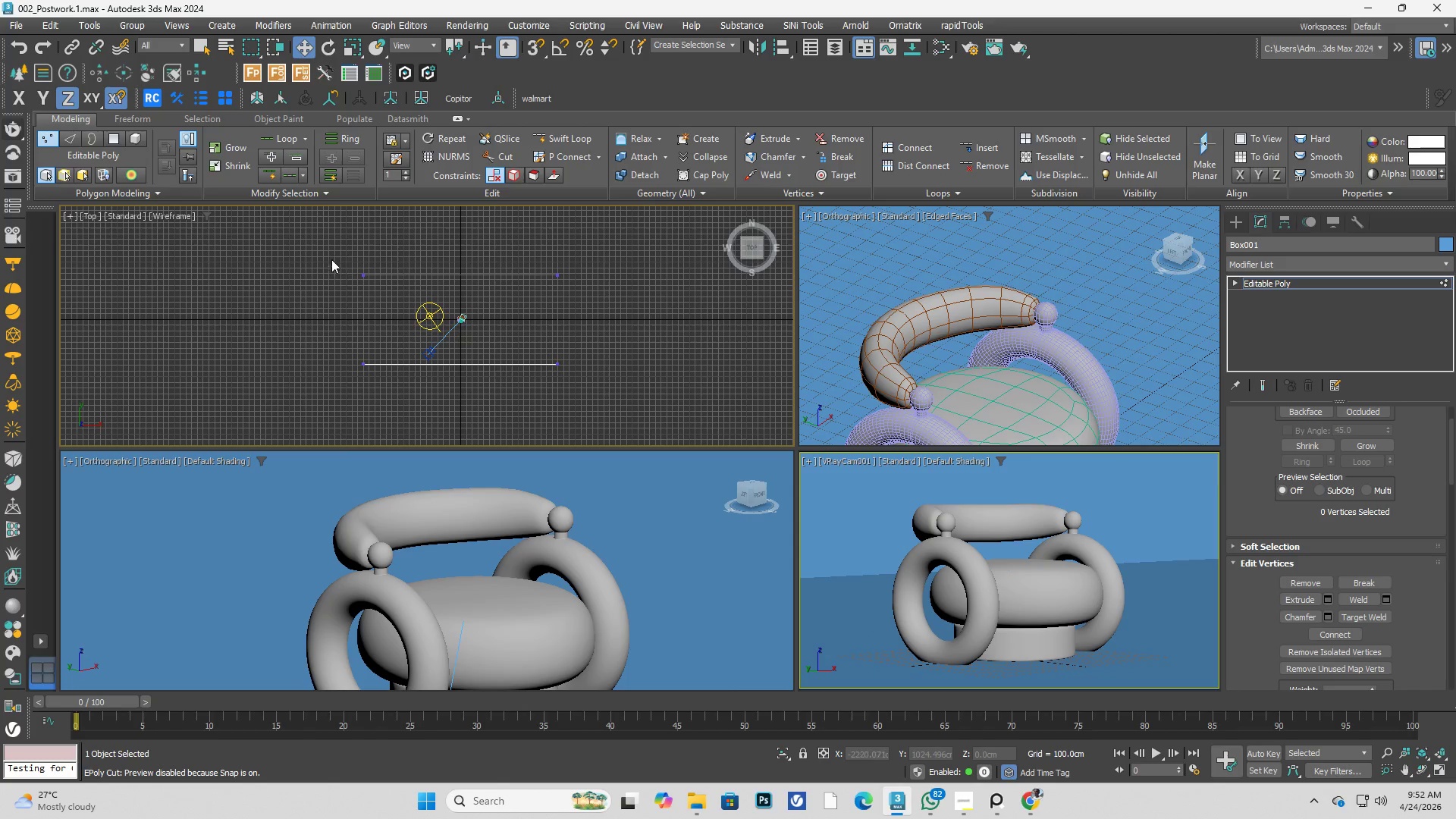 
left_click_drag(start_coordinate=[286, 244], to_coordinate=[644, 297])
 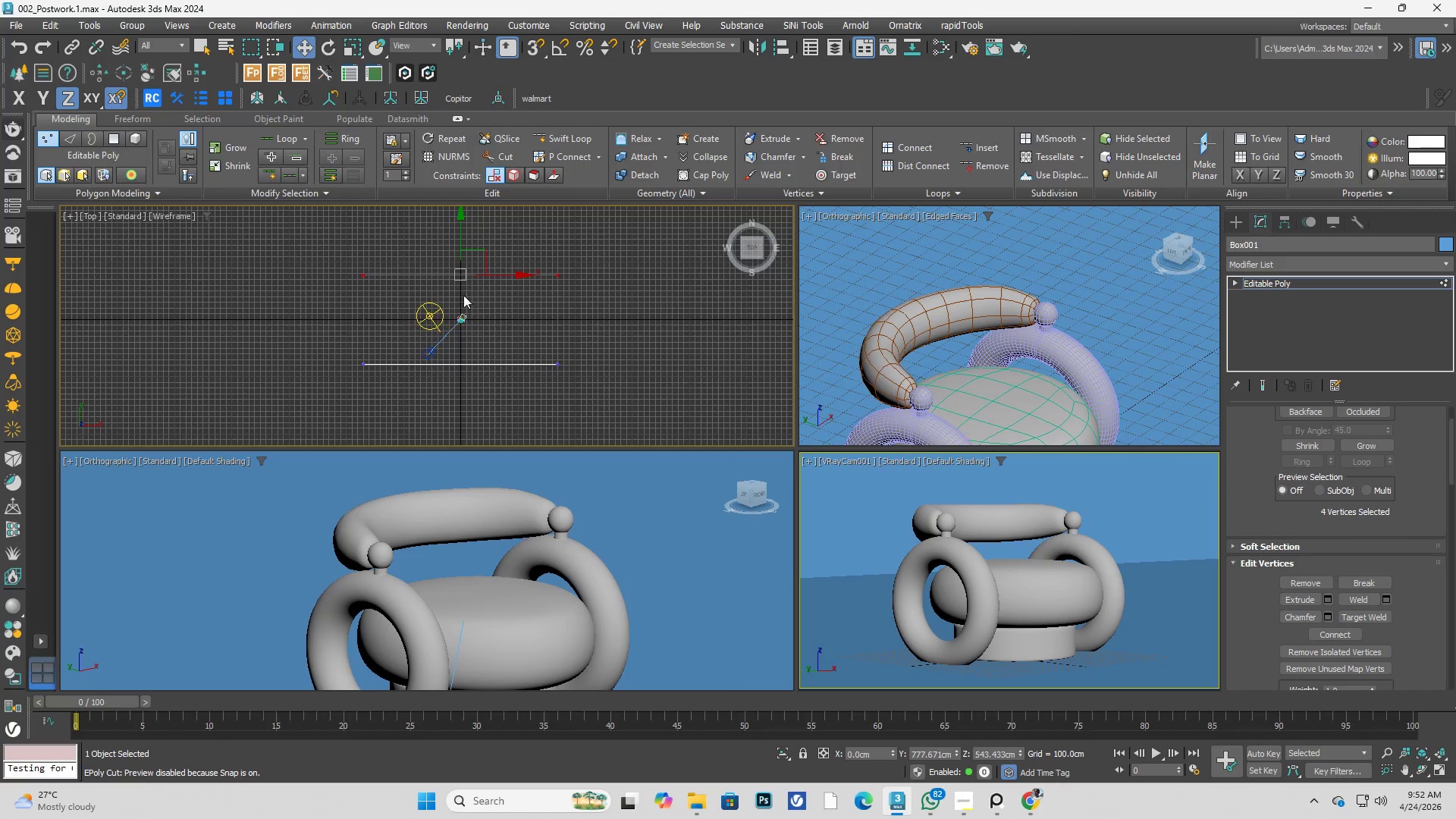 
scroll: coordinate [449, 275], scroll_direction: up, amount: 2.0
 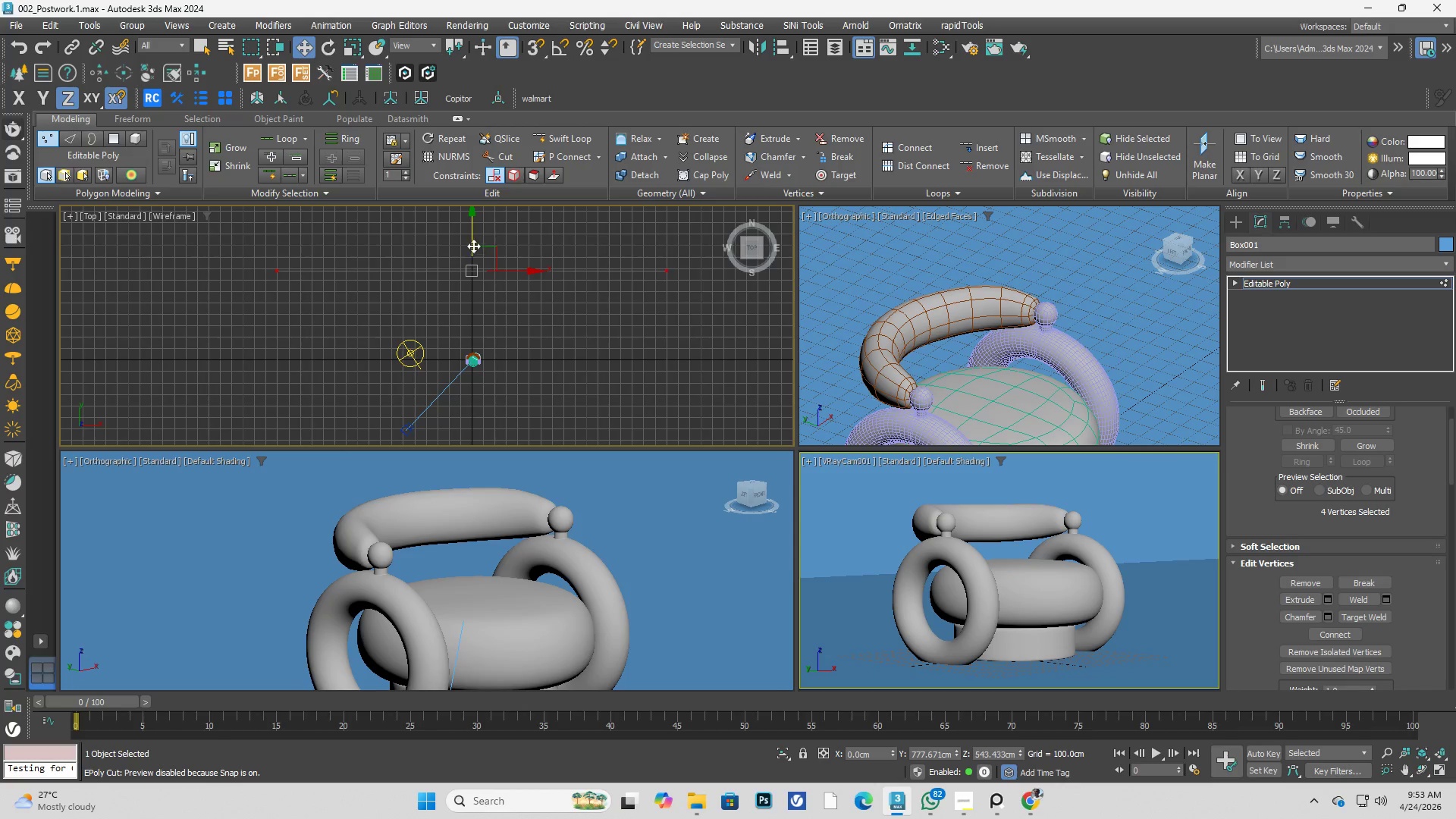 
left_click_drag(start_coordinate=[474, 244], to_coordinate=[485, 304])
 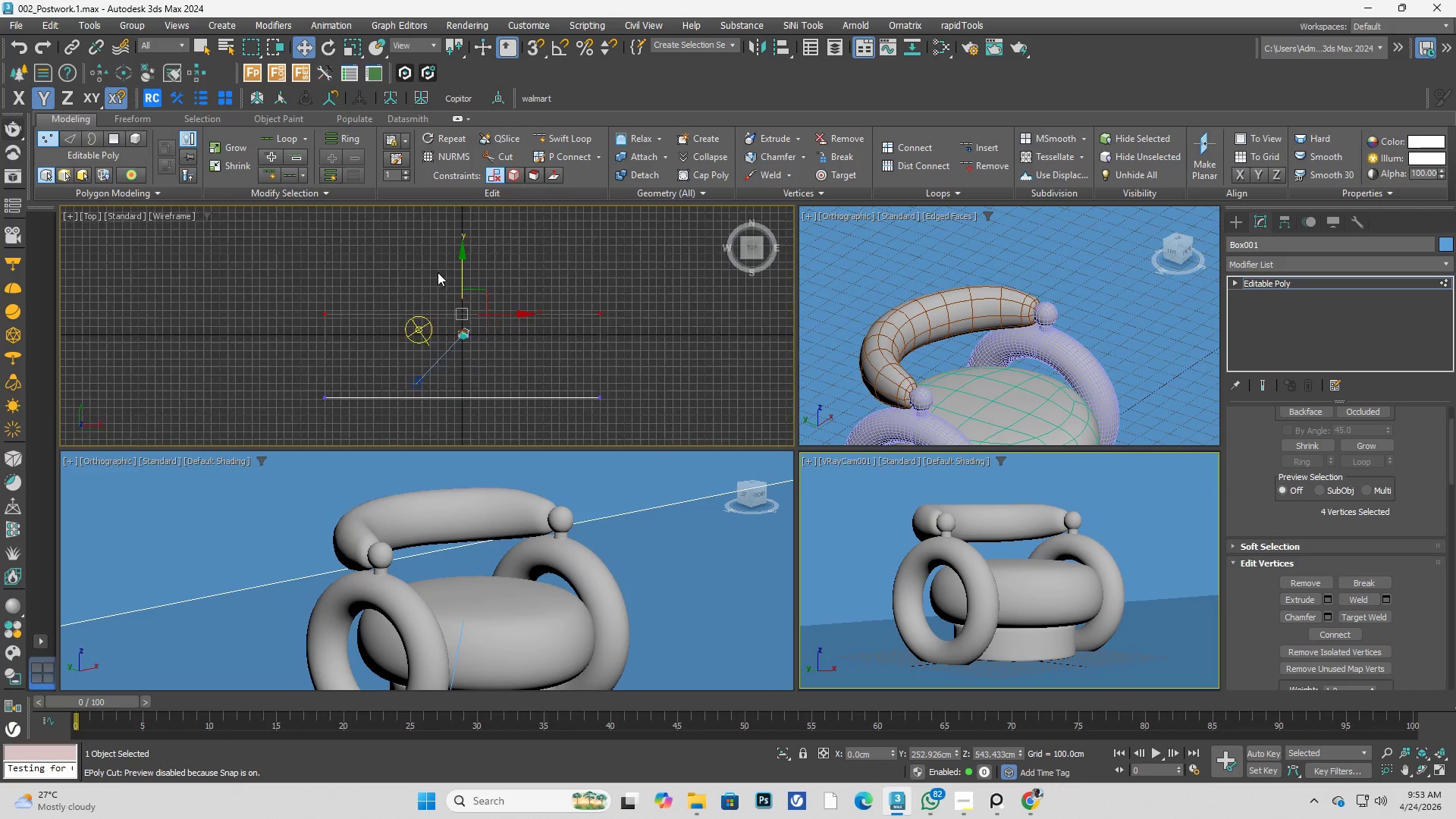 
left_click_drag(start_coordinate=[609, 252], to_coordinate=[536, 395])
 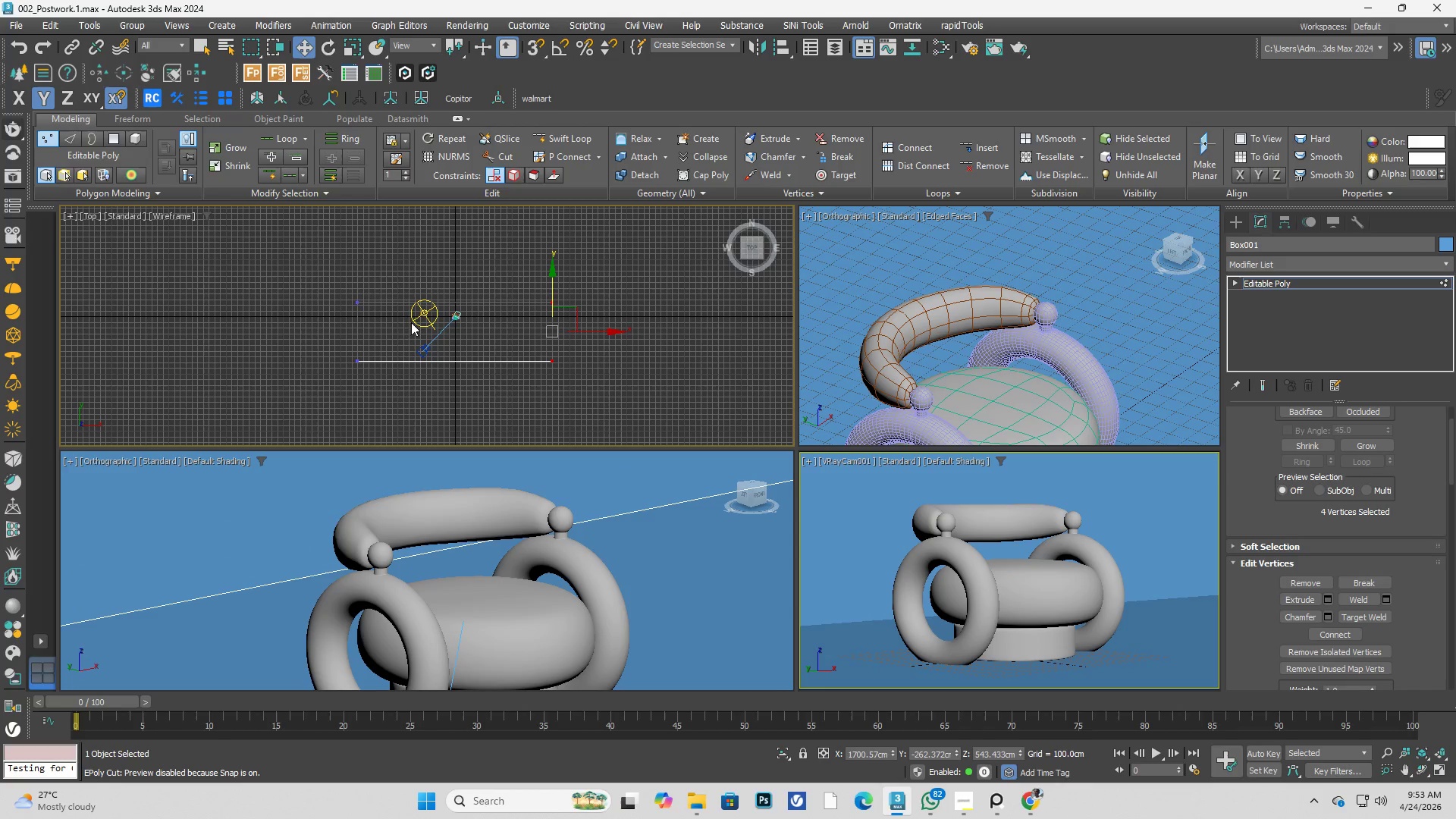 
scroll: coordinate [438, 274], scroll_direction: down, amount: 2.0
 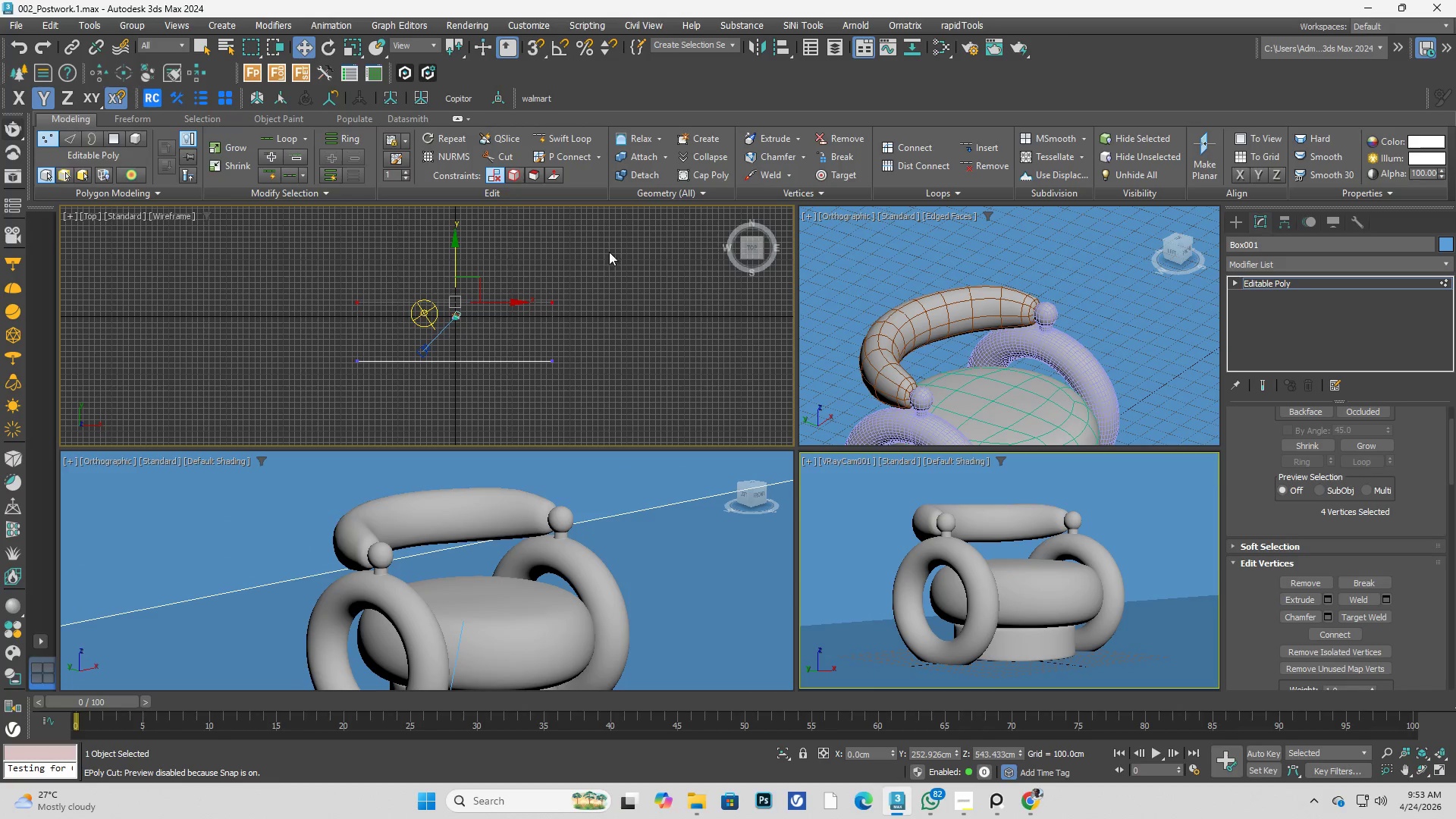 
hold_key(key=ControlLeft, duration=0.7)
left_click_drag(start_coordinate=[299, 250], to_coordinate=[661, 389])
 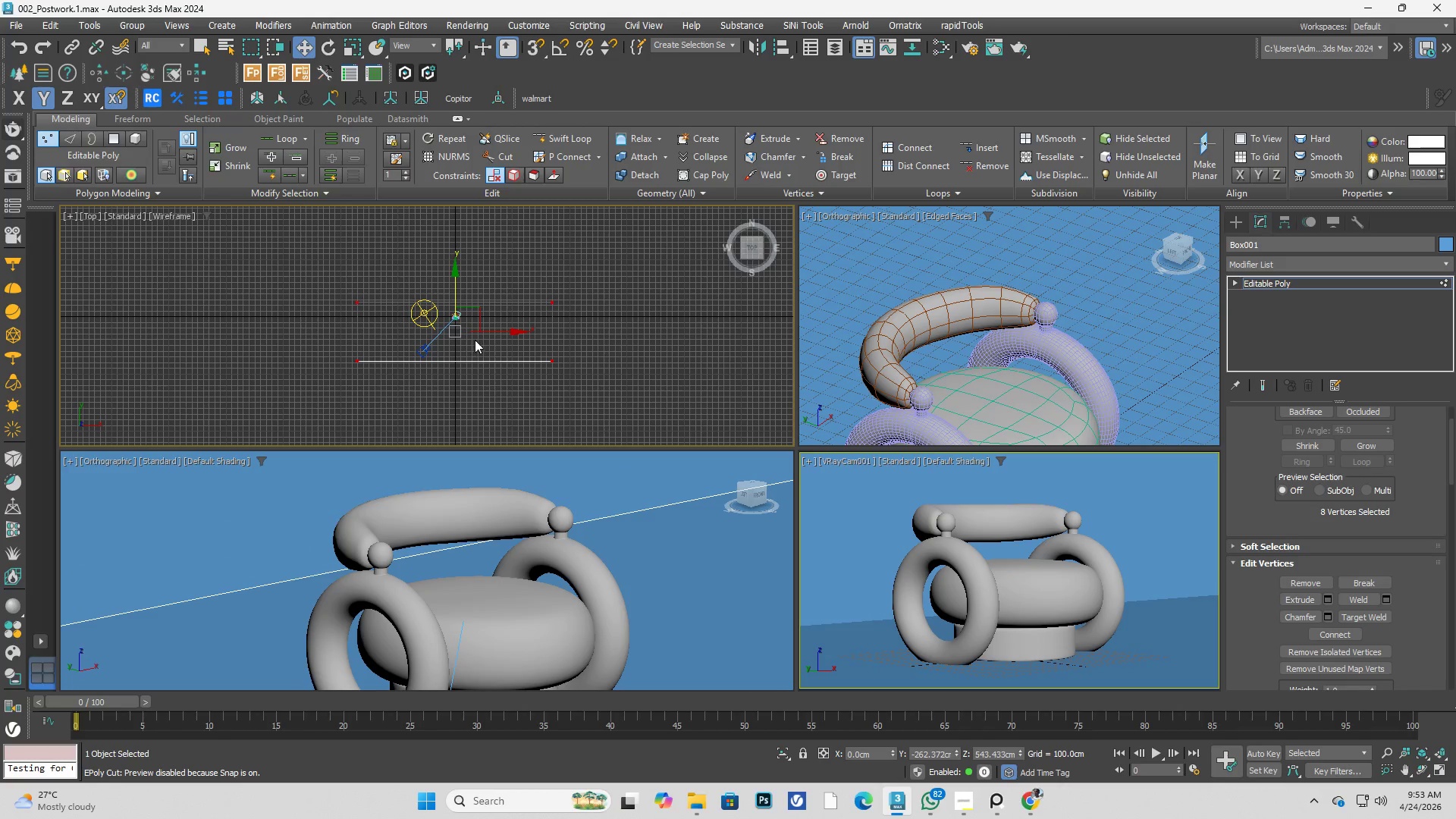 
key(R)
 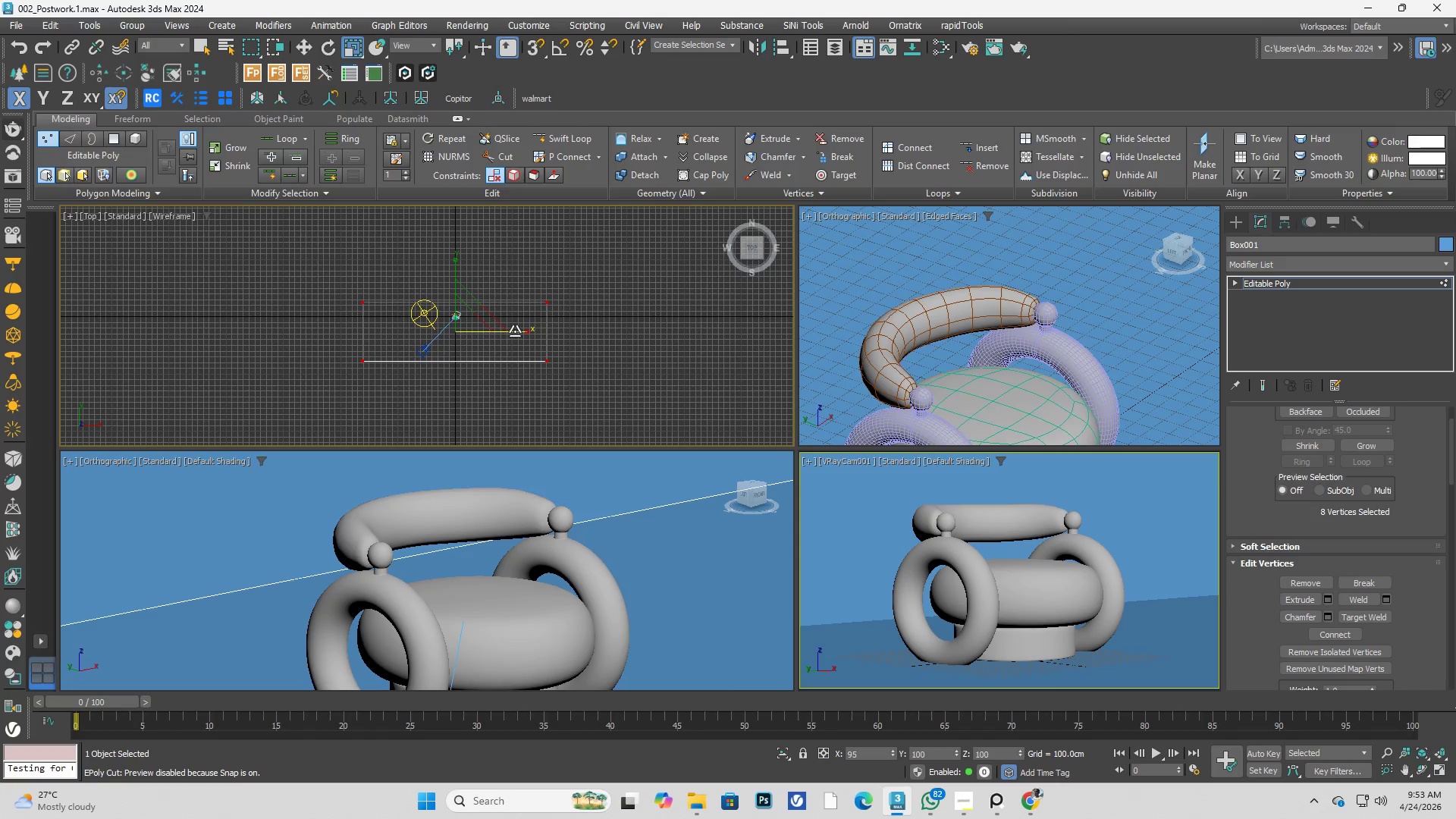 
wait(5.53)
 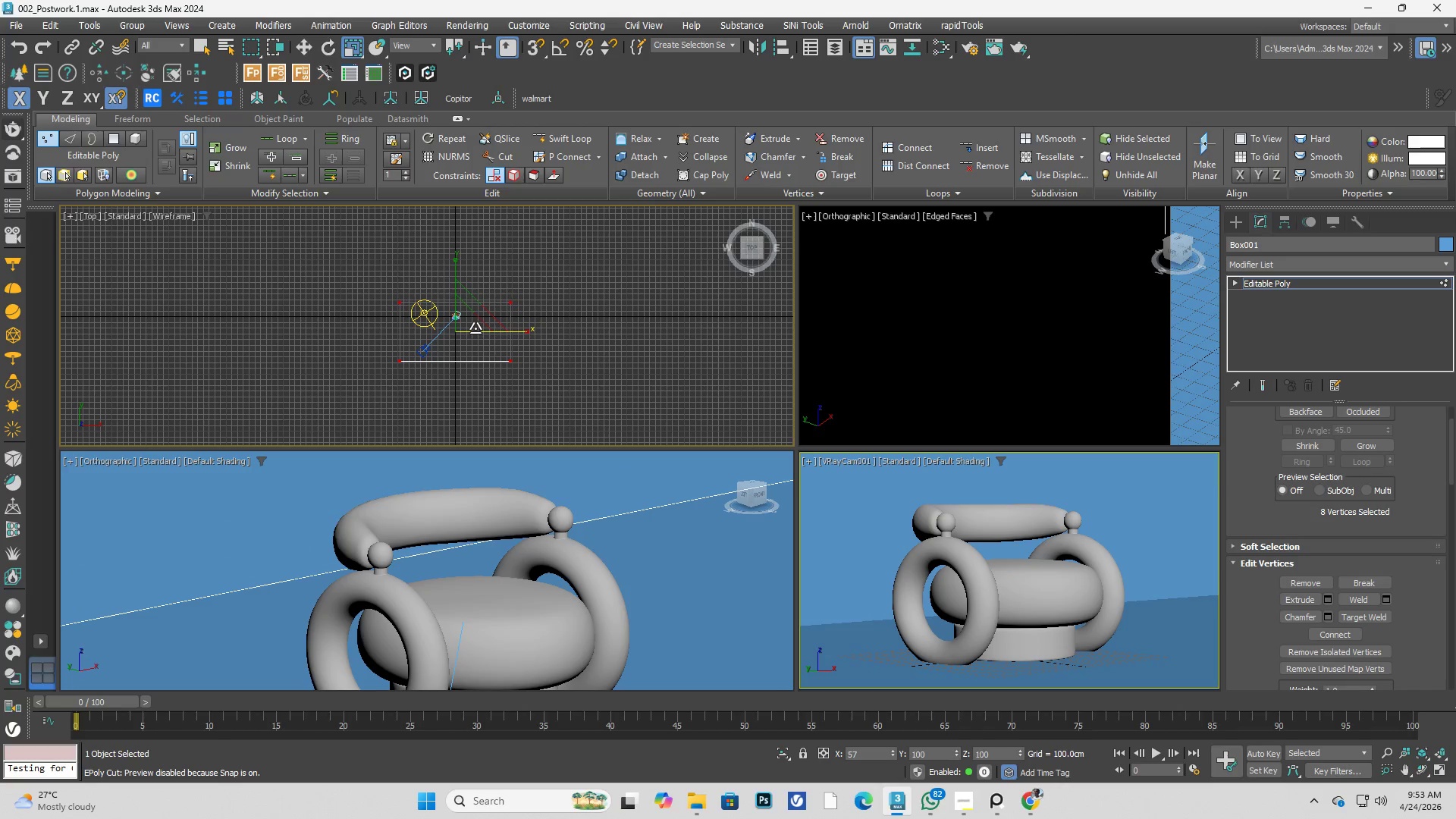 
left_click_drag(start_coordinate=[514, 331], to_coordinate=[451, 322])
 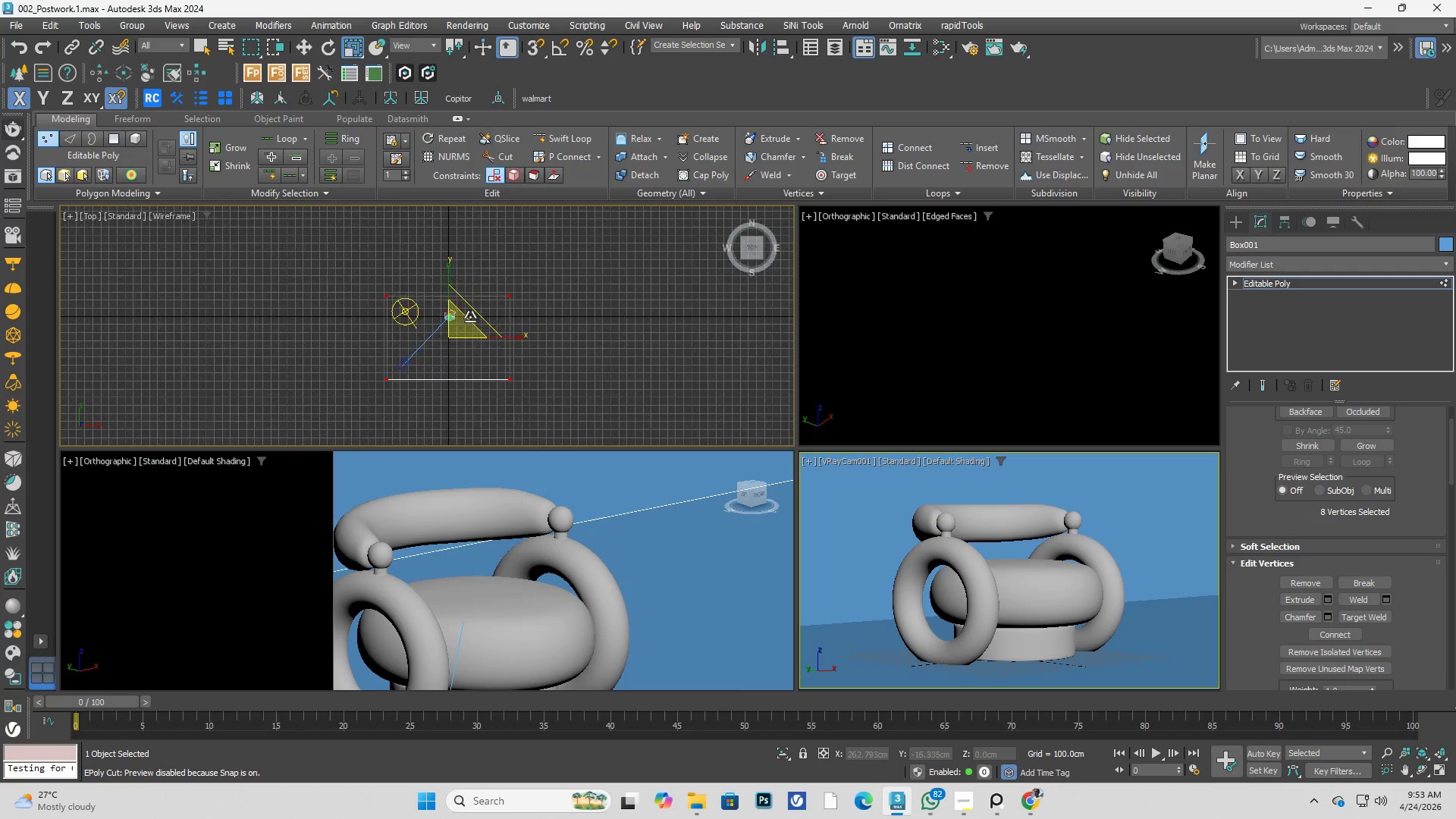 
key(F3)
 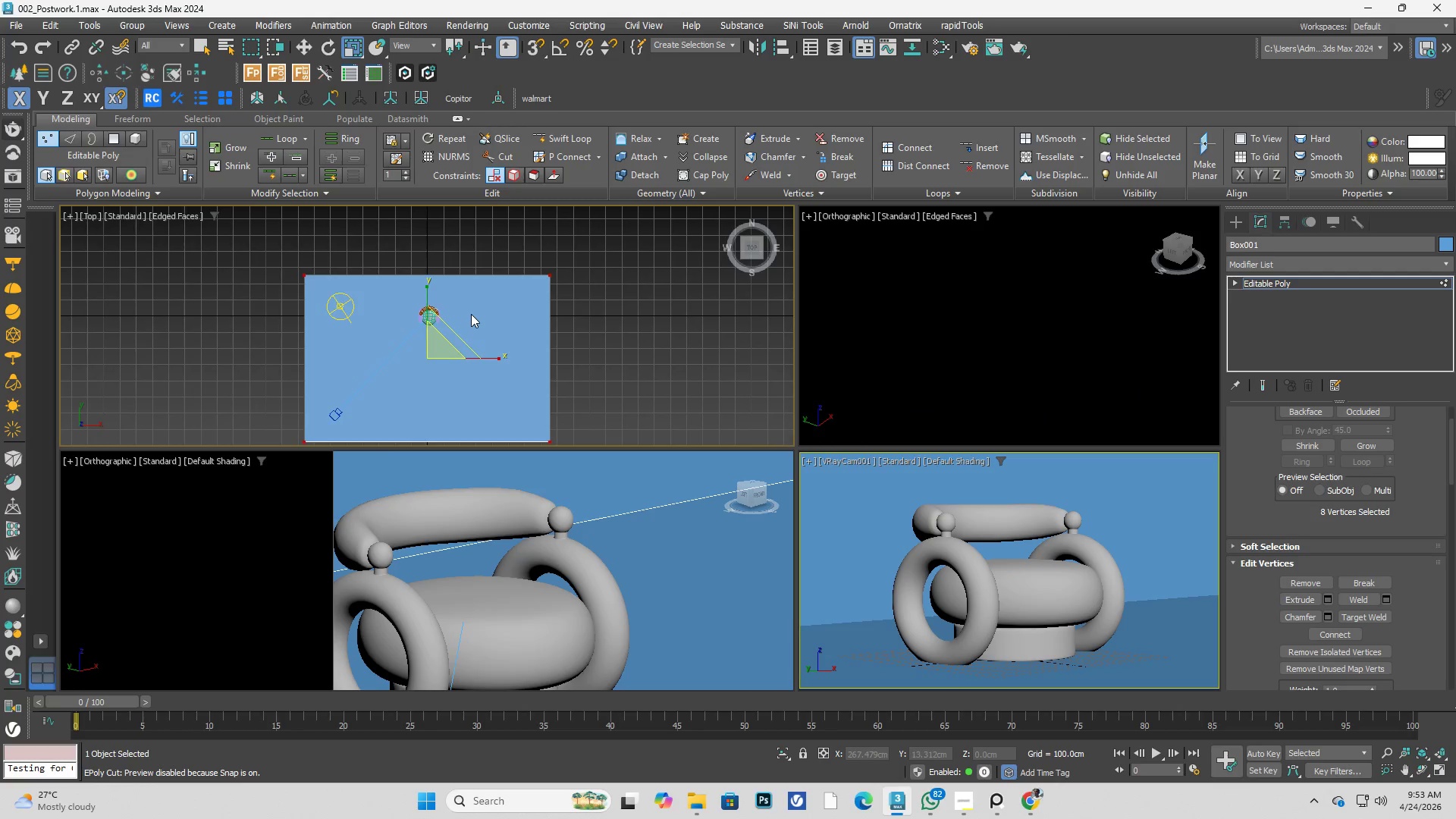 
key(Alt+AltLeft)
 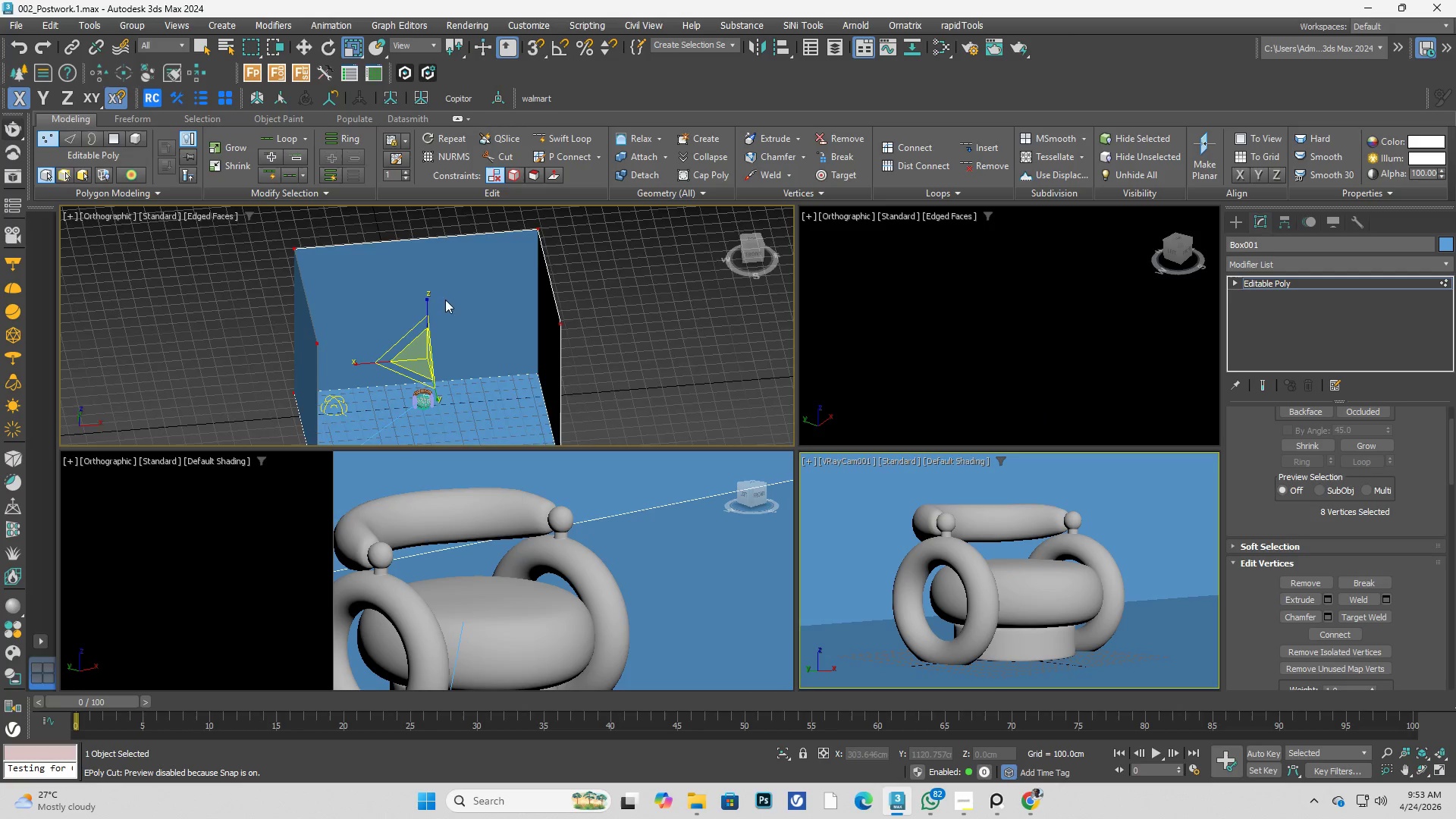 
scroll: coordinate [470, 315], scroll_direction: up, amount: 3.0
 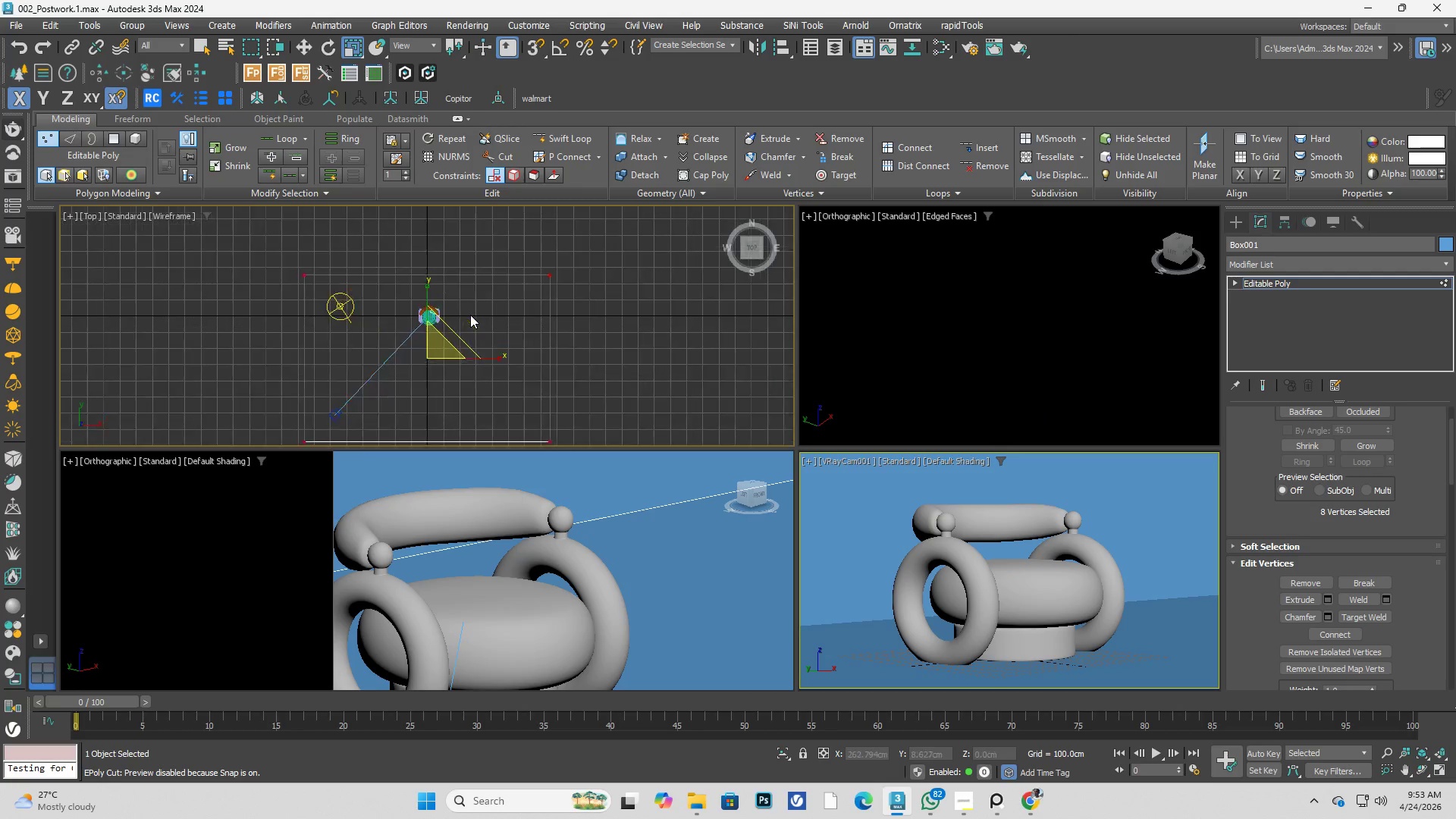 
hold_key(key=AltLeft, duration=0.38)
 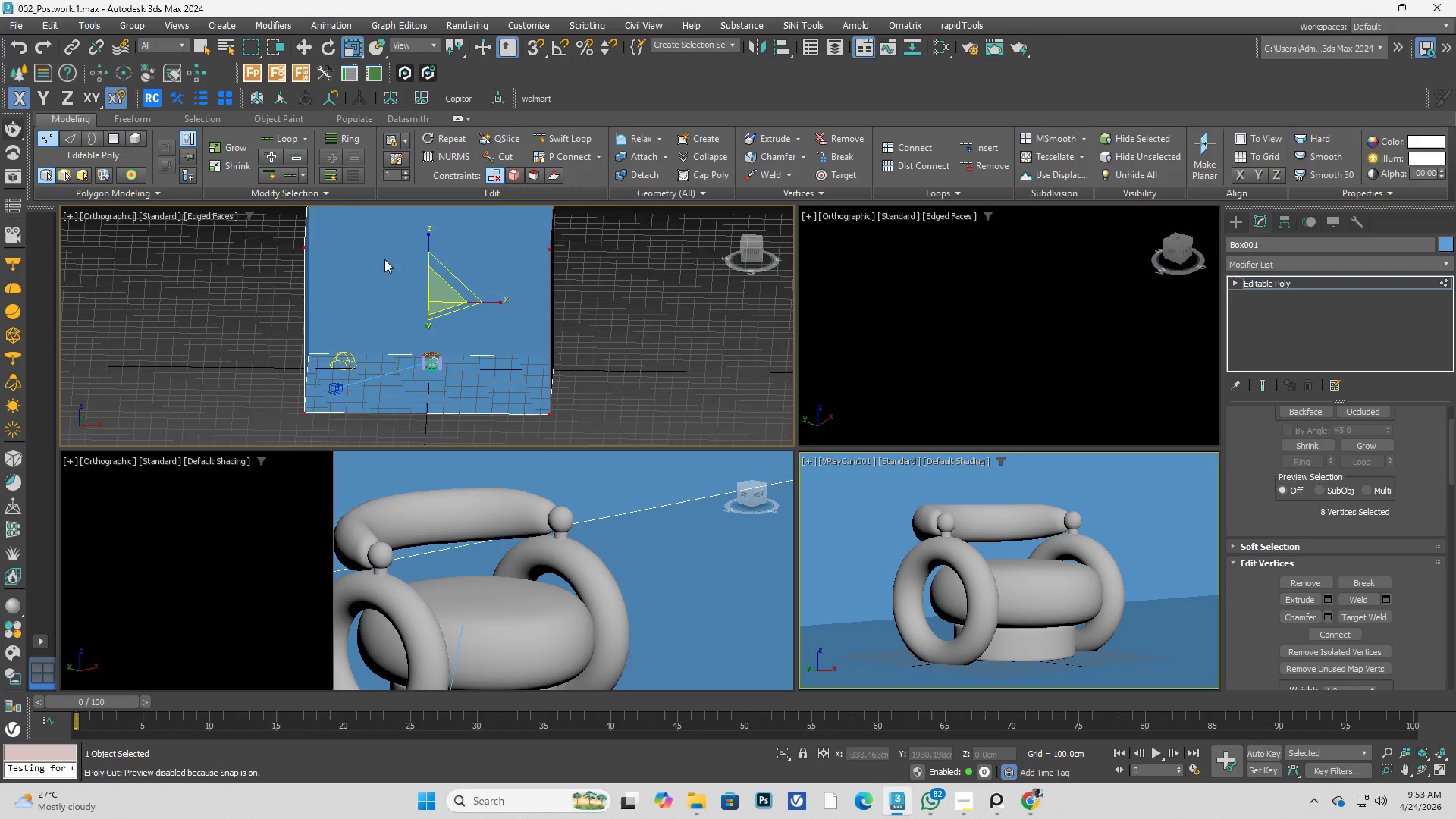 
scroll: coordinate [388, 281], scroll_direction: down, amount: 2.0
 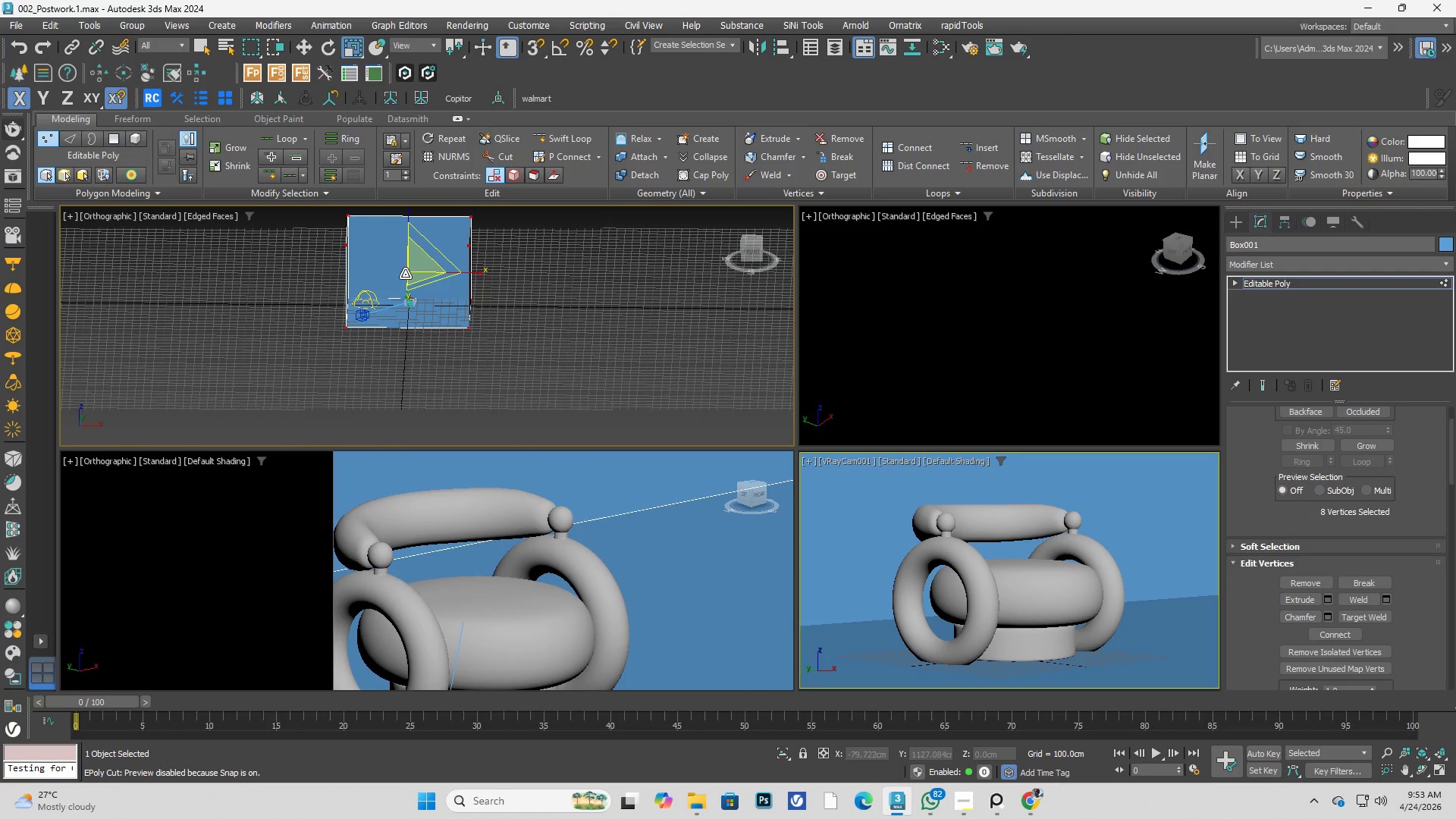 
key(F)
 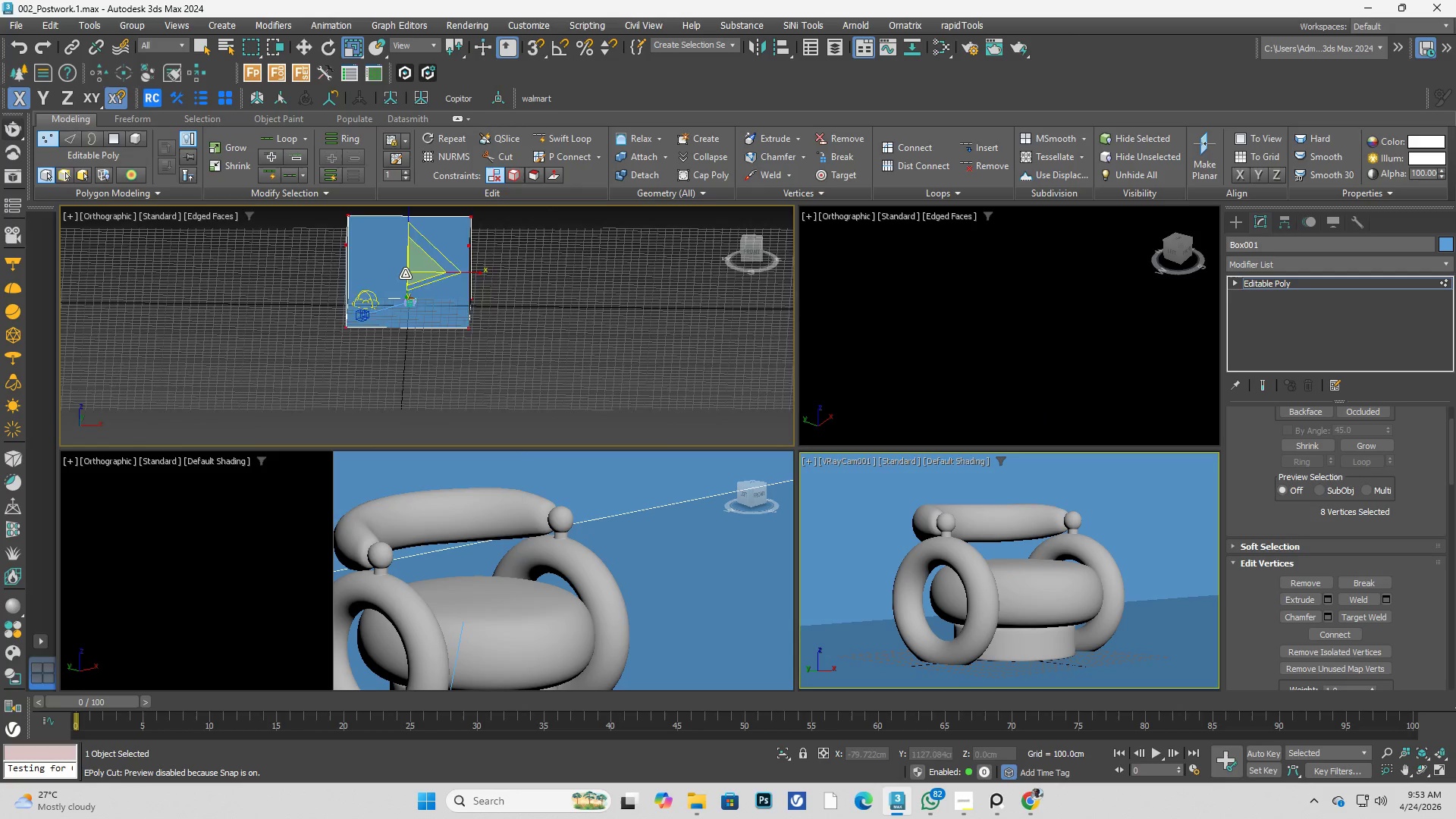 
scroll: coordinate [444, 366], scroll_direction: down, amount: 8.0
 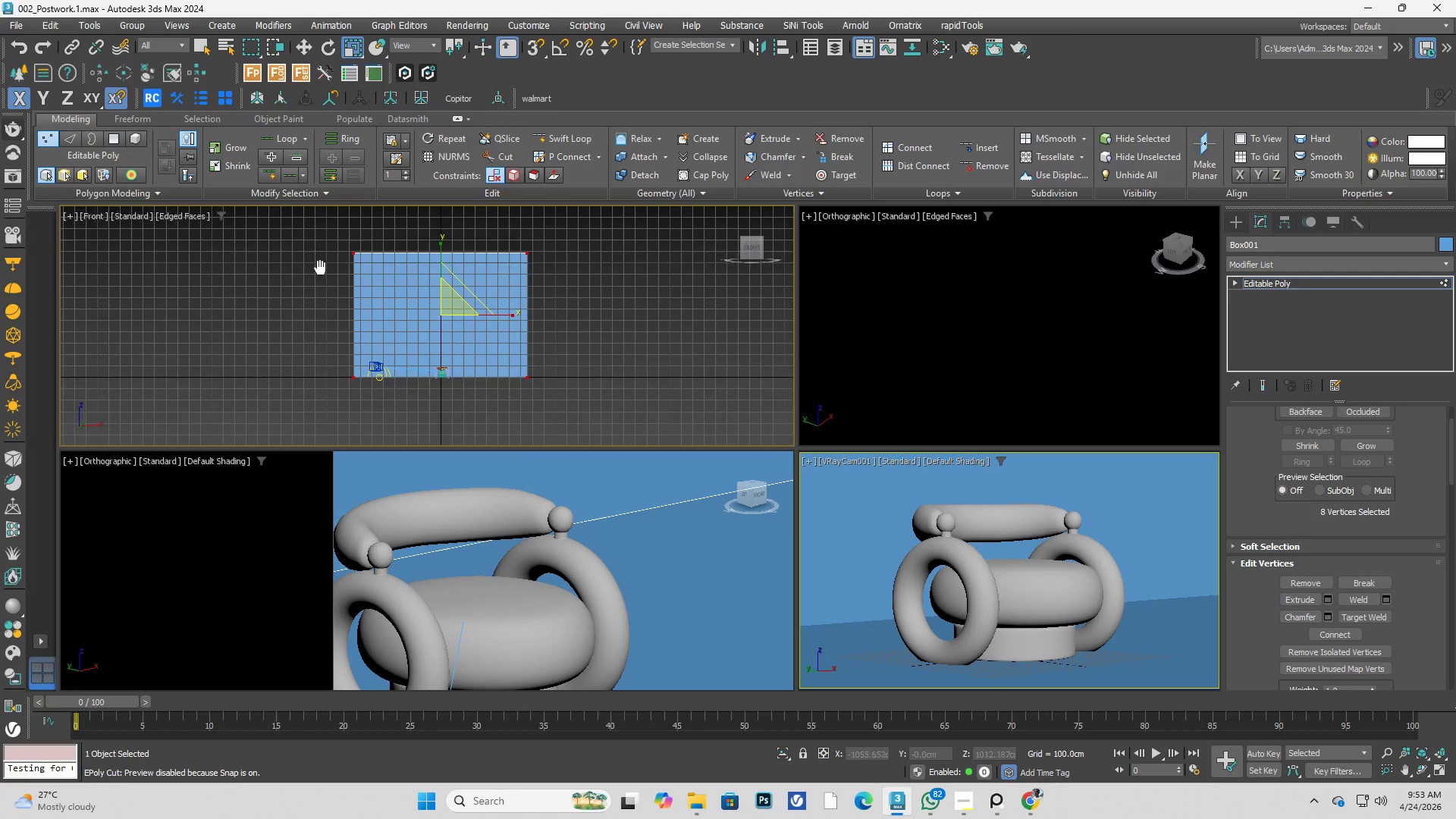 
left_click_drag(start_coordinate=[299, 257], to_coordinate=[607, 314])
 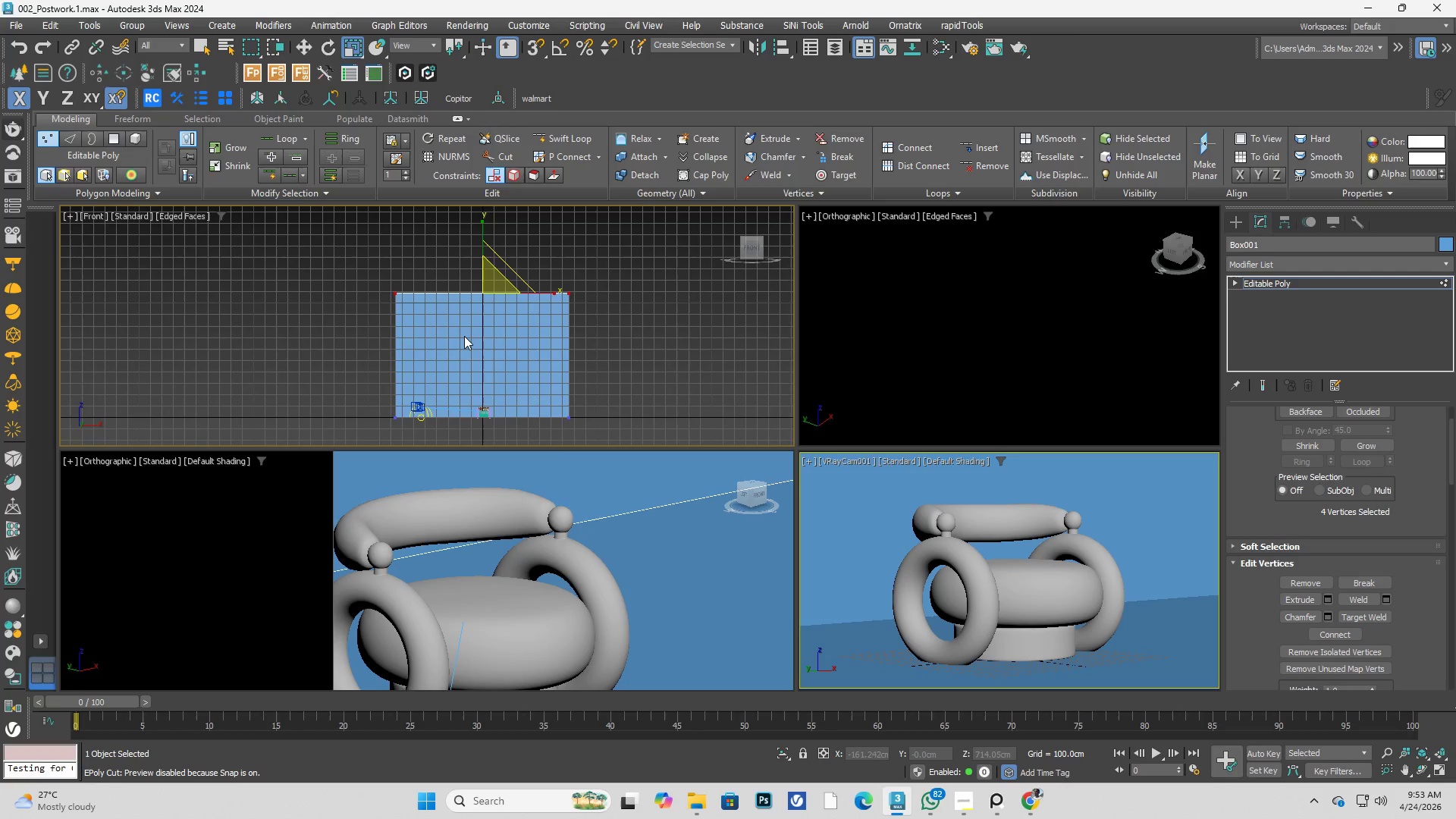 
key(W)
 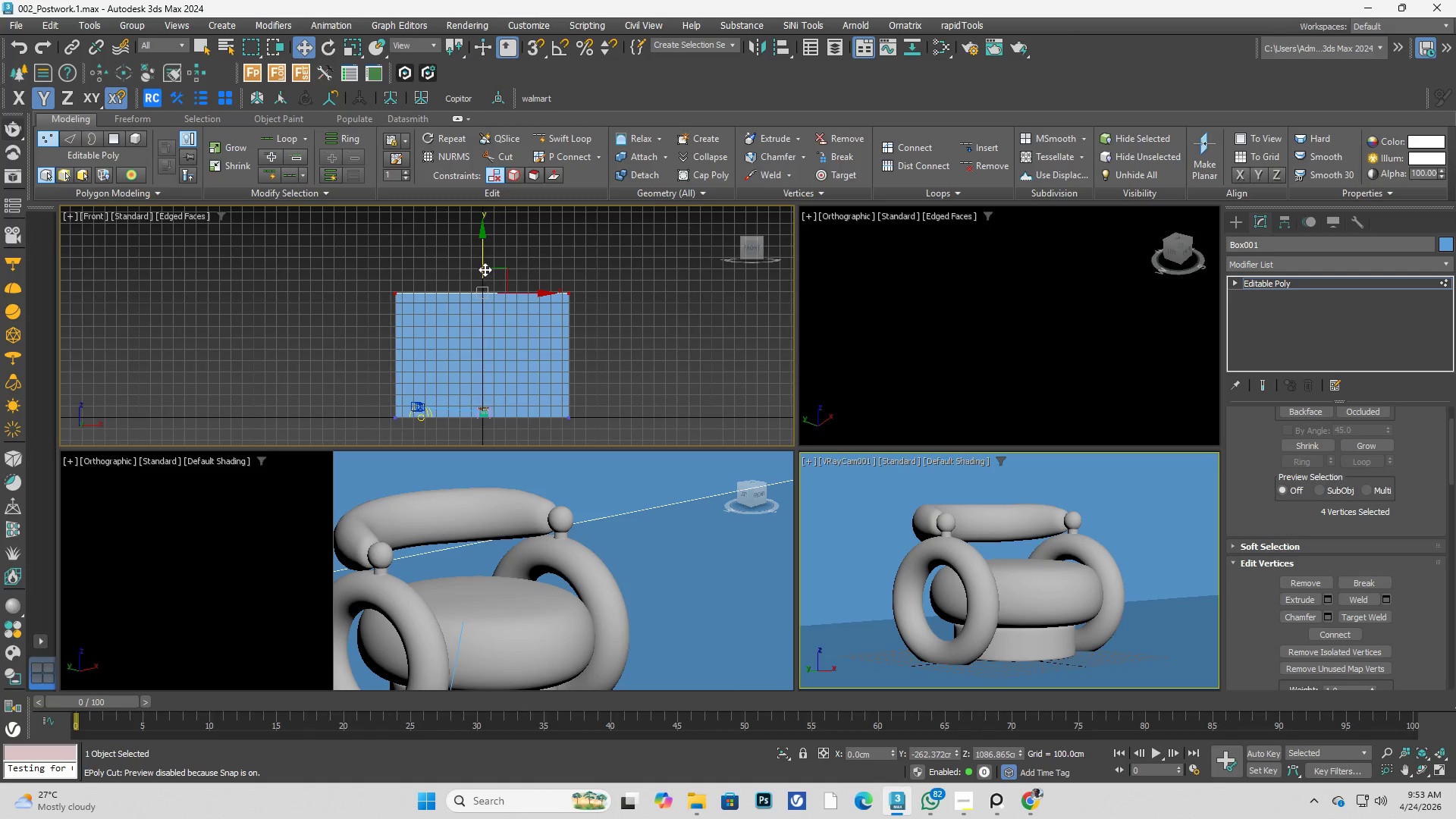 
left_click_drag(start_coordinate=[485, 268], to_coordinate=[496, 336])
 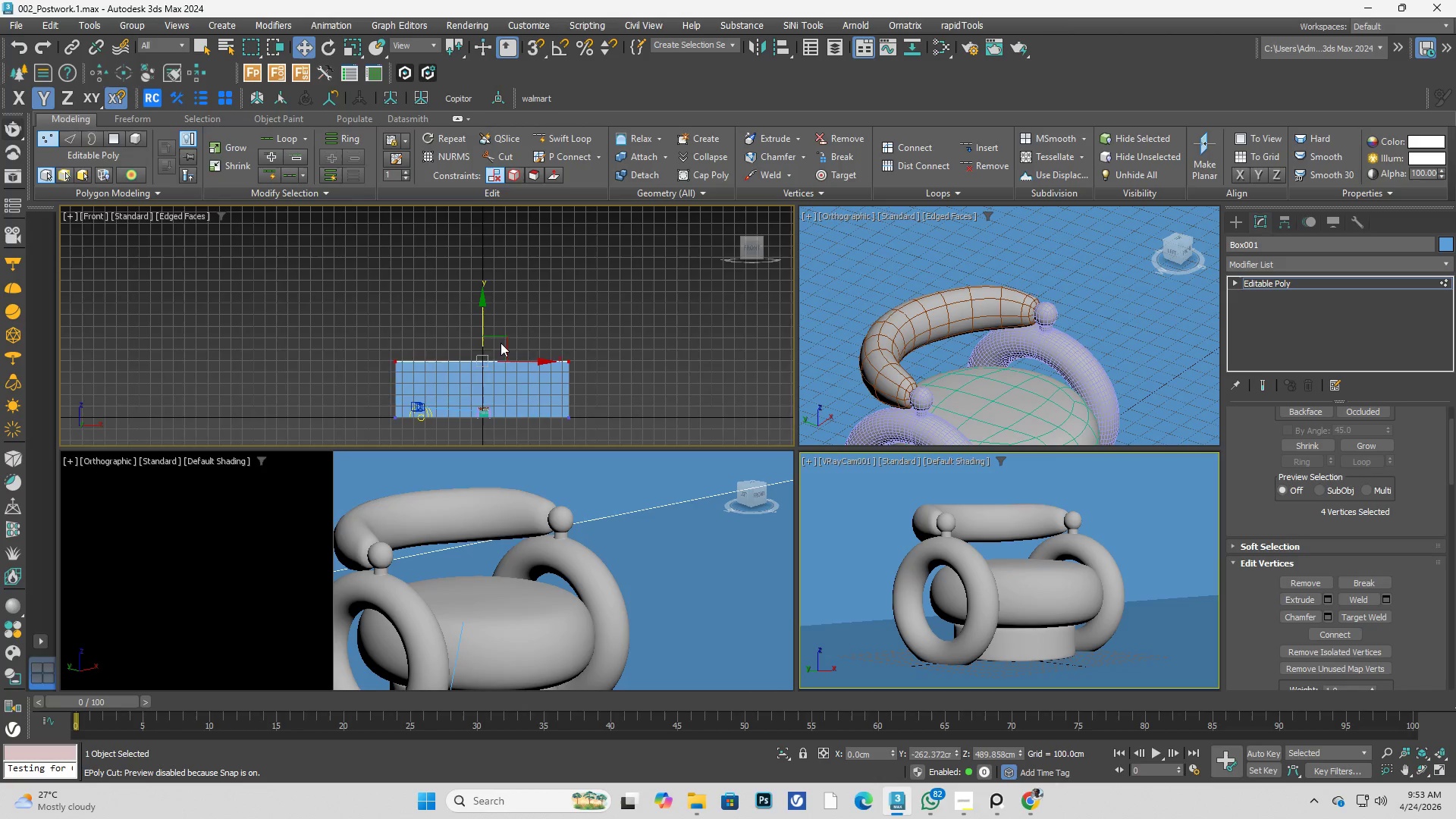 
key(Alt+AltLeft)
 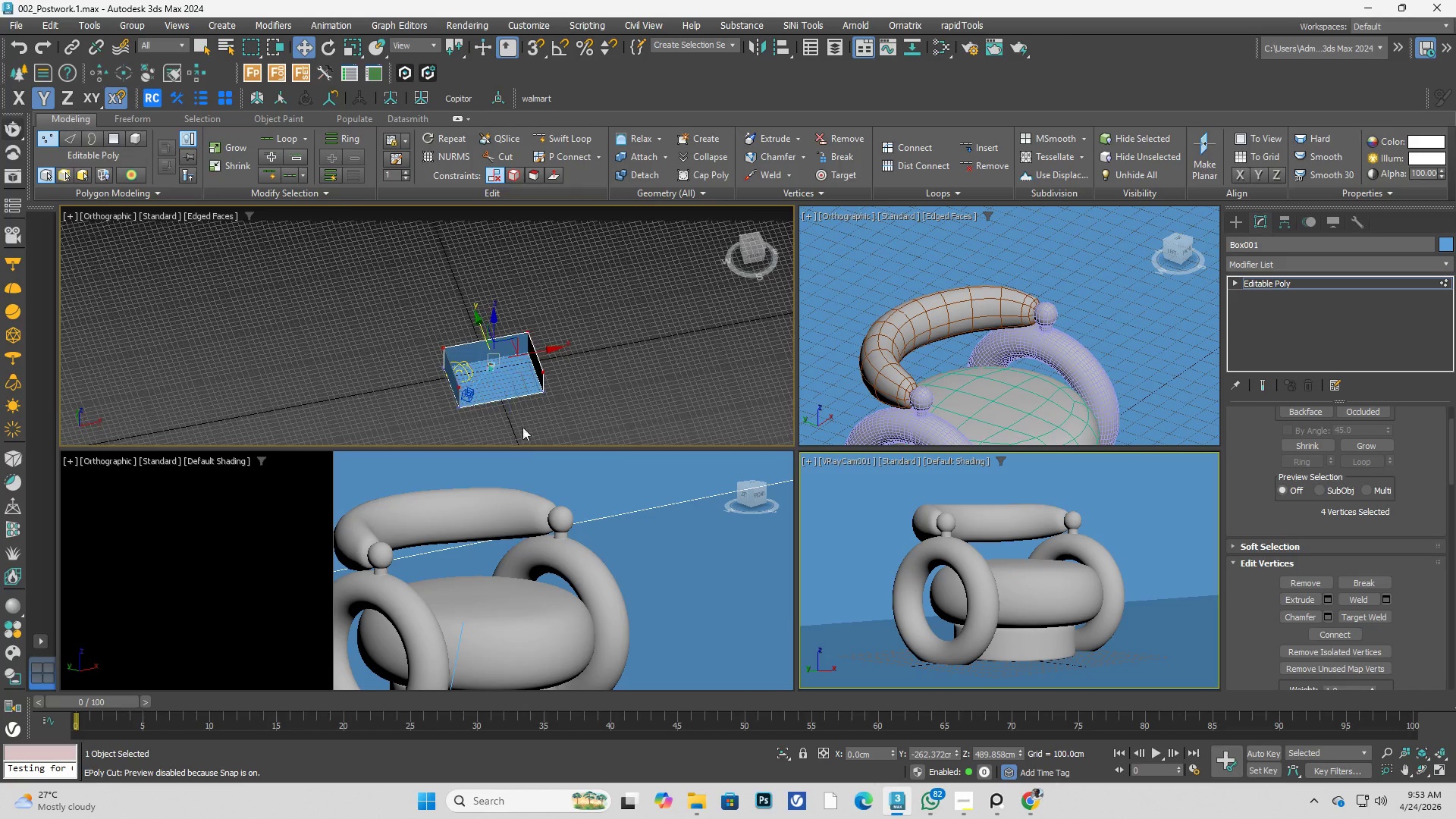 
key(F3)
 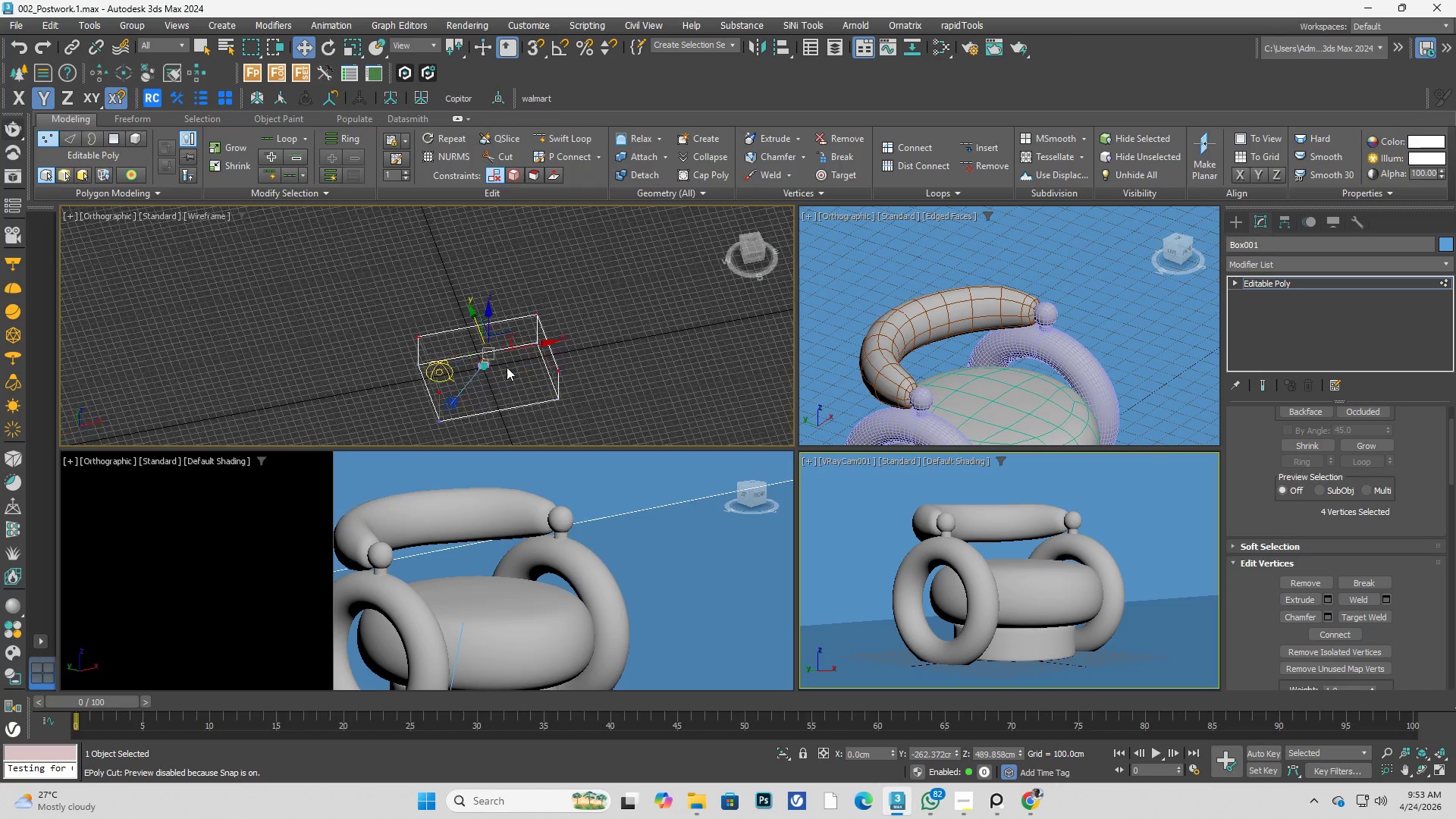 
scroll: coordinate [506, 362], scroll_direction: down, amount: 2.0
 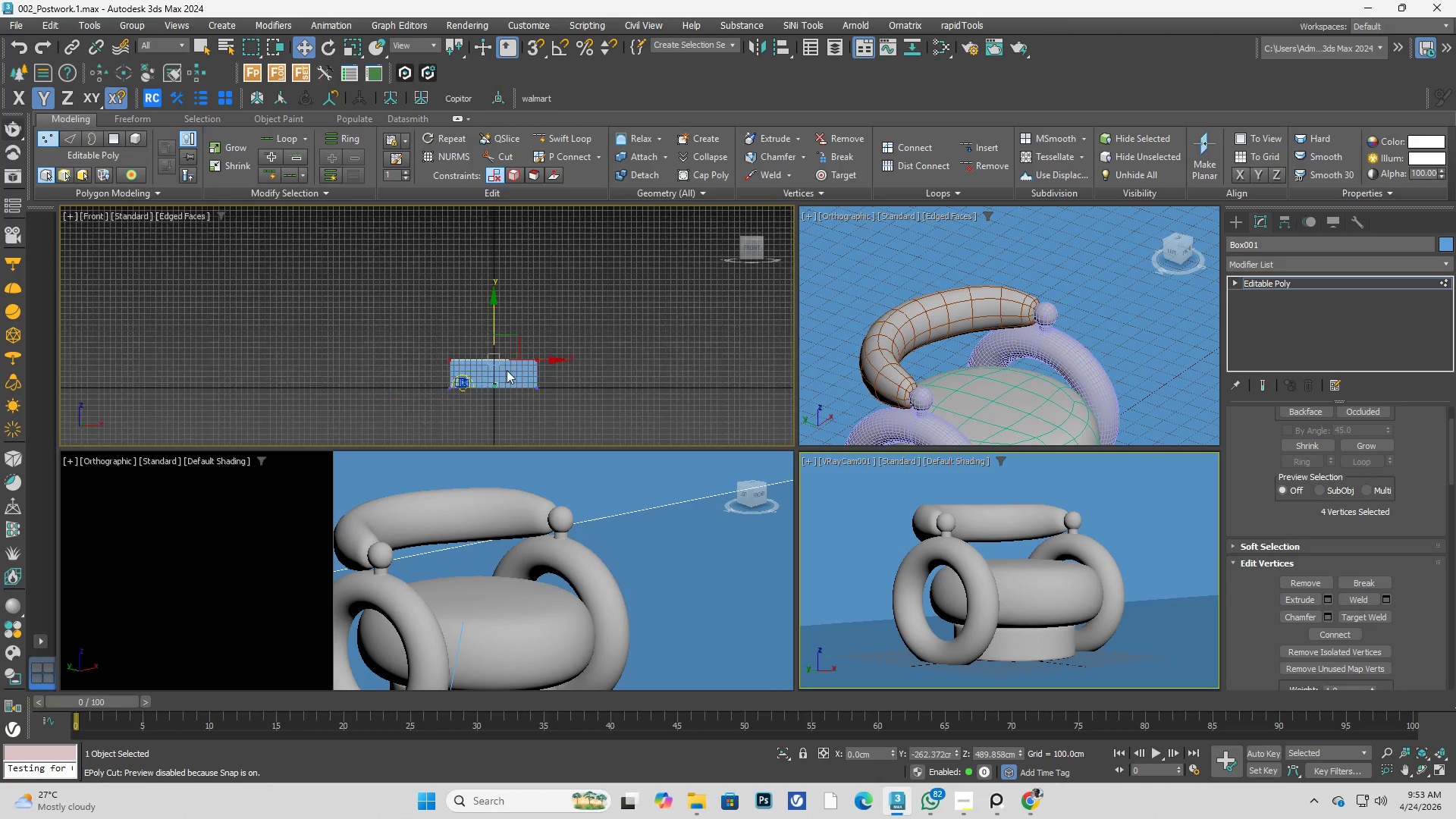 
key(F3)
 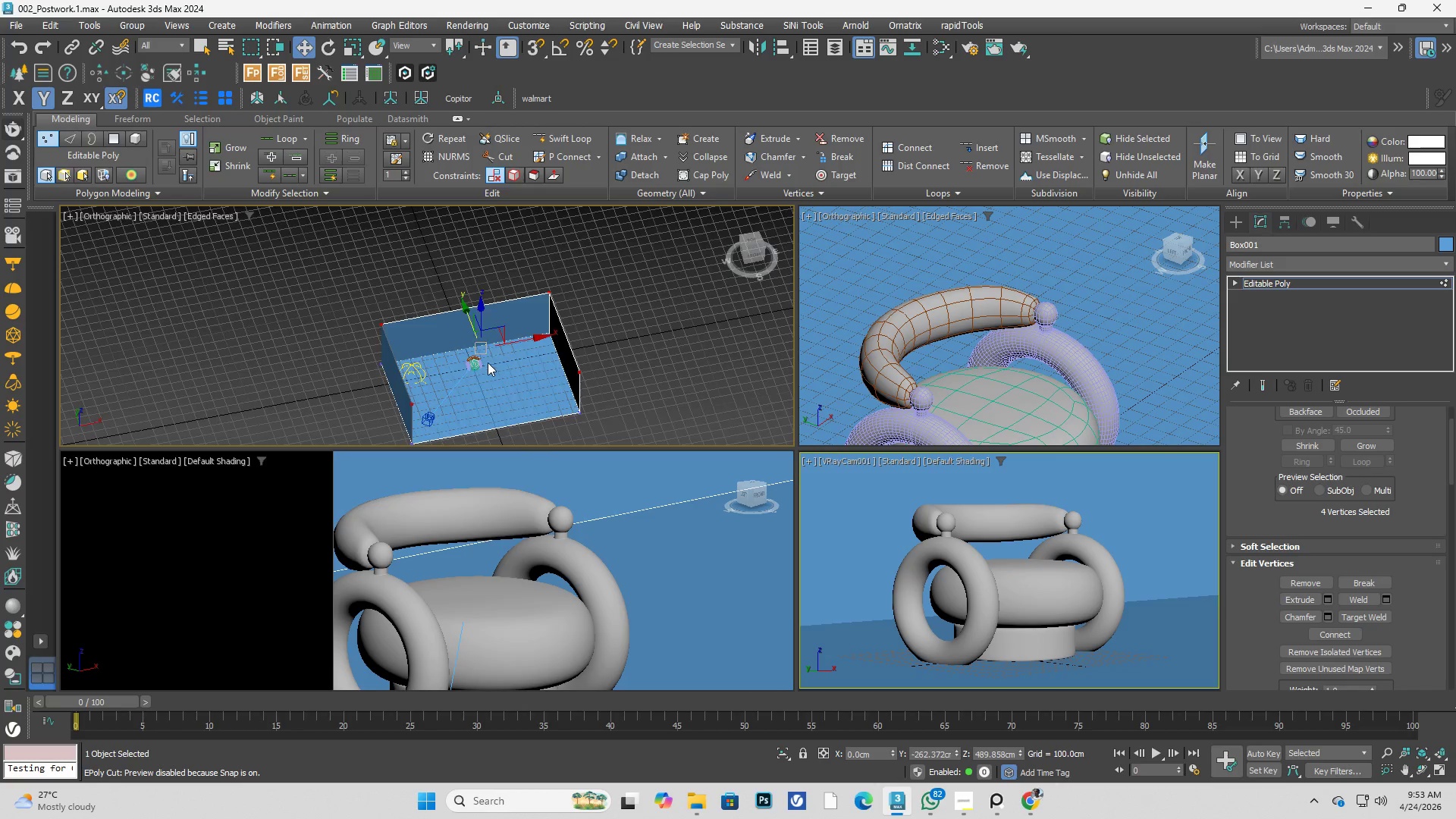 
scroll: coordinate [487, 366], scroll_direction: up, amount: 5.0
 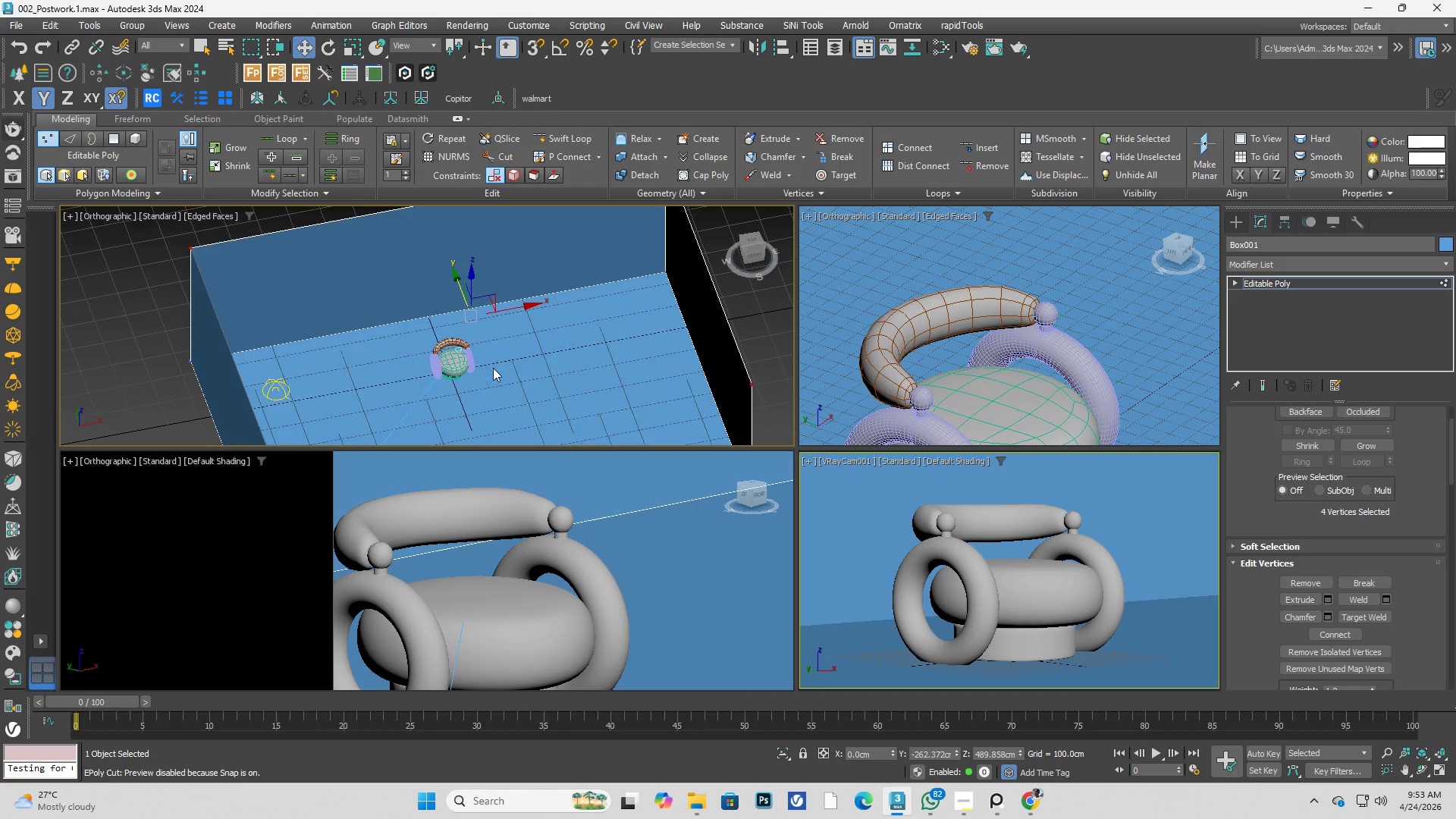 
key(2)
 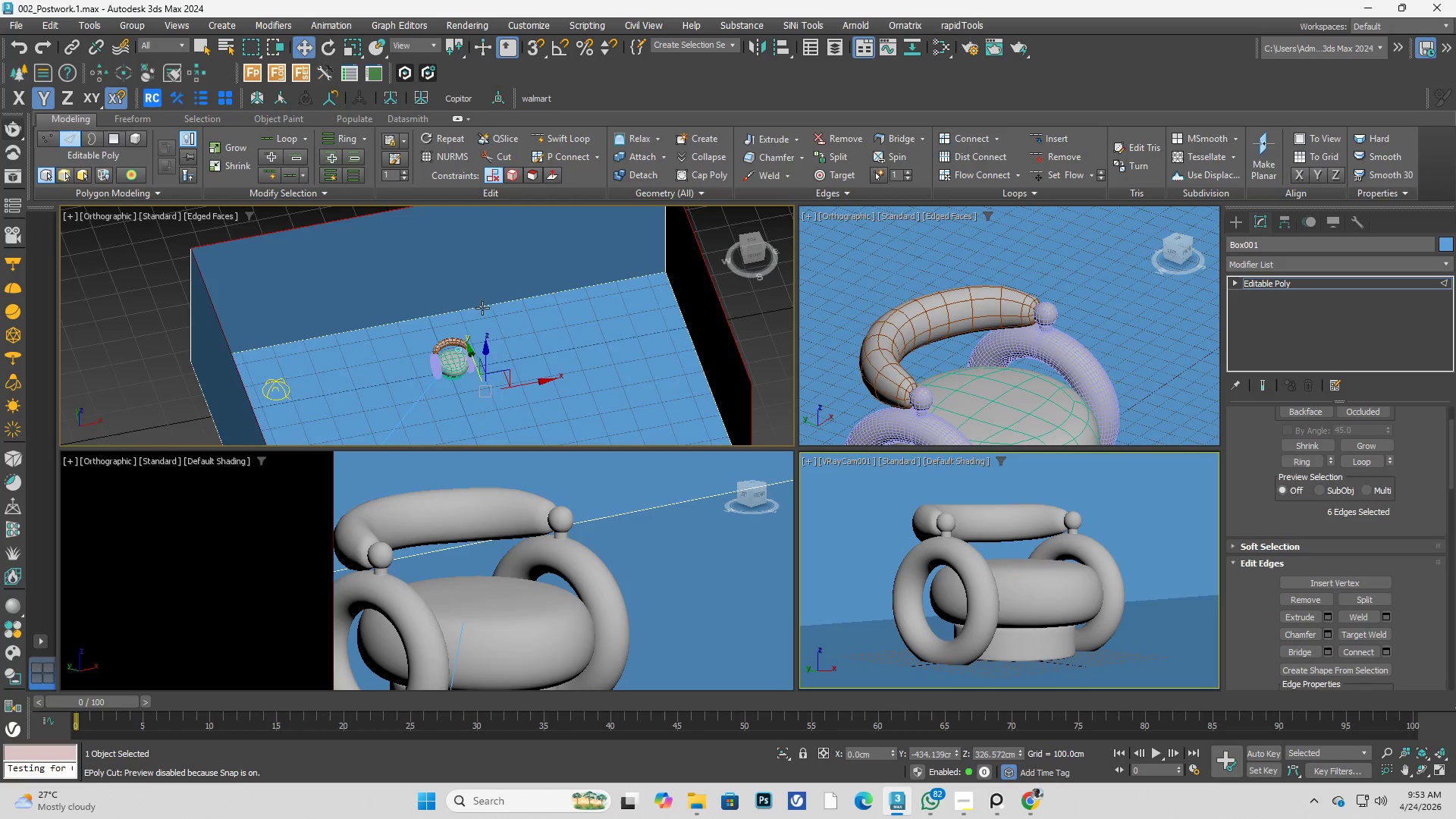 
double_click([482, 308])
 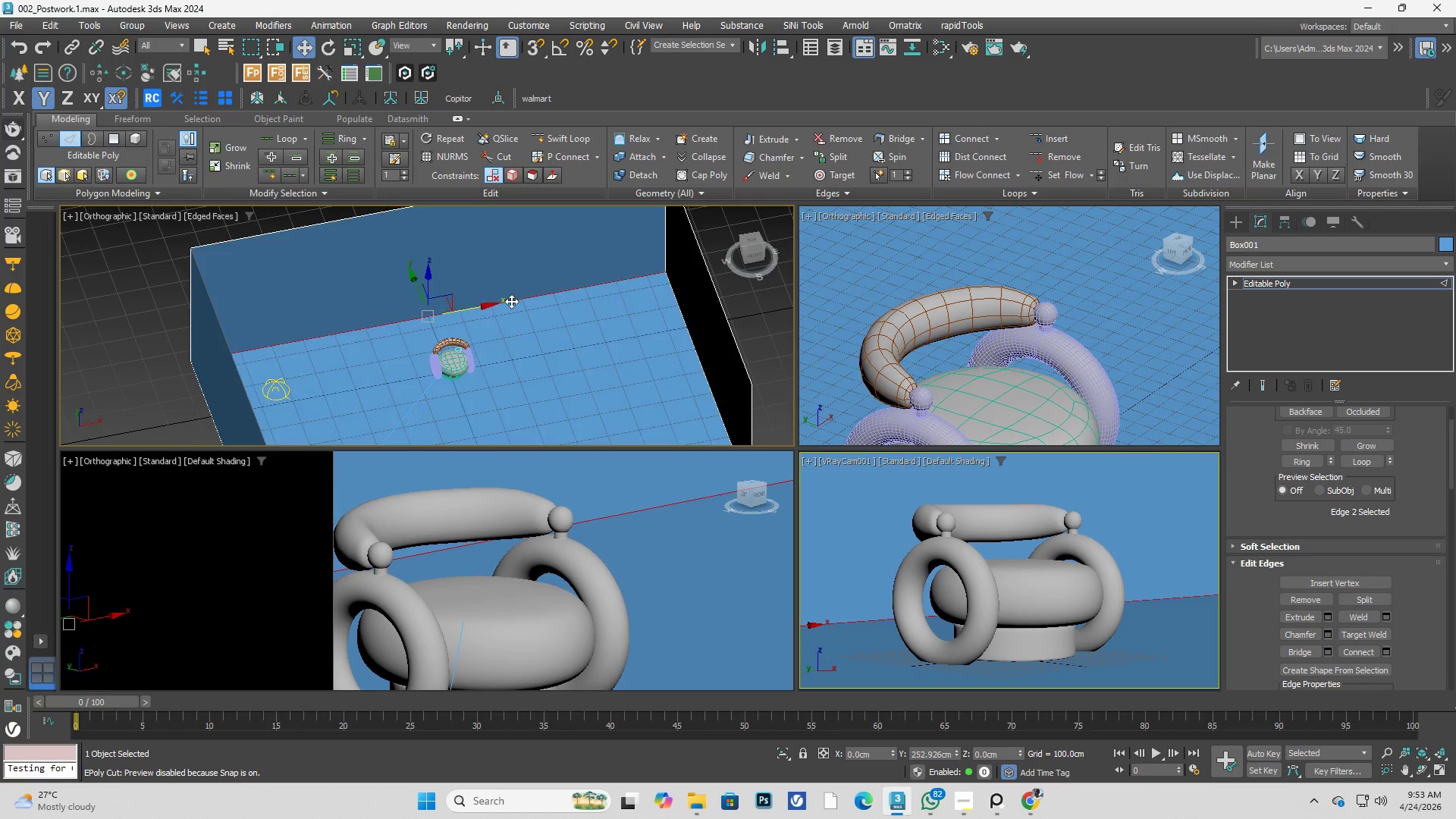 
key(Alt+AltLeft)
 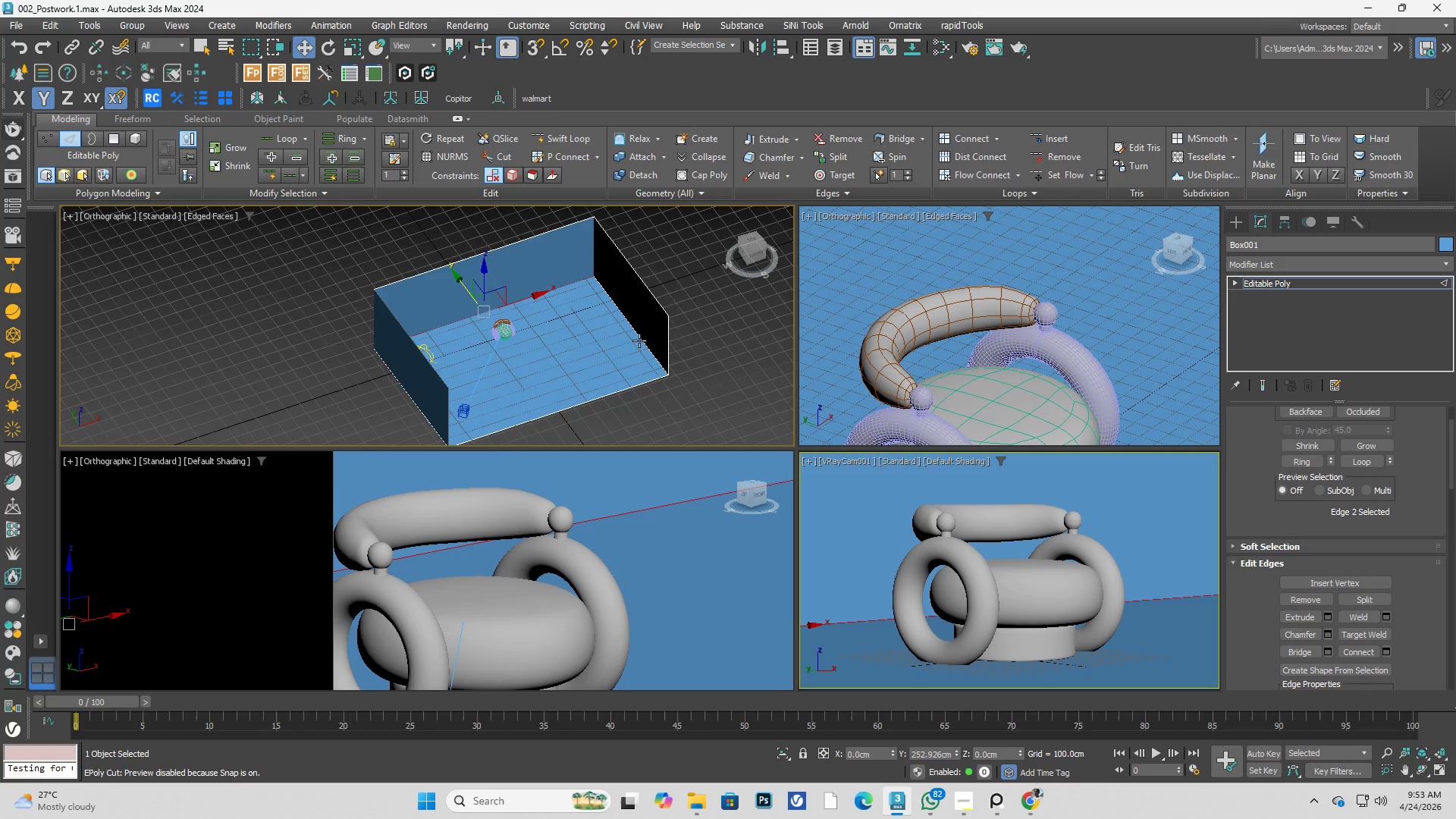 
scroll: coordinate [549, 312], scroll_direction: down, amount: 2.0
 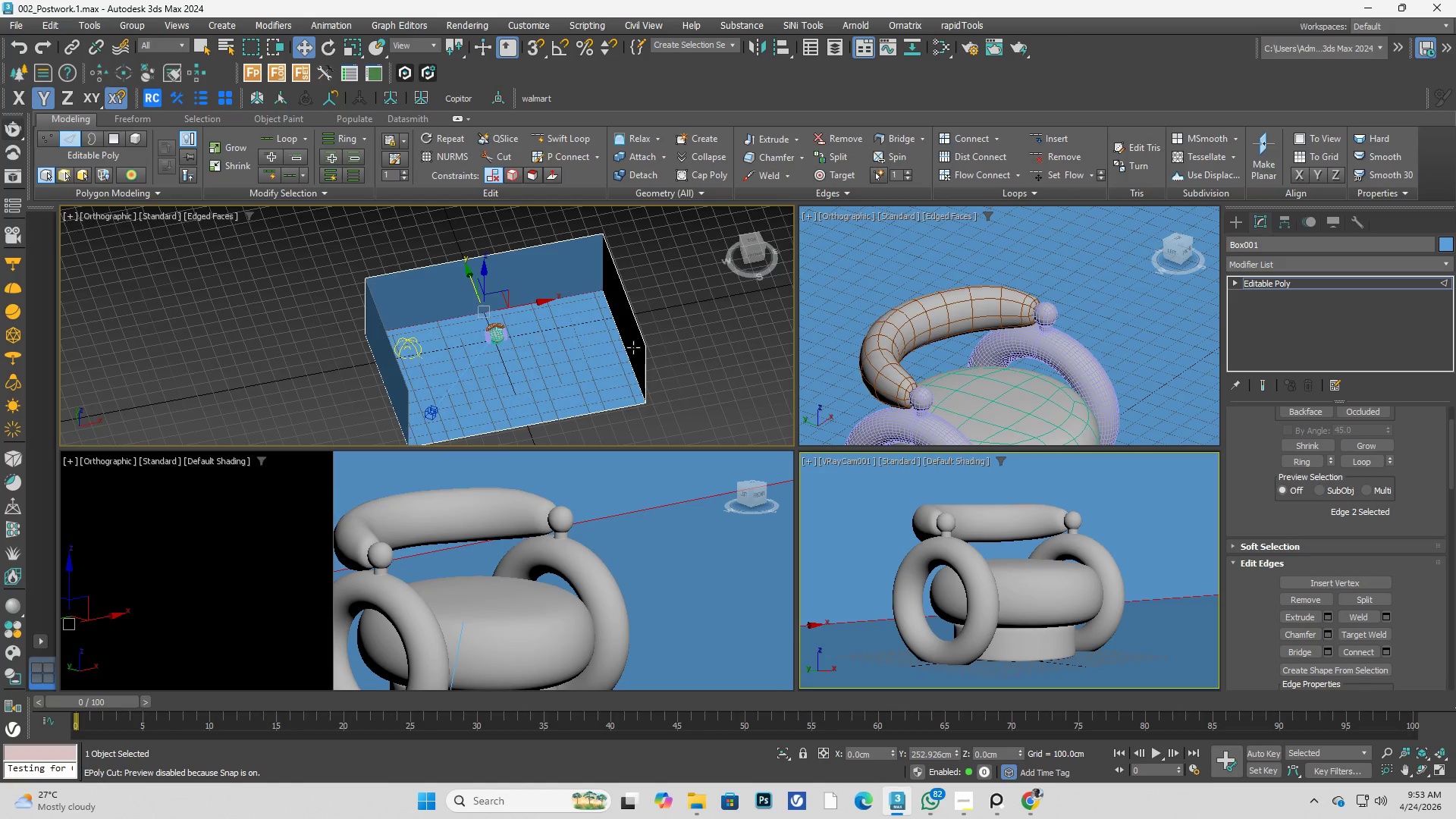 
hold_key(key=ControlLeft, duration=0.53)
 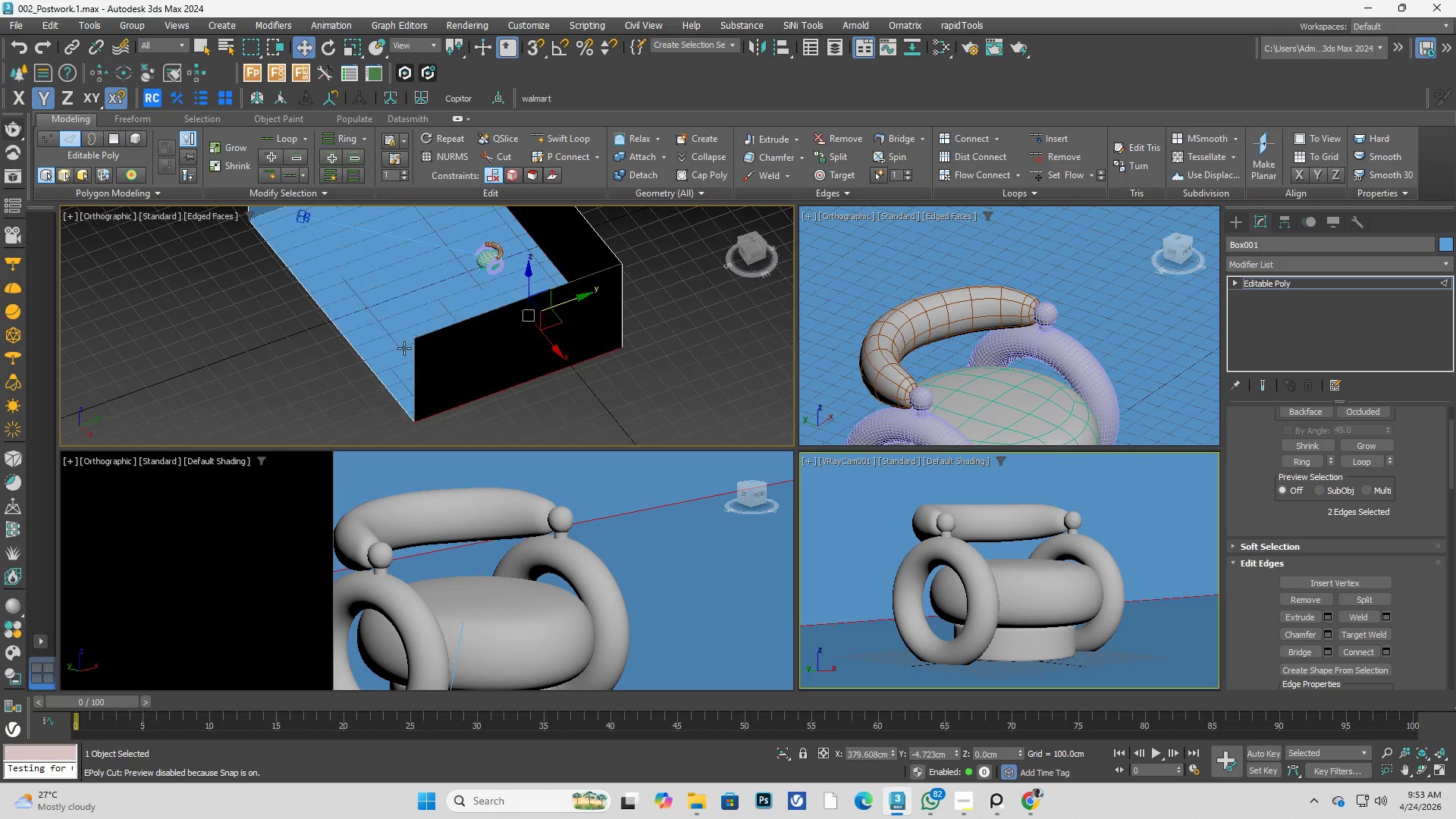 
scroll: coordinate [628, 327], scroll_direction: up, amount: 1.0
 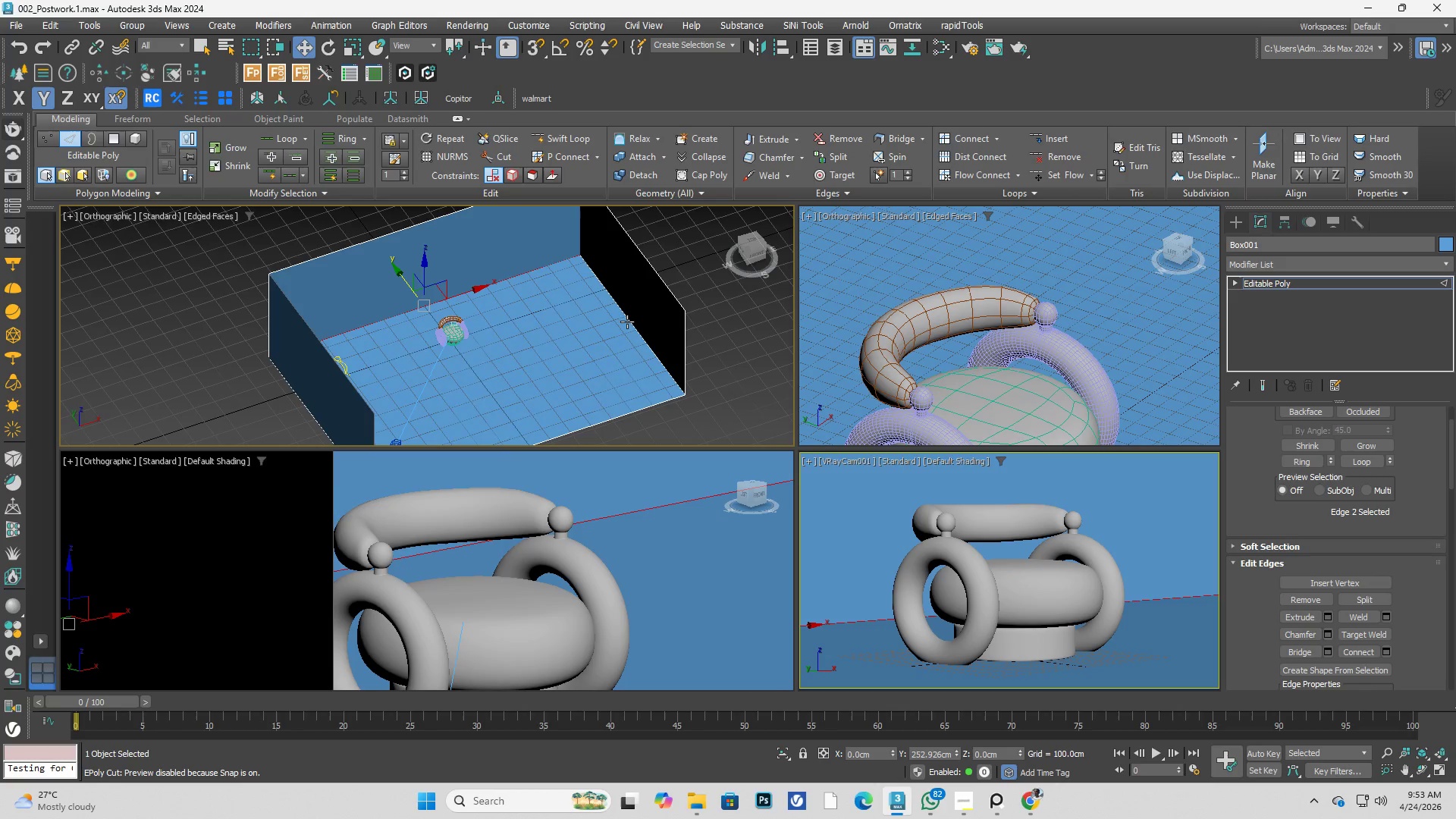 
left_click([626, 319])
 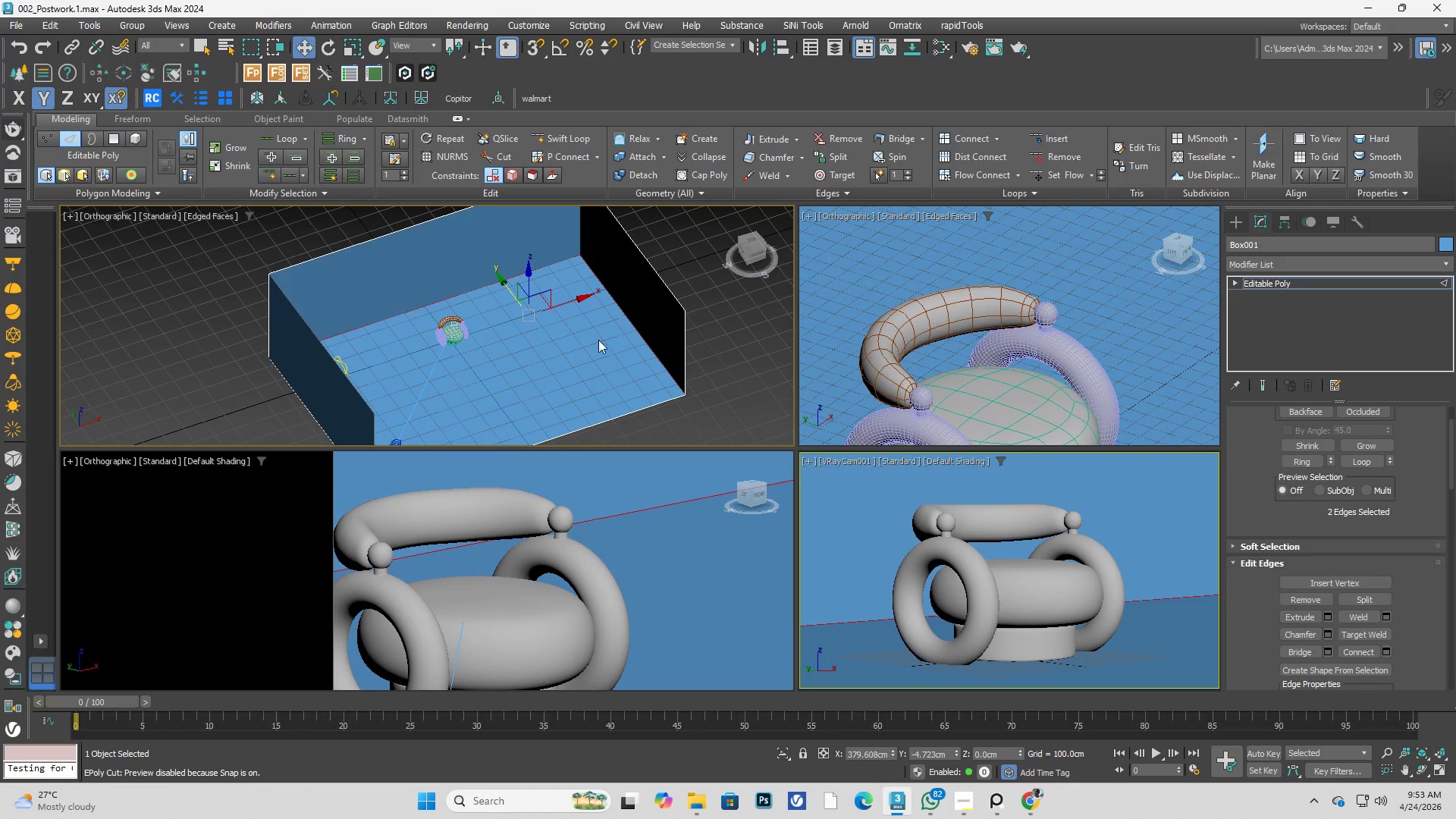 
hold_key(key=AltLeft, duration=0.36)
 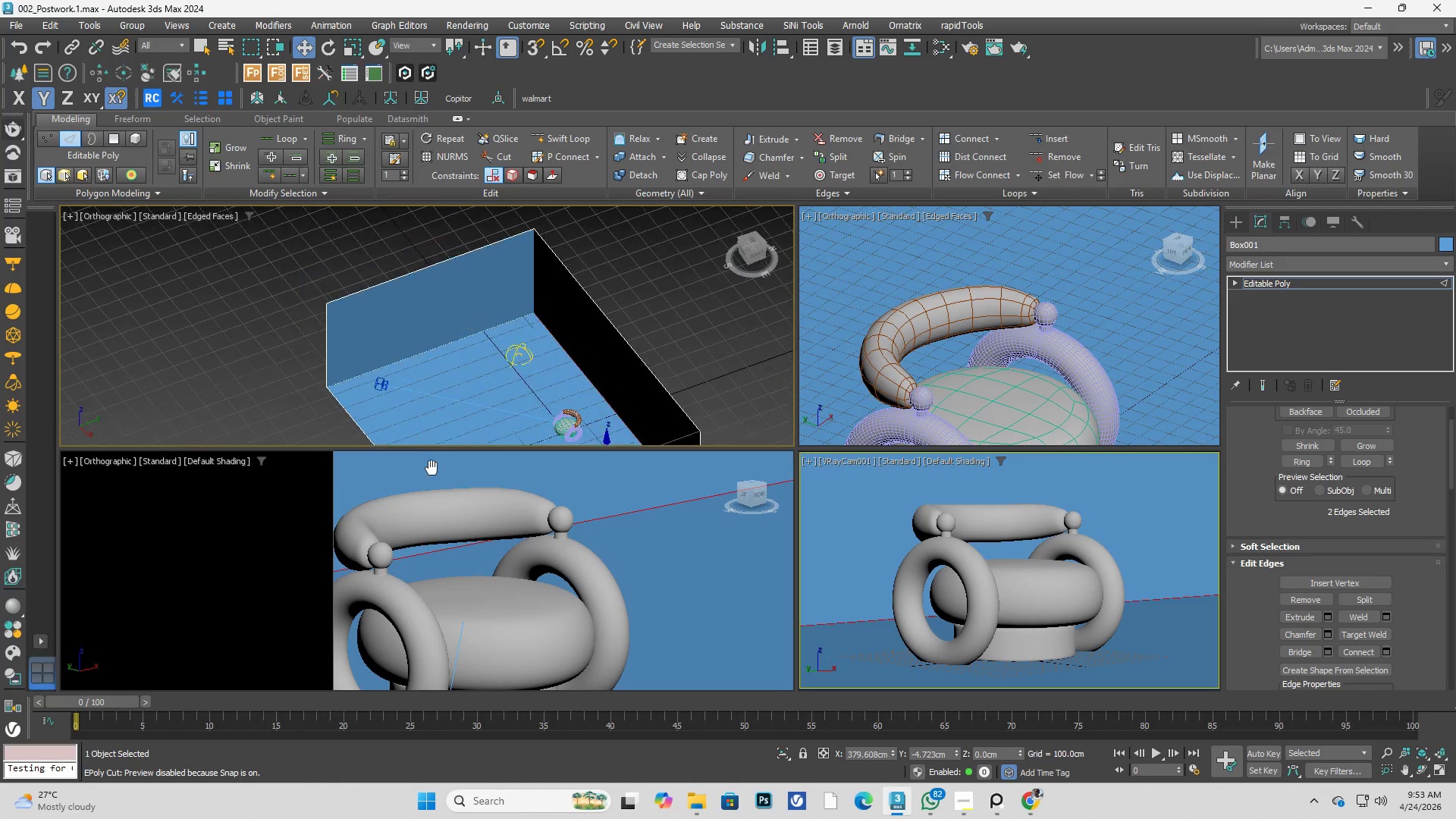 
key(Alt+AltLeft)
 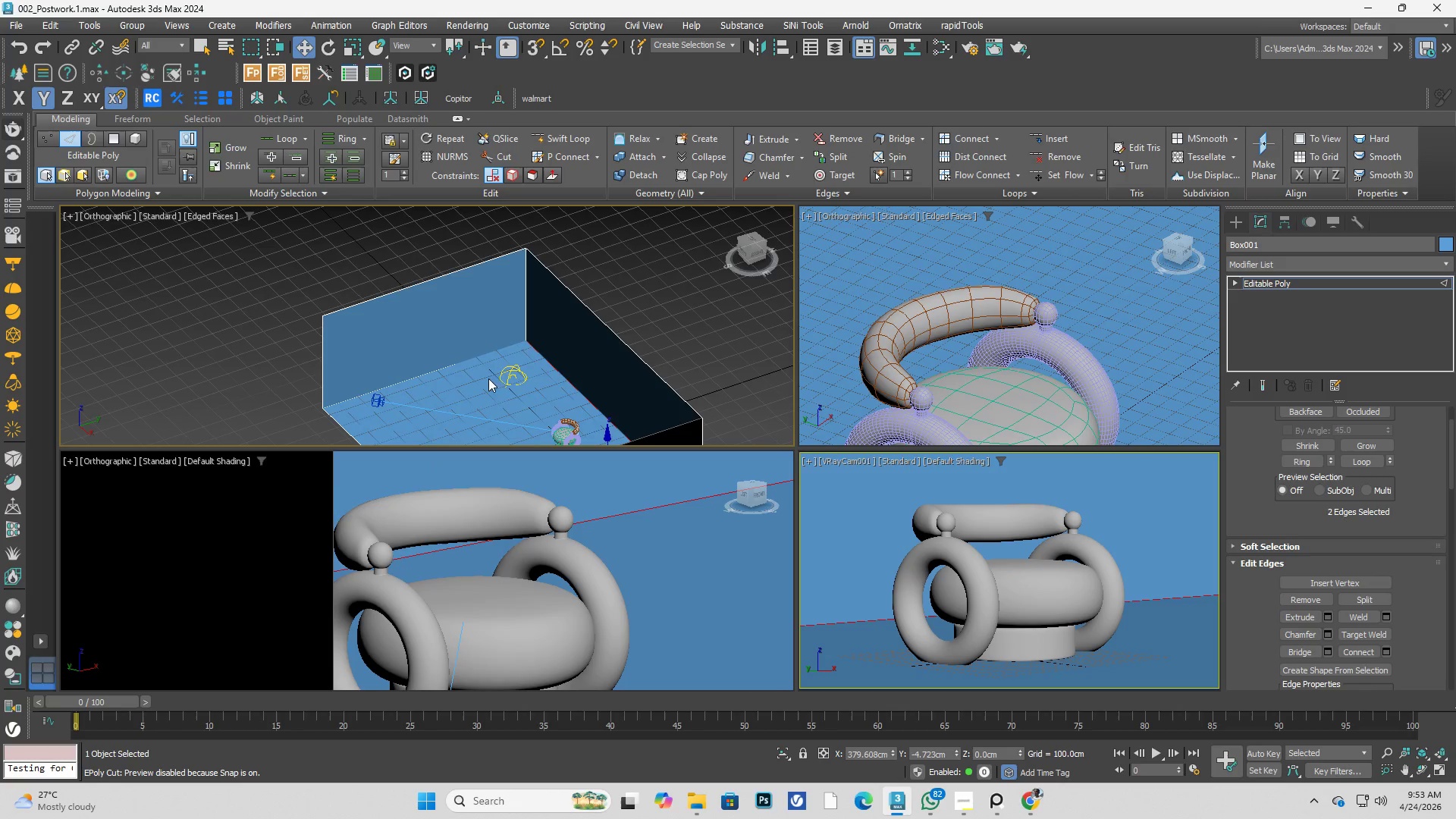 
hold_key(key=ControlLeft, duration=0.56)
left_click([499, 350])
 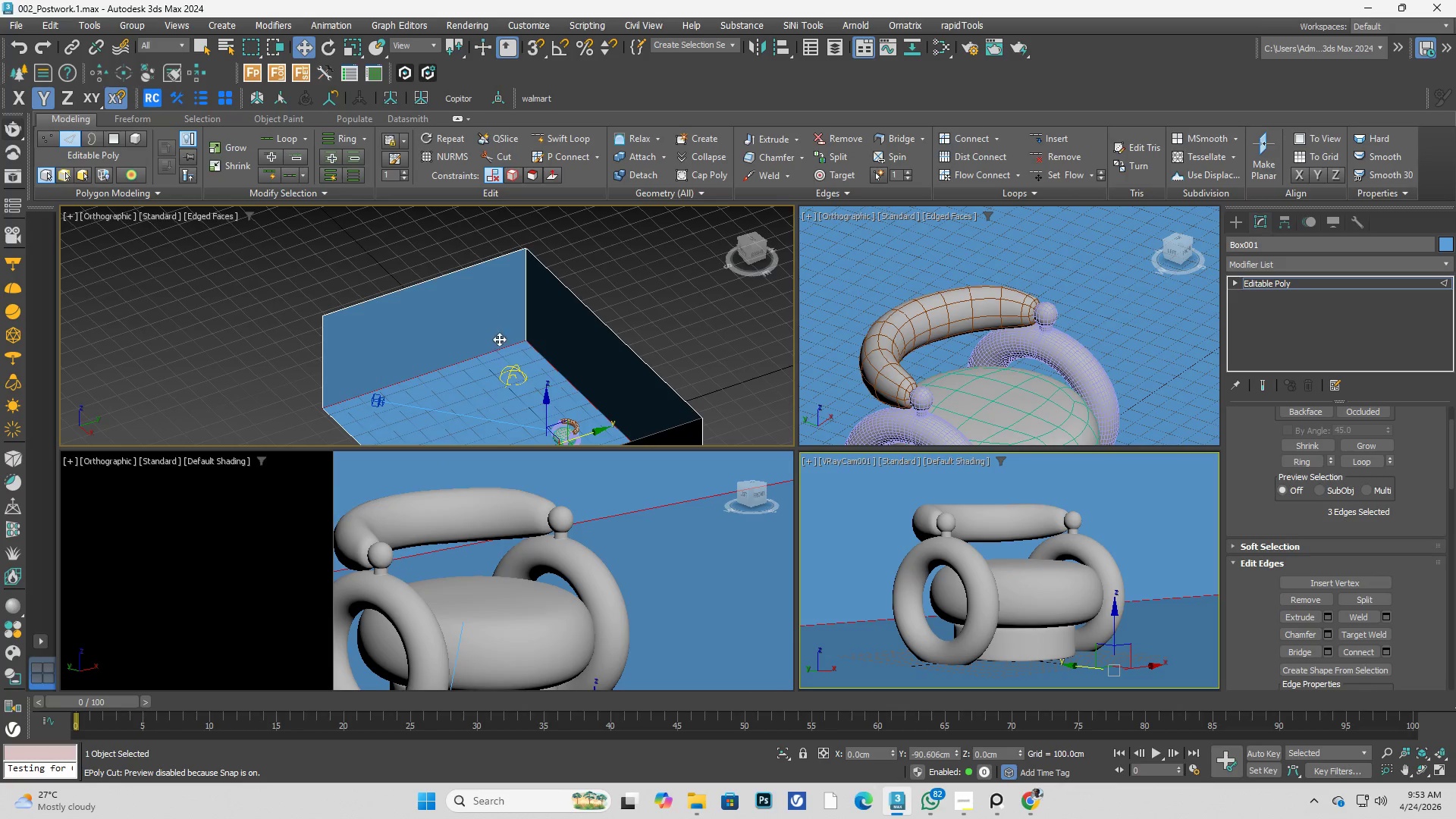 
hold_key(key=AltLeft, duration=0.33)
 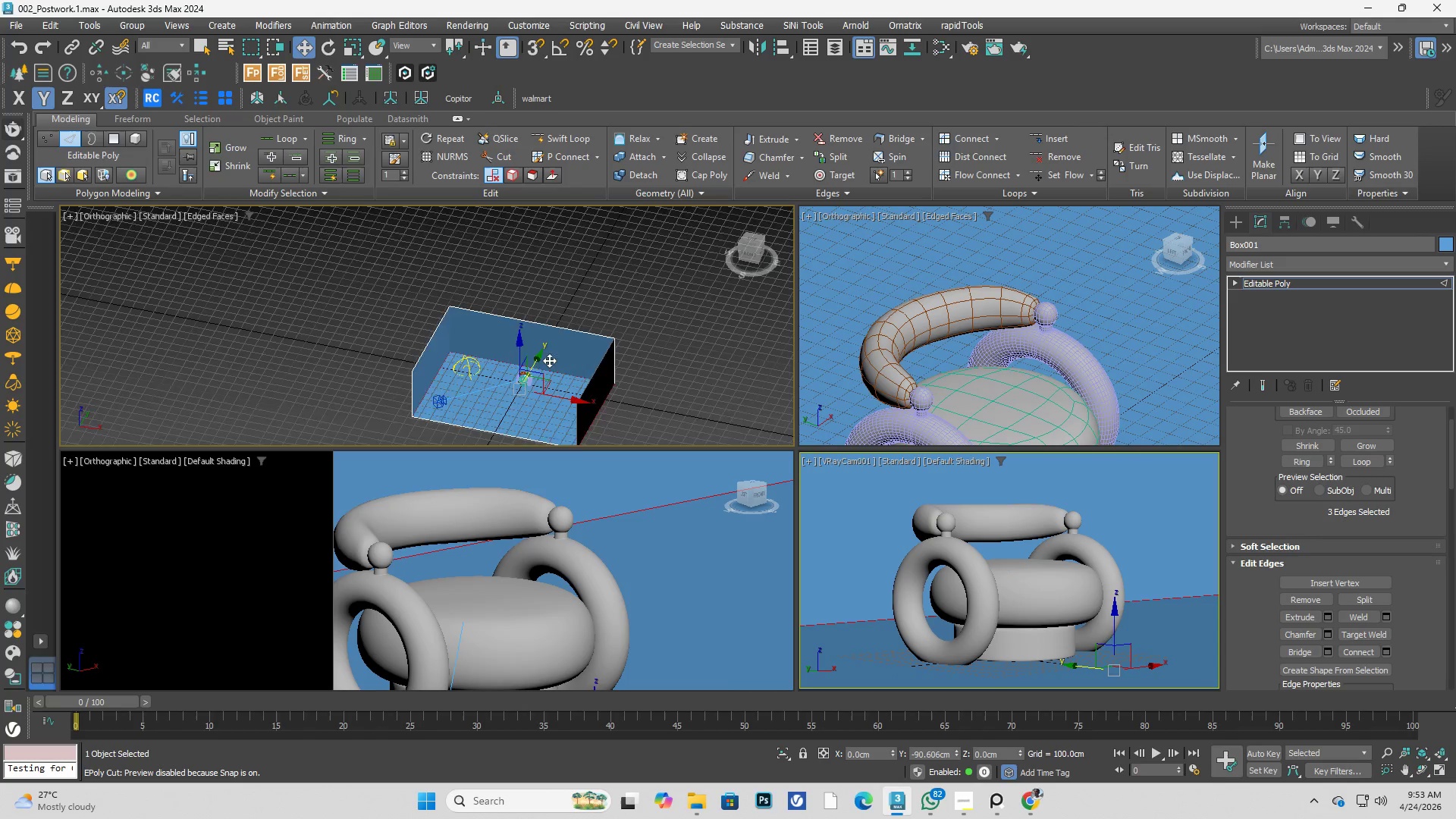 
key(F3)
 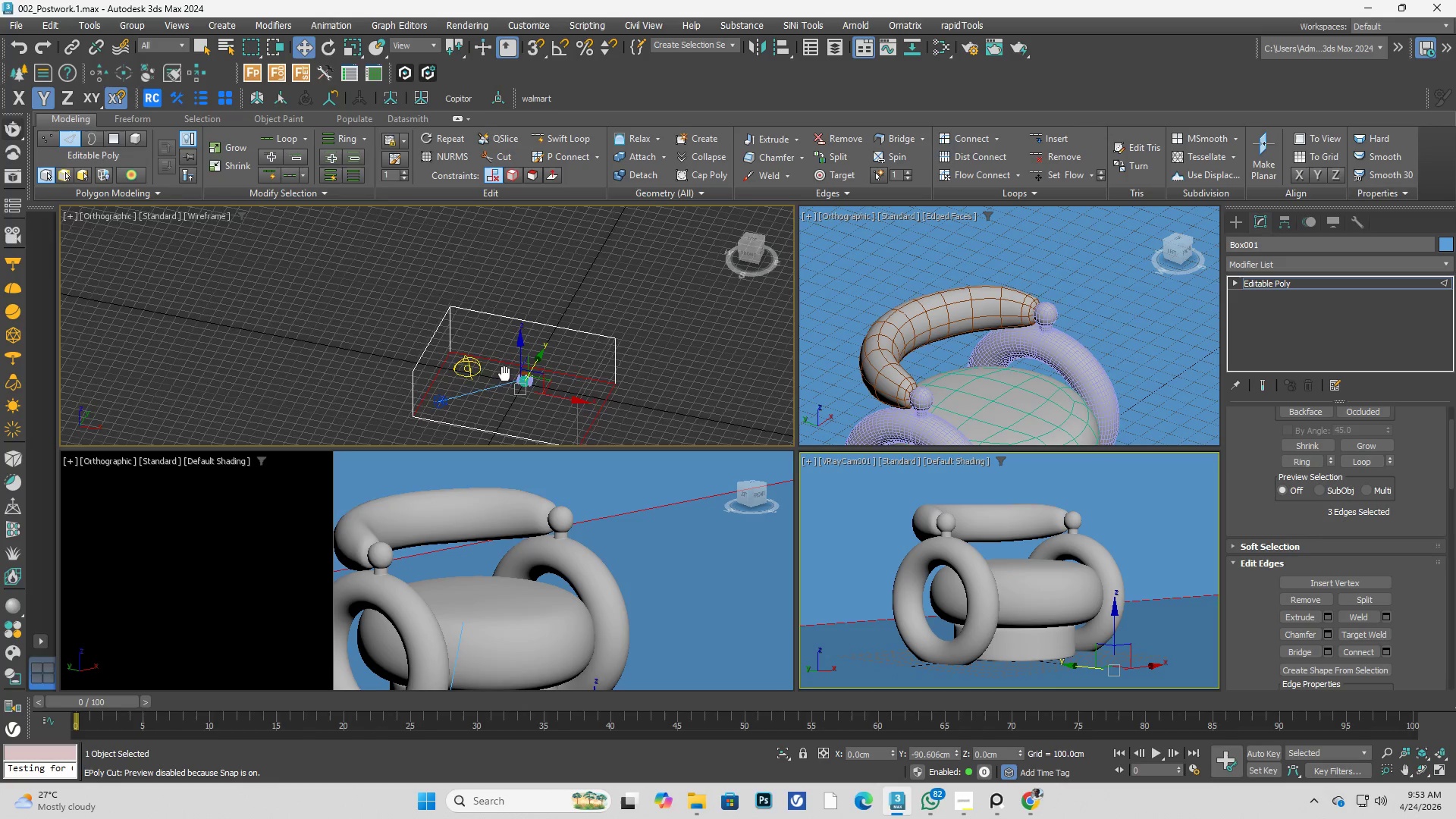 
scroll: coordinate [492, 331], scroll_direction: down, amount: 2.0
 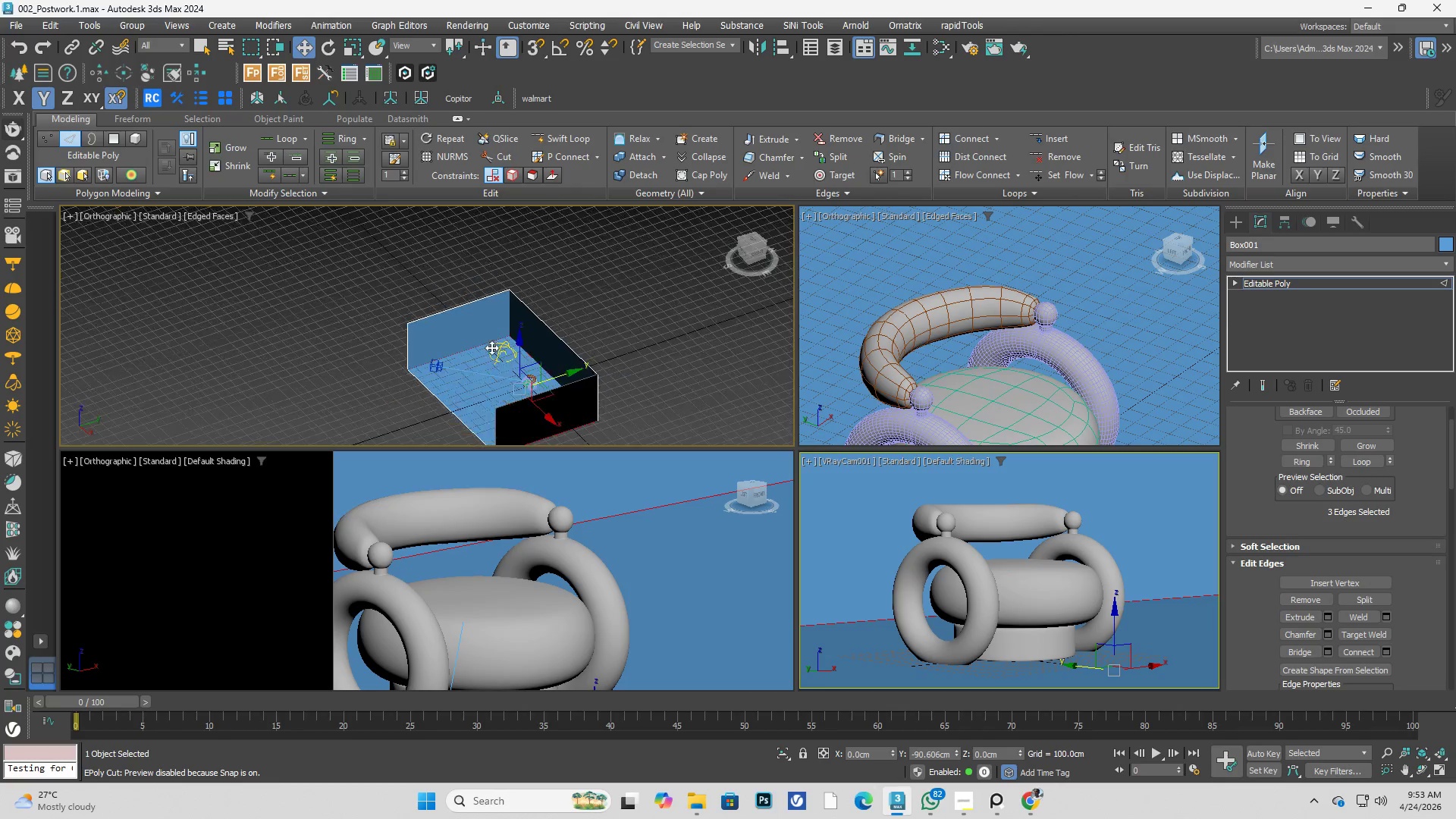 
key(Alt+AltLeft)
 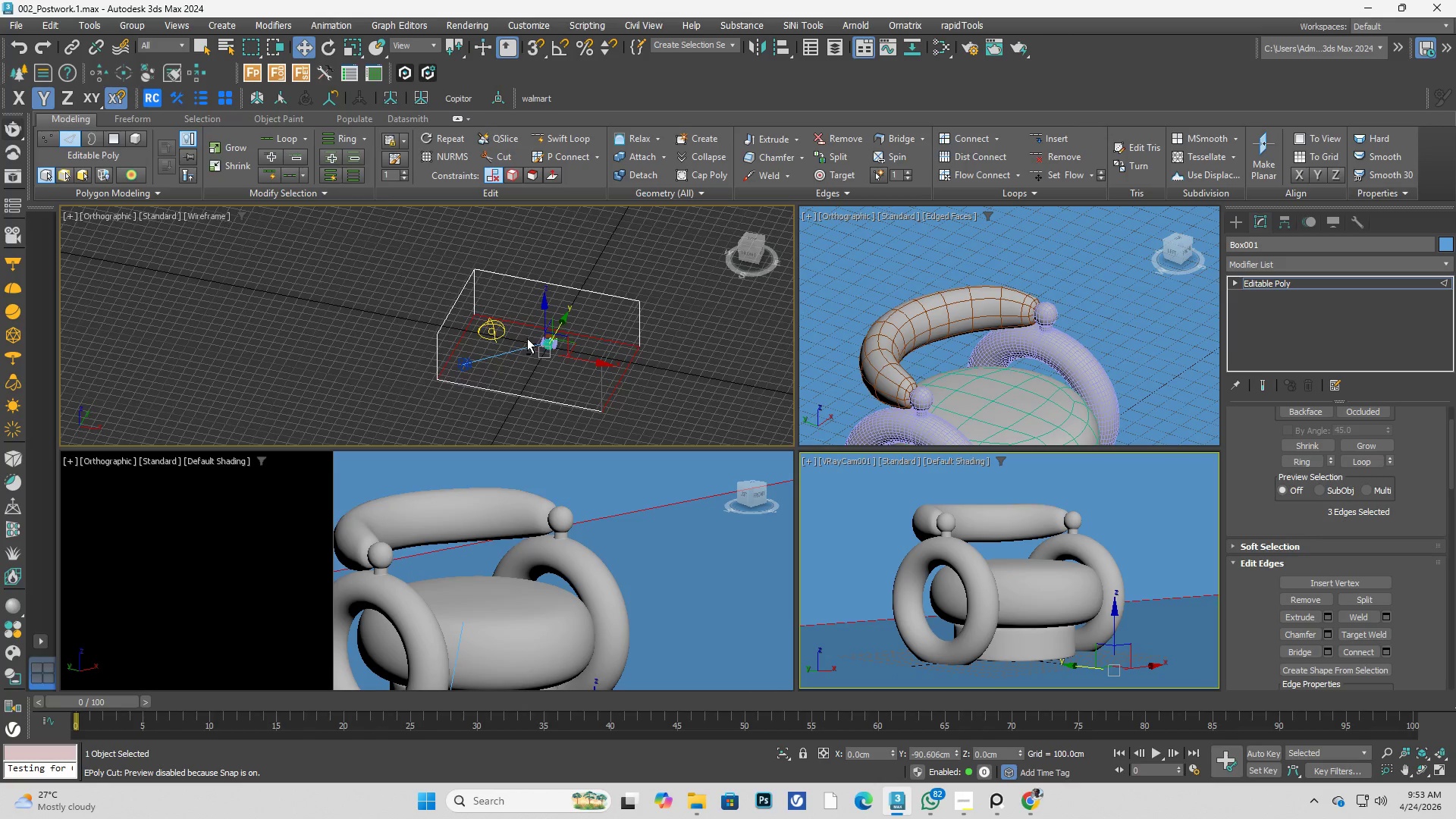 
key(F3)
 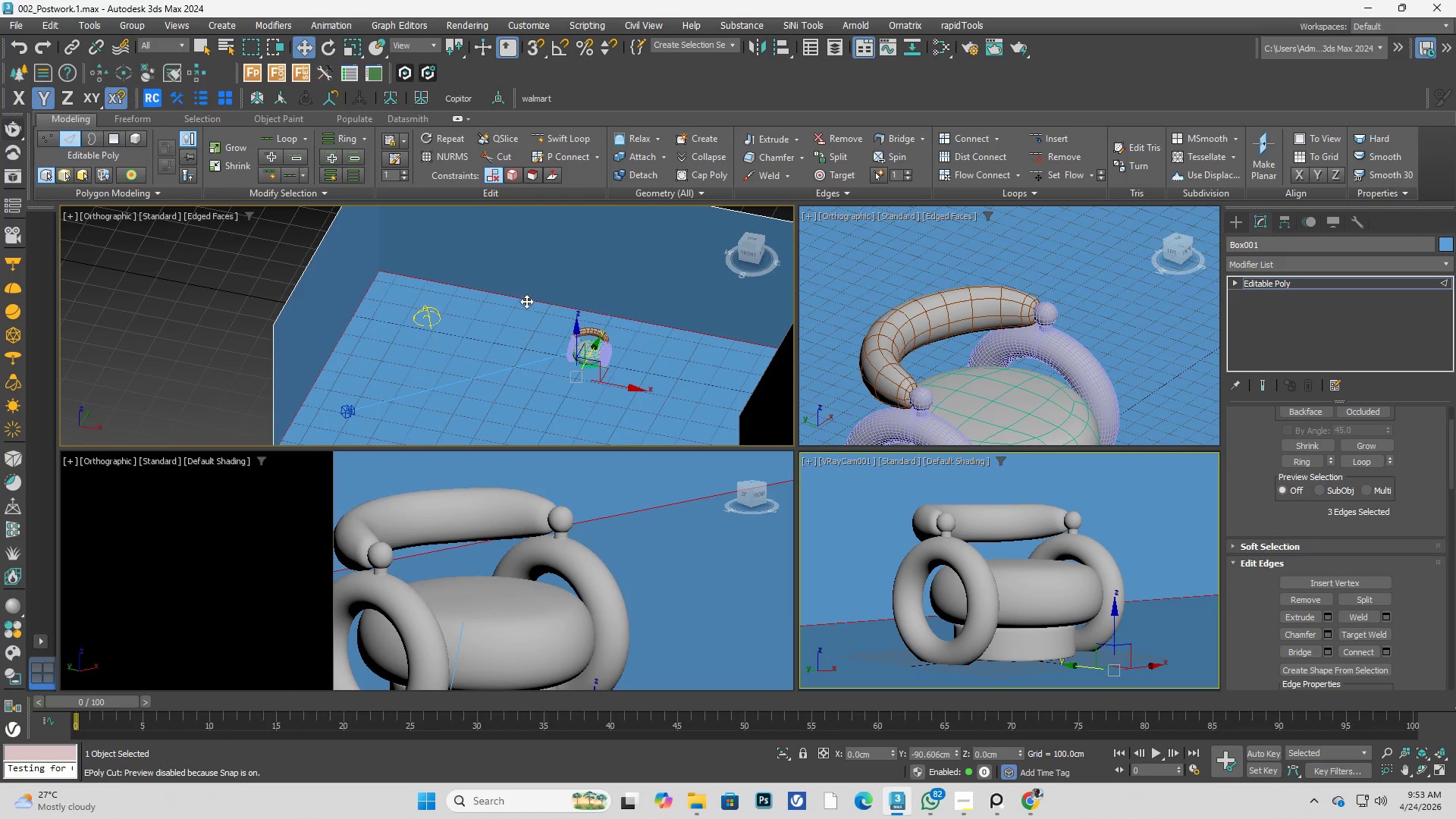 
scroll: coordinate [527, 338], scroll_direction: up, amount: 3.0
 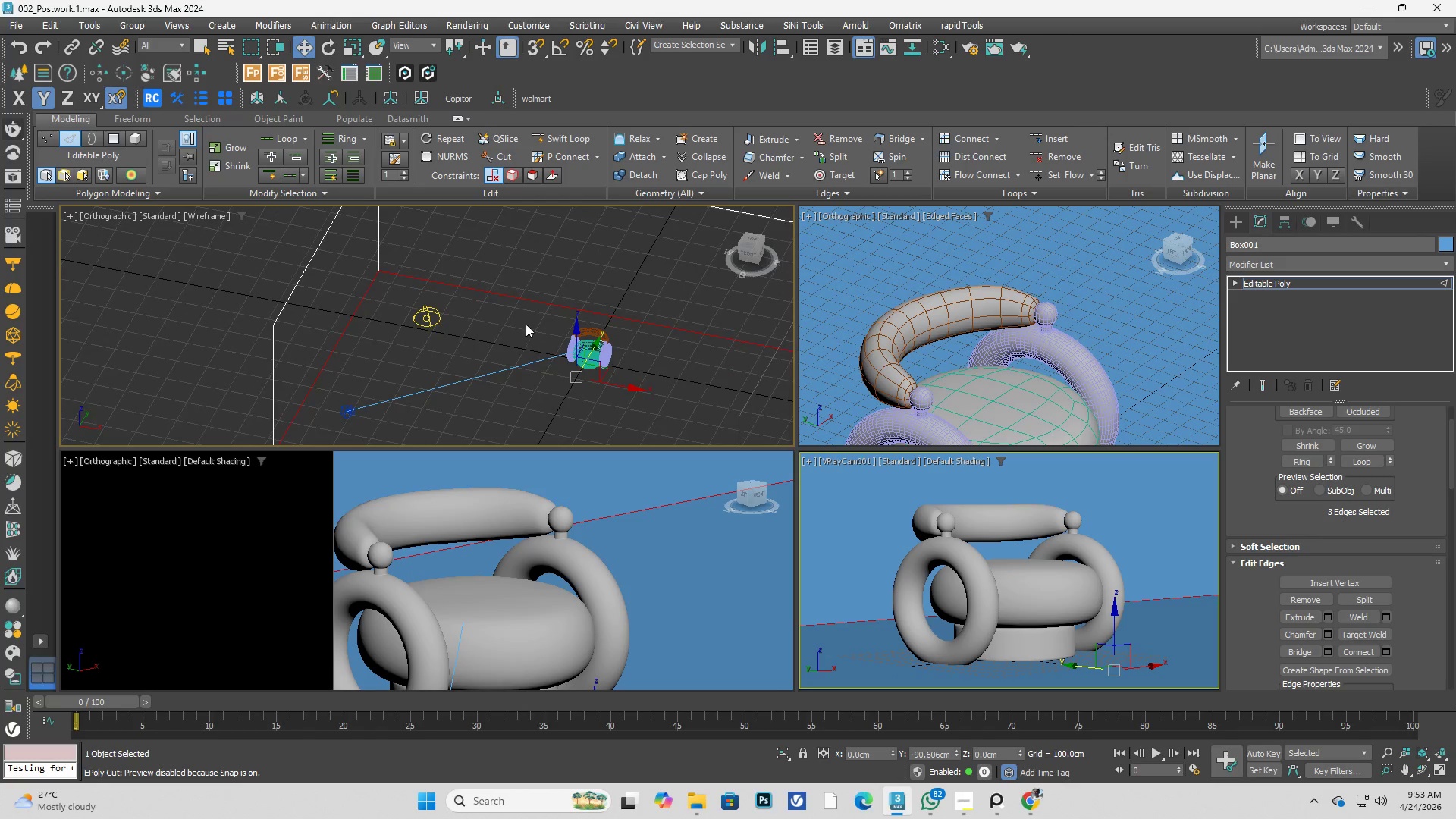 
right_click([526, 301])
 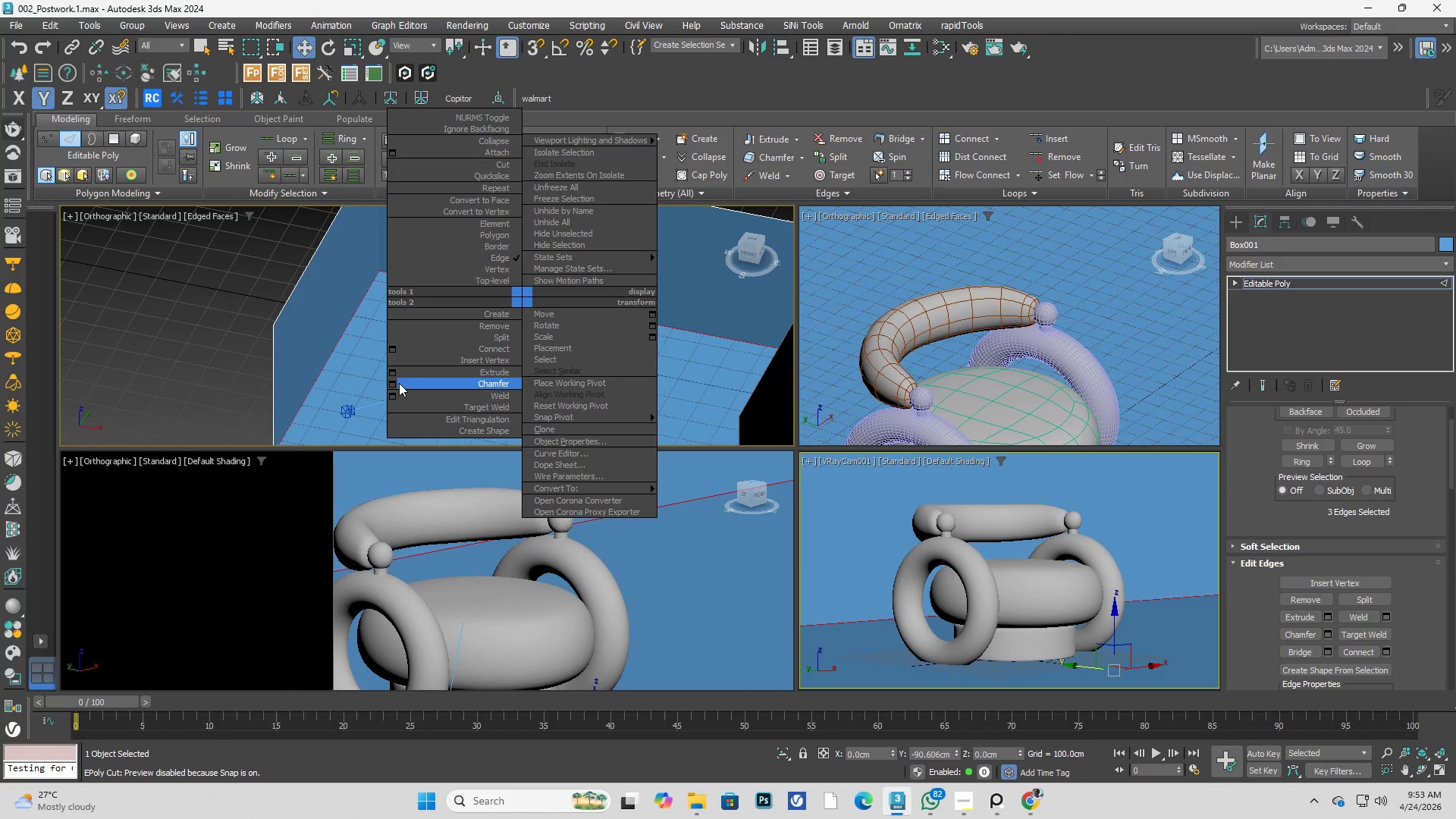 
left_click([393, 383])
 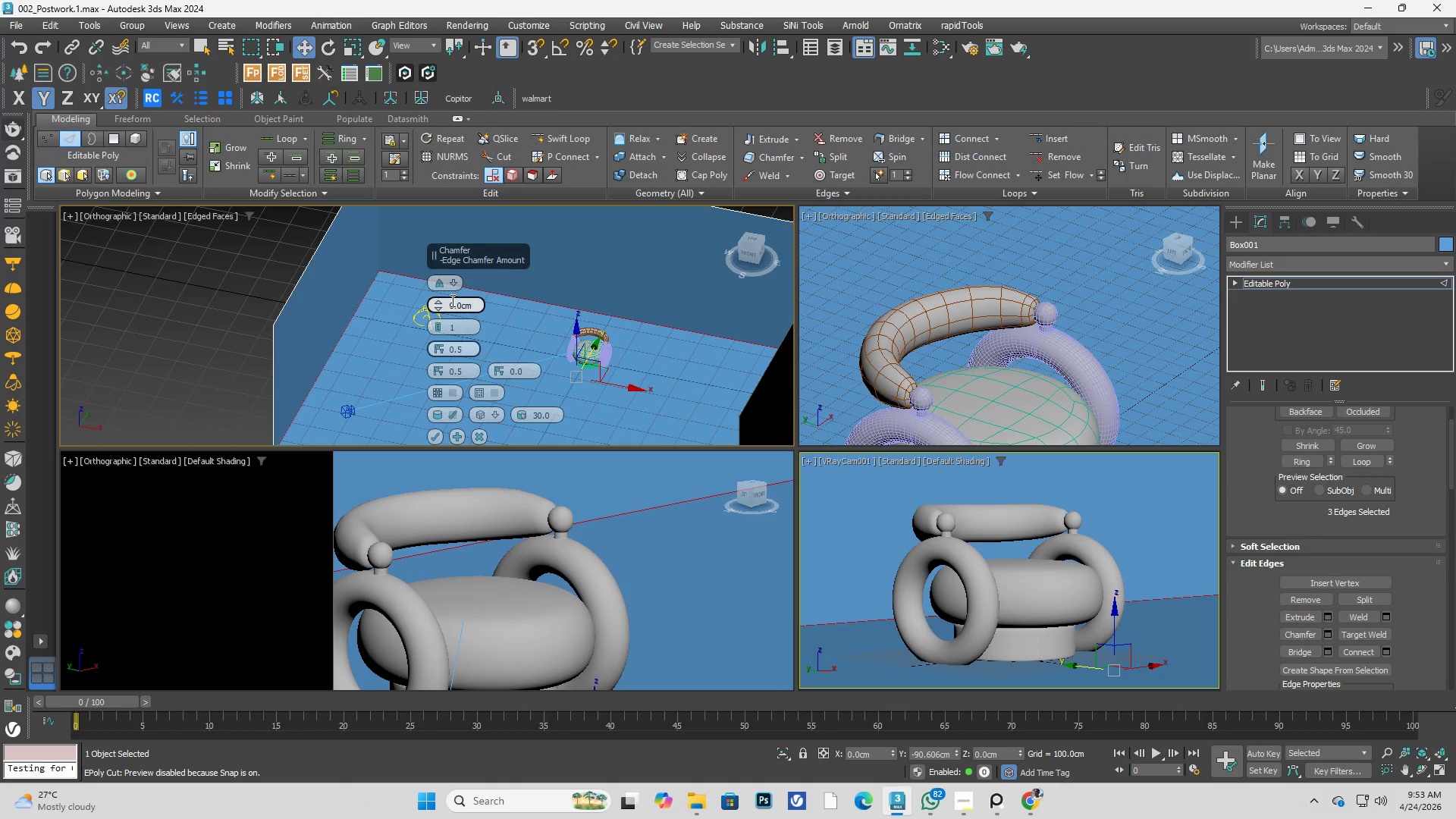 
hold_key(key=AltLeft, duration=1.62)
left_click_drag(start_coordinate=[439, 306], to_coordinate=[408, 769])
 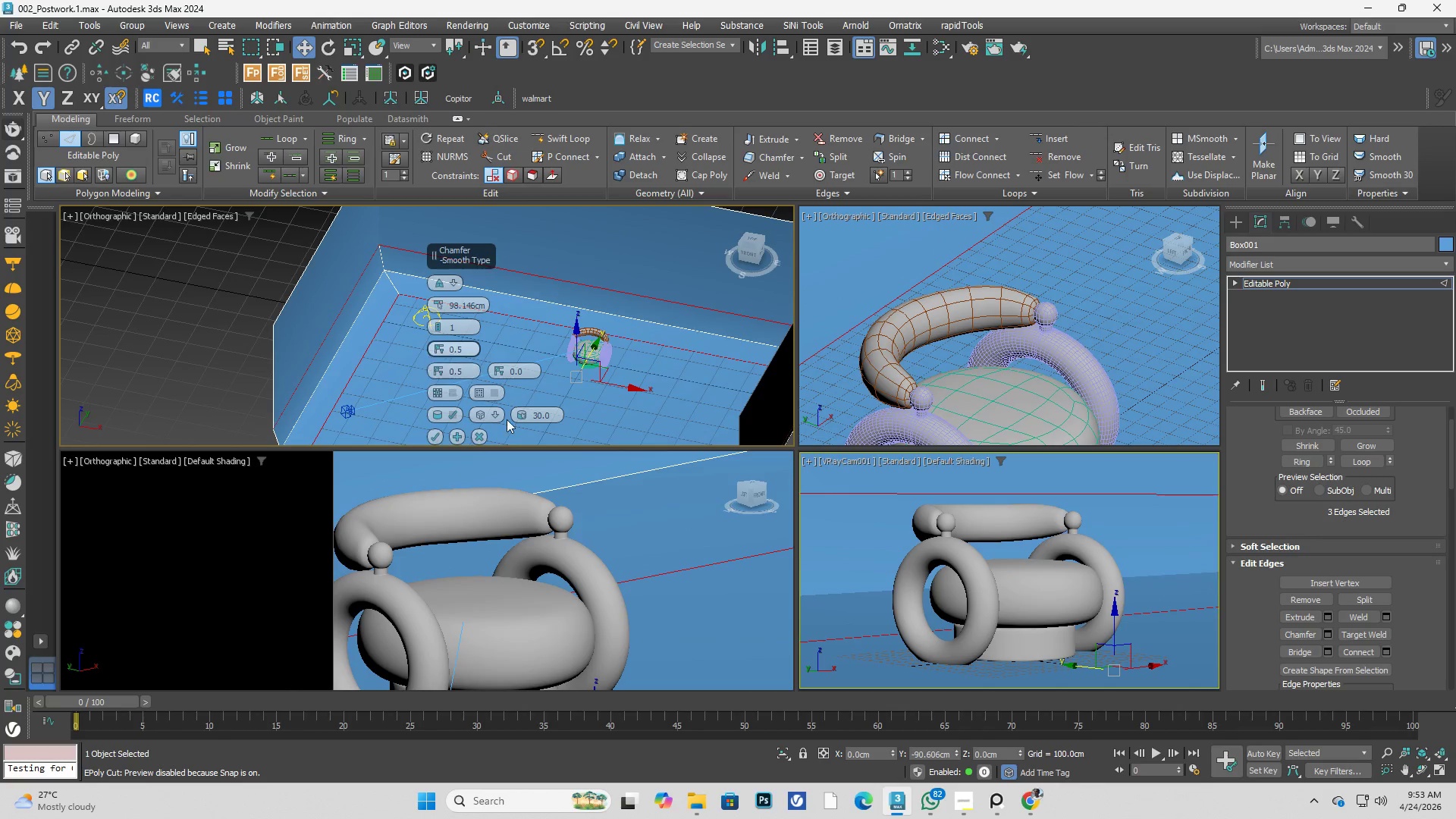 
left_click([483, 435])
 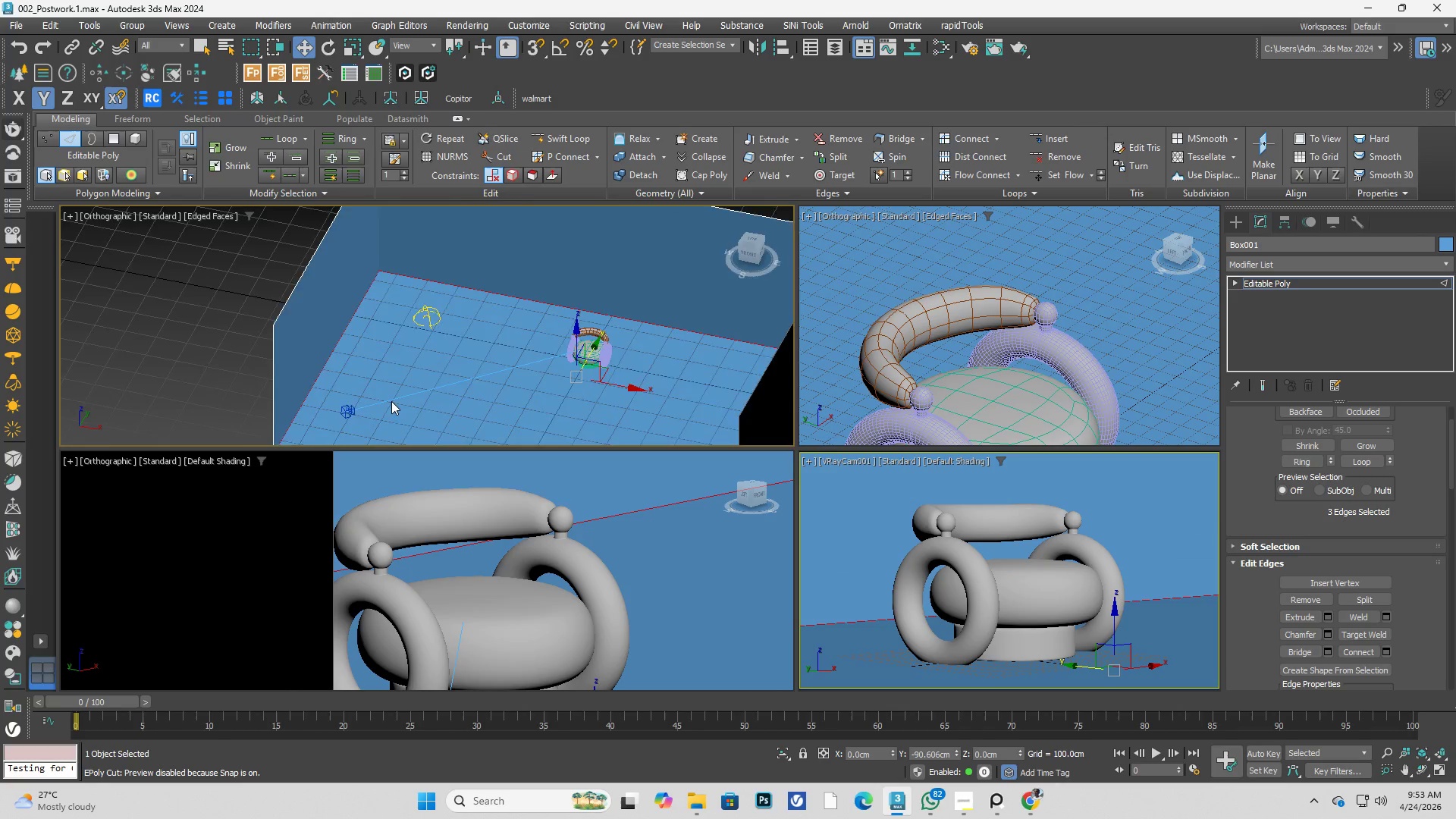 
scroll: coordinate [391, 401], scroll_direction: down, amount: 1.0
 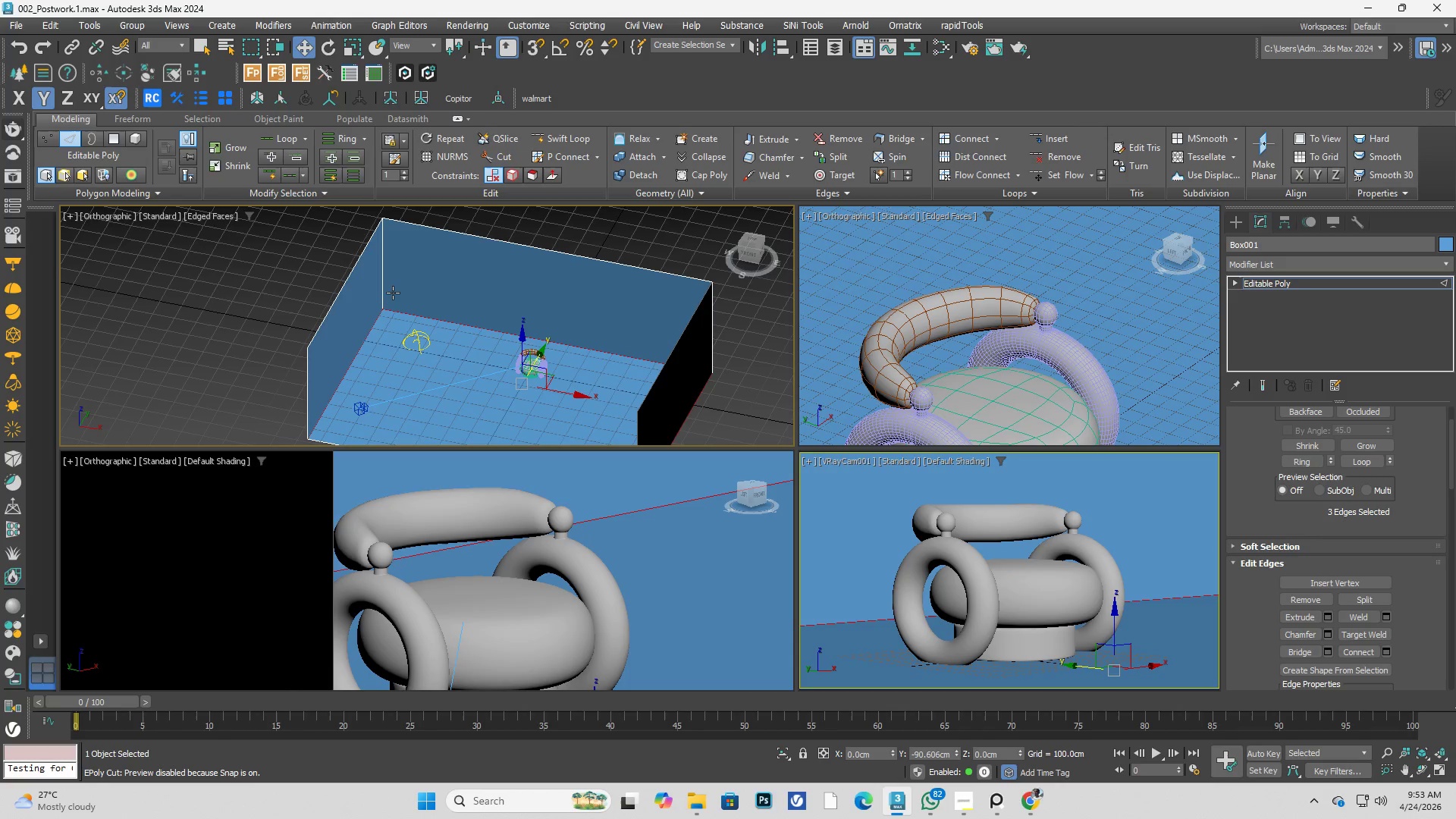 
hold_key(key=ControlLeft, duration=0.47)
left_click([382, 284])
 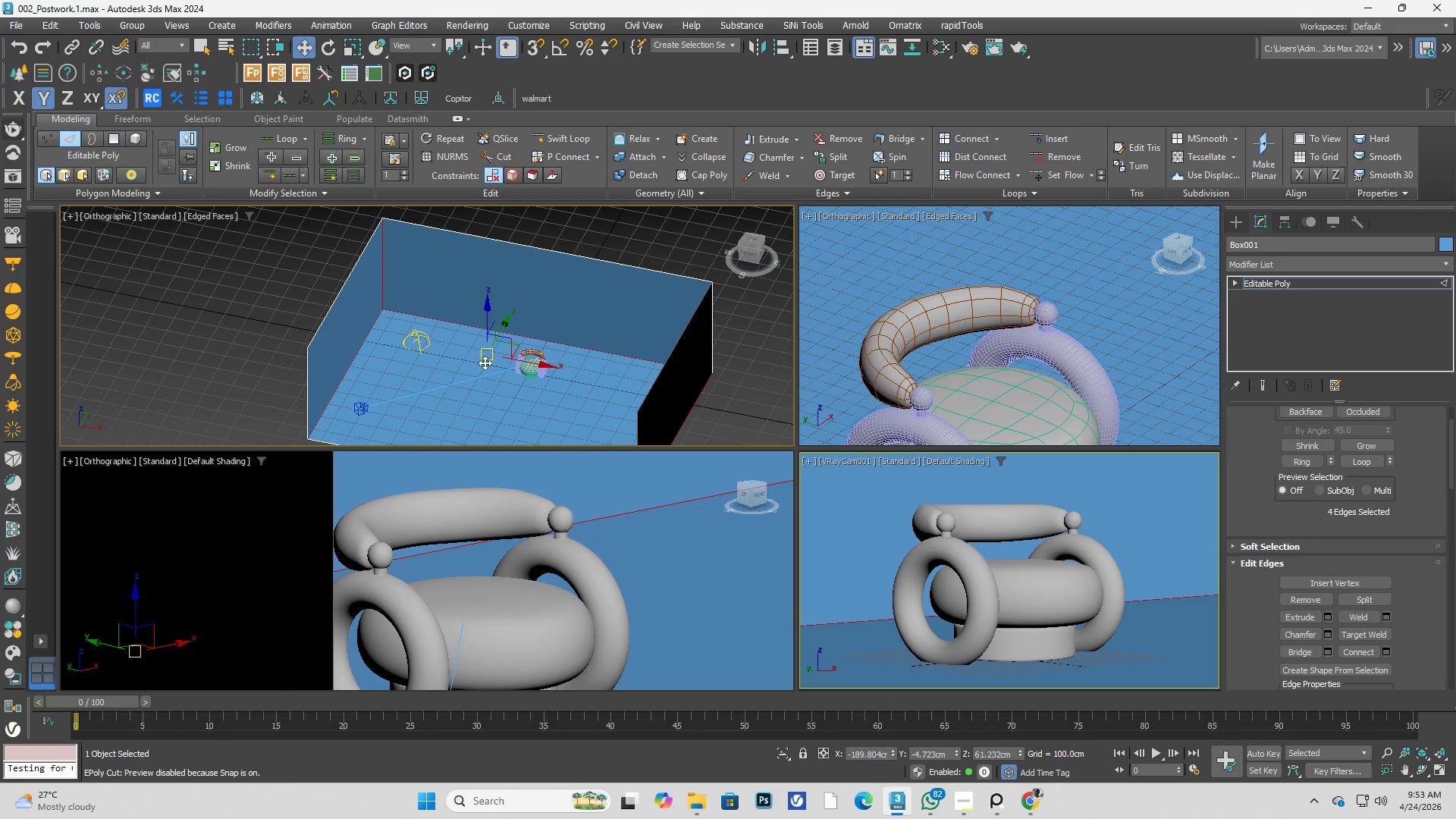 
hold_key(key=AltLeft, duration=0.39)
 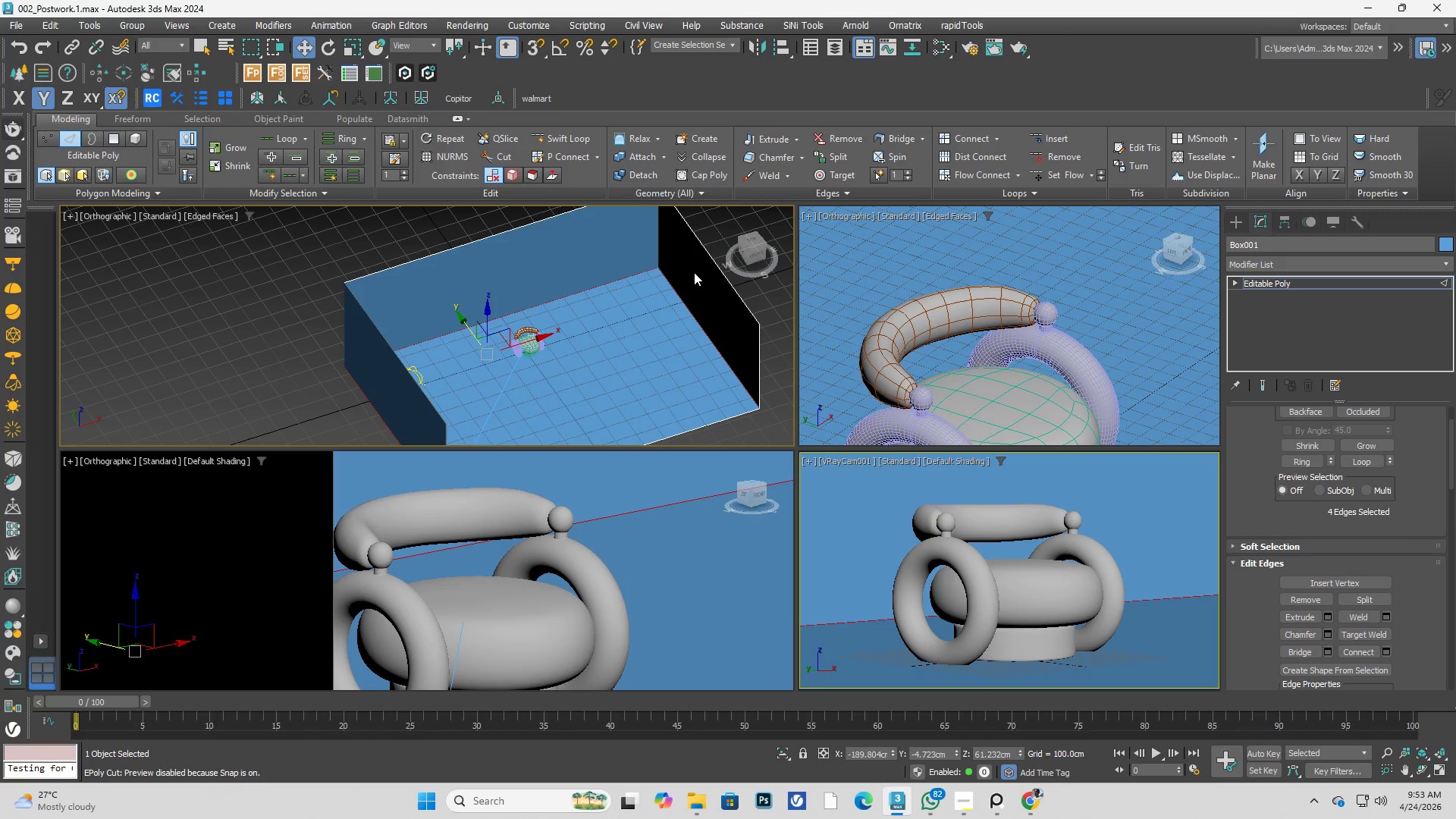 
hold_key(key=ControlLeft, duration=0.58)
left_click([661, 246])
 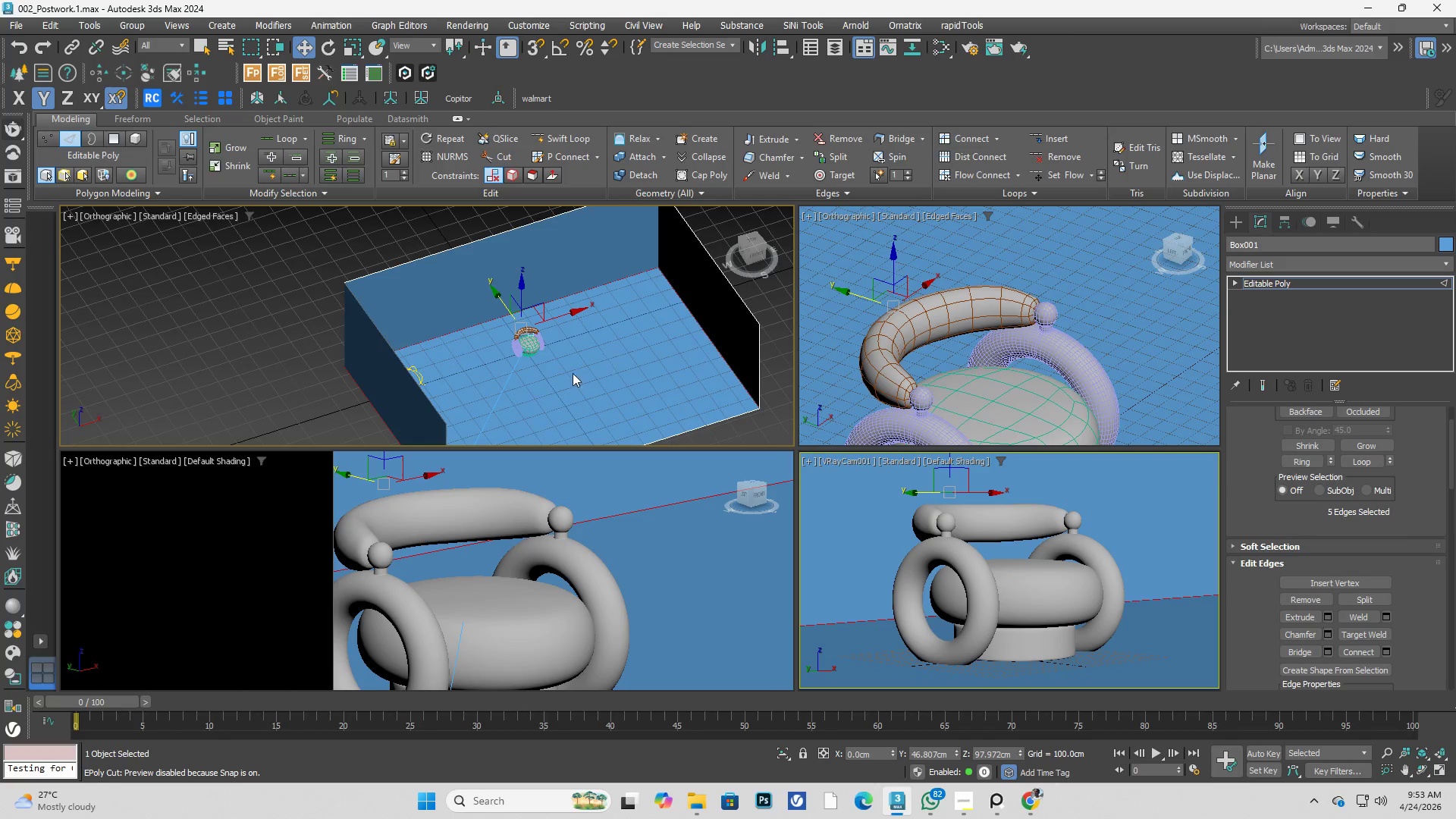 
hold_key(key=AltLeft, duration=0.83)
 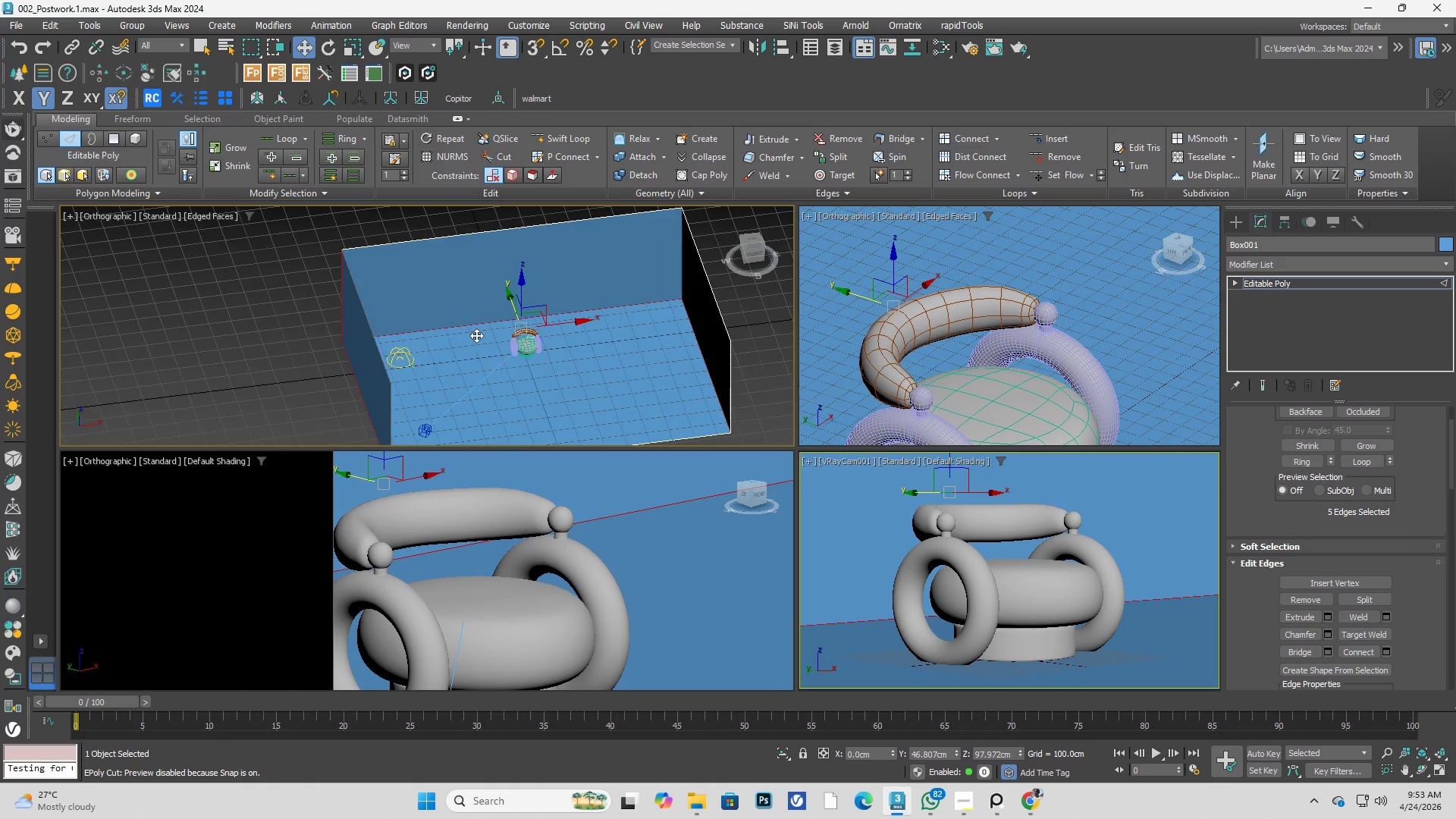 
key(Alt+AltLeft)
 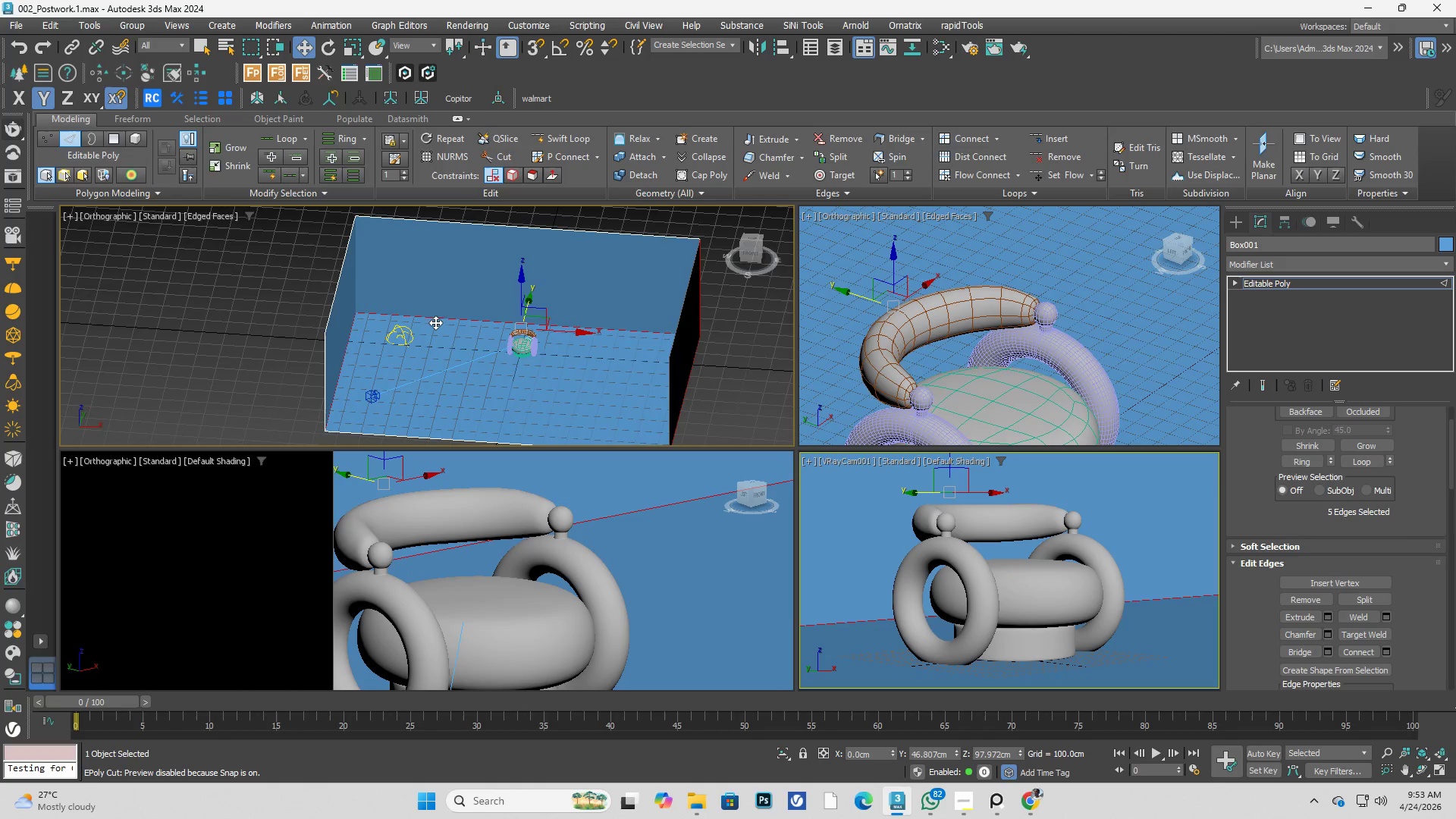 
right_click([438, 320])
 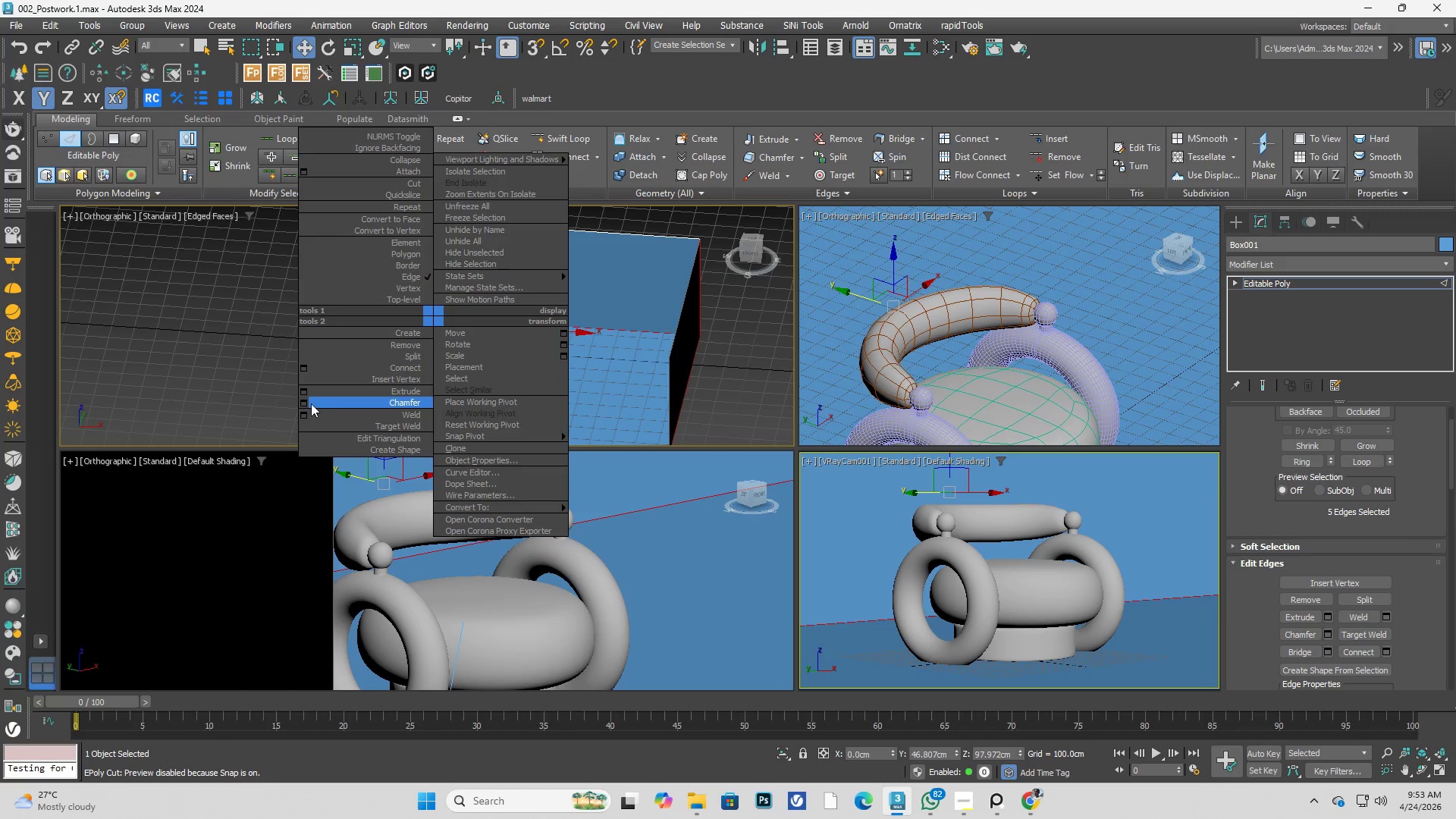 
left_click([303, 401])
 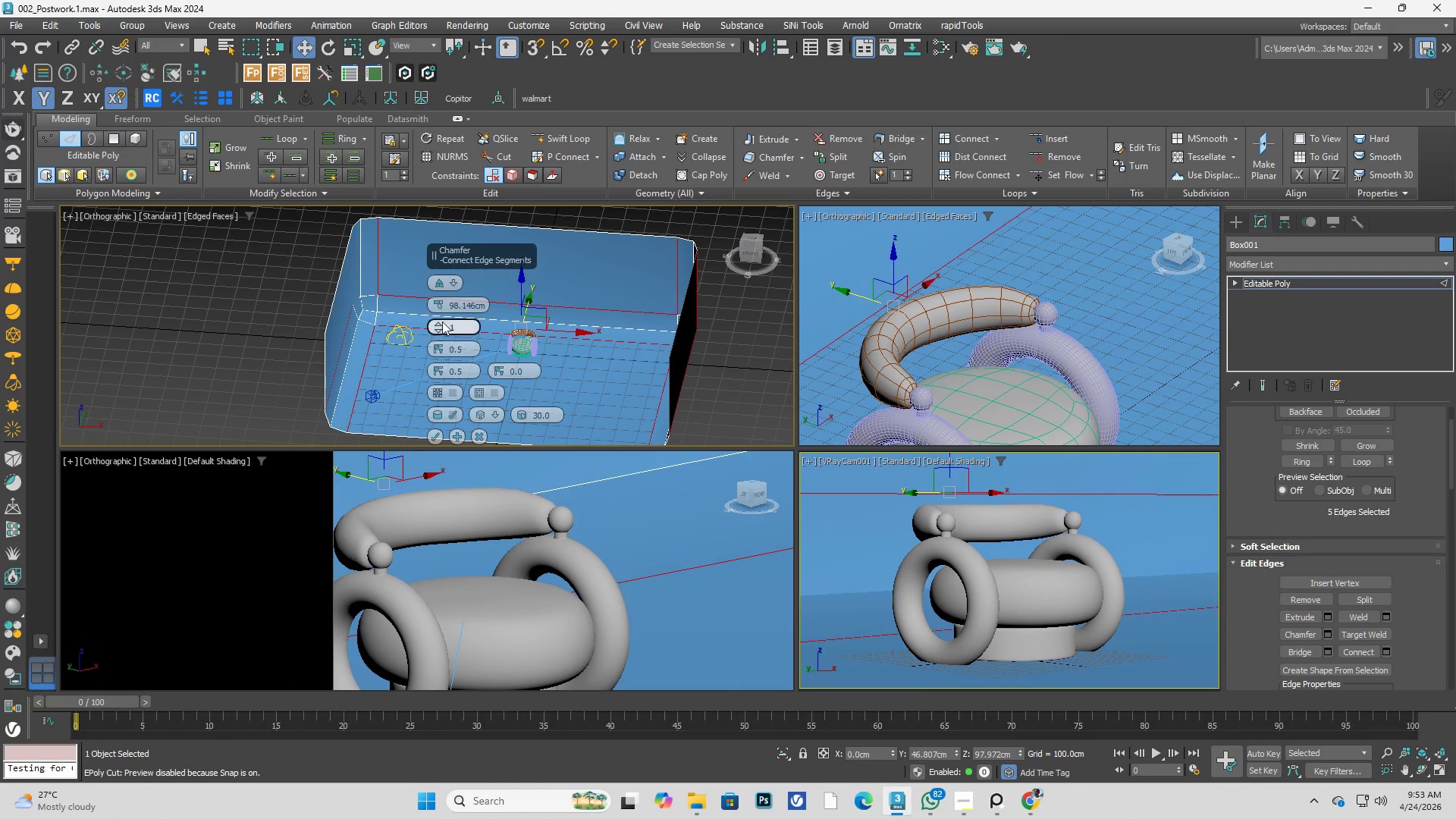 
left_click([441, 302])
 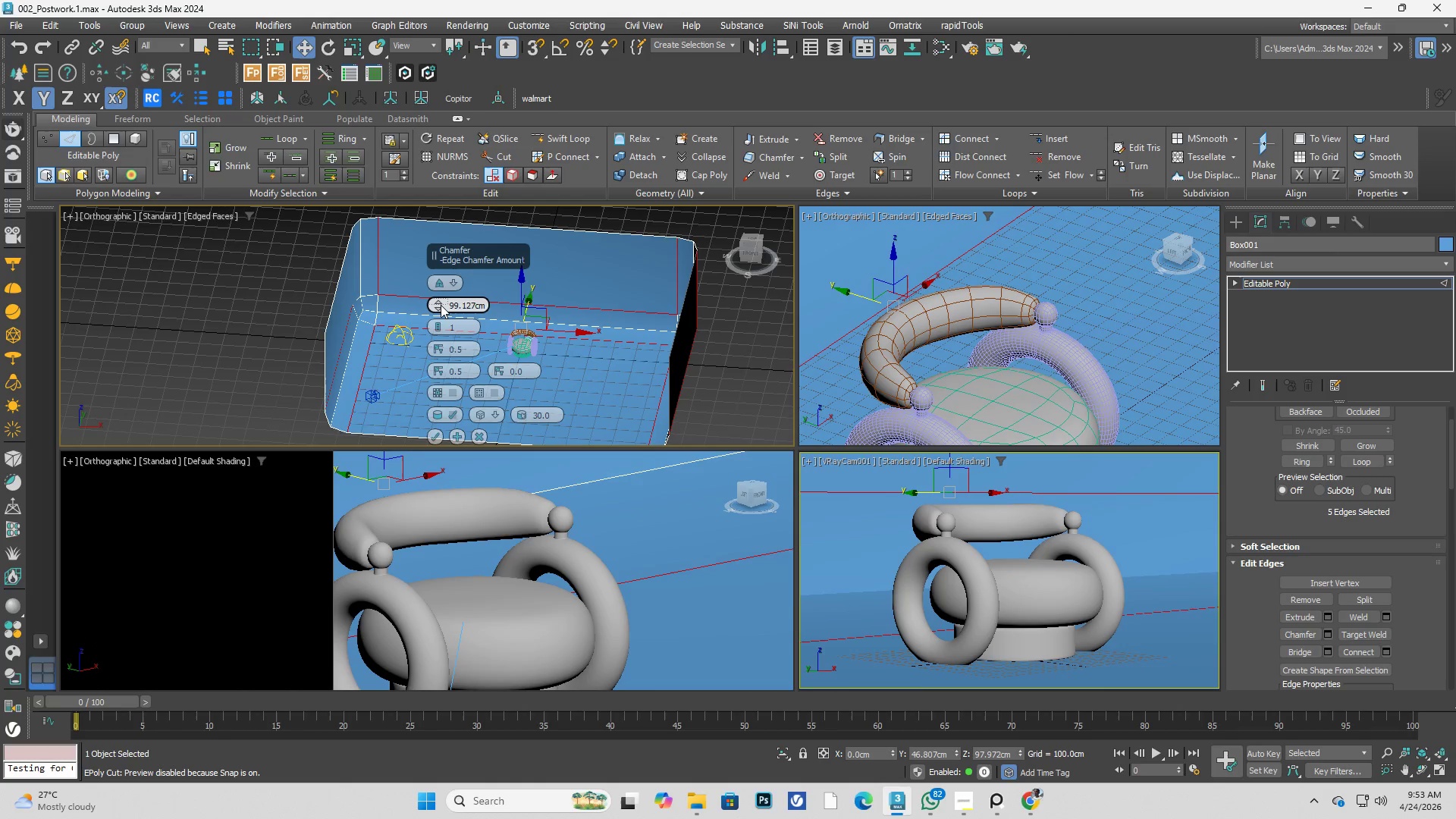 
hold_key(key=AltLeft, duration=1.47)
left_click_drag(start_coordinate=[441, 303], to_coordinate=[443, 298])
 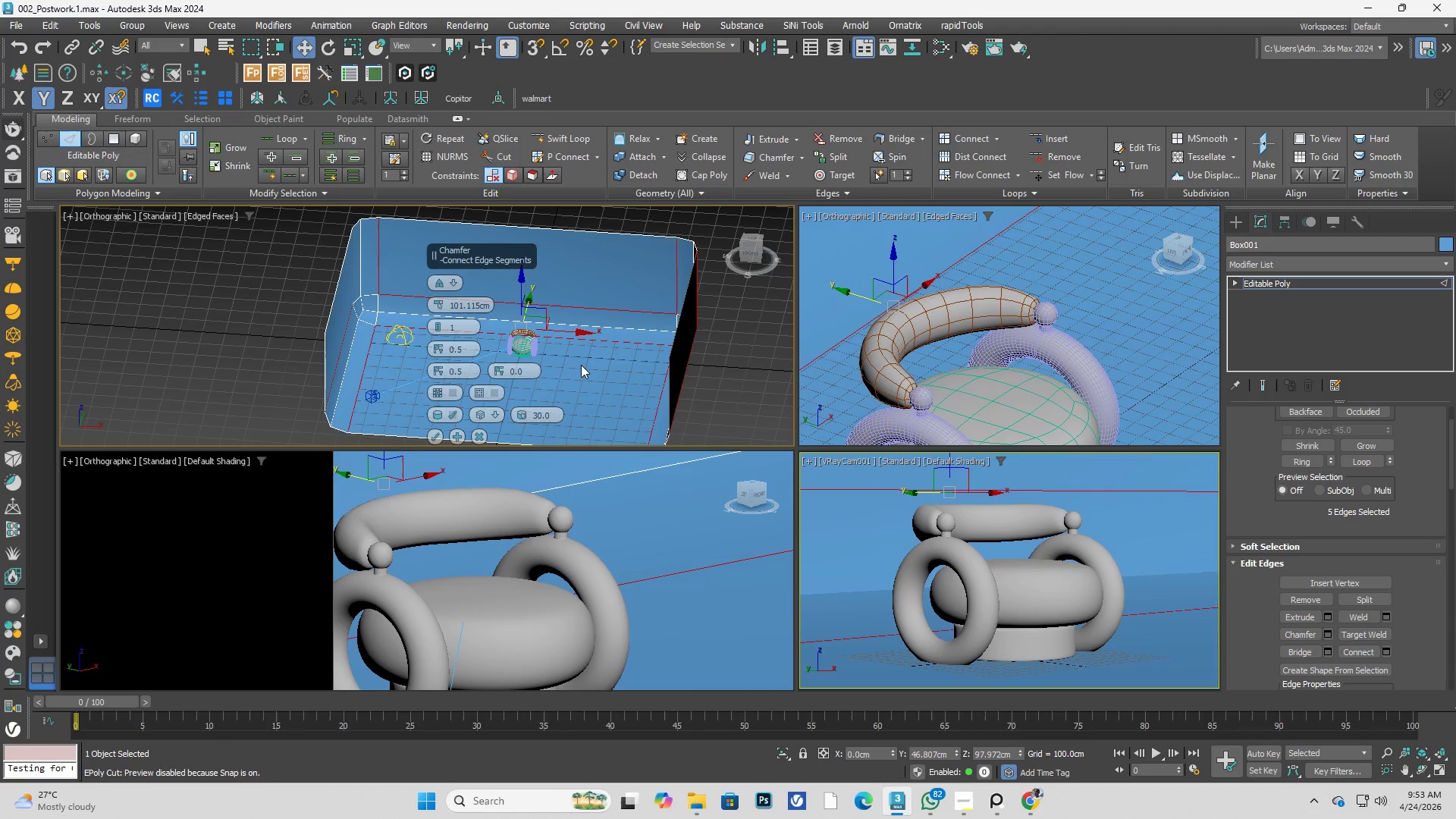 
hold_key(key=AltLeft, duration=0.5)
 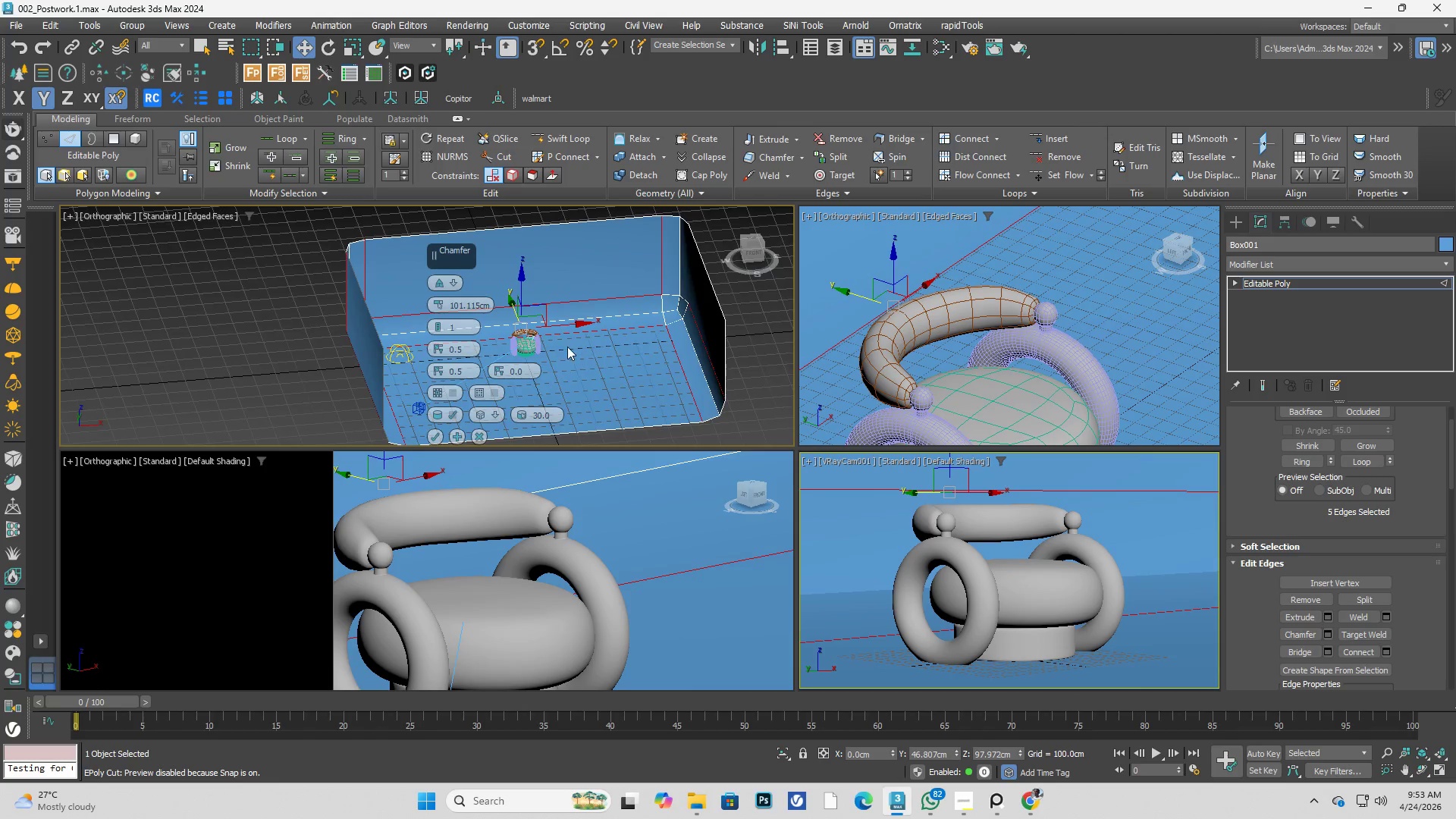 
hold_key(key=AltLeft, duration=0.8)
 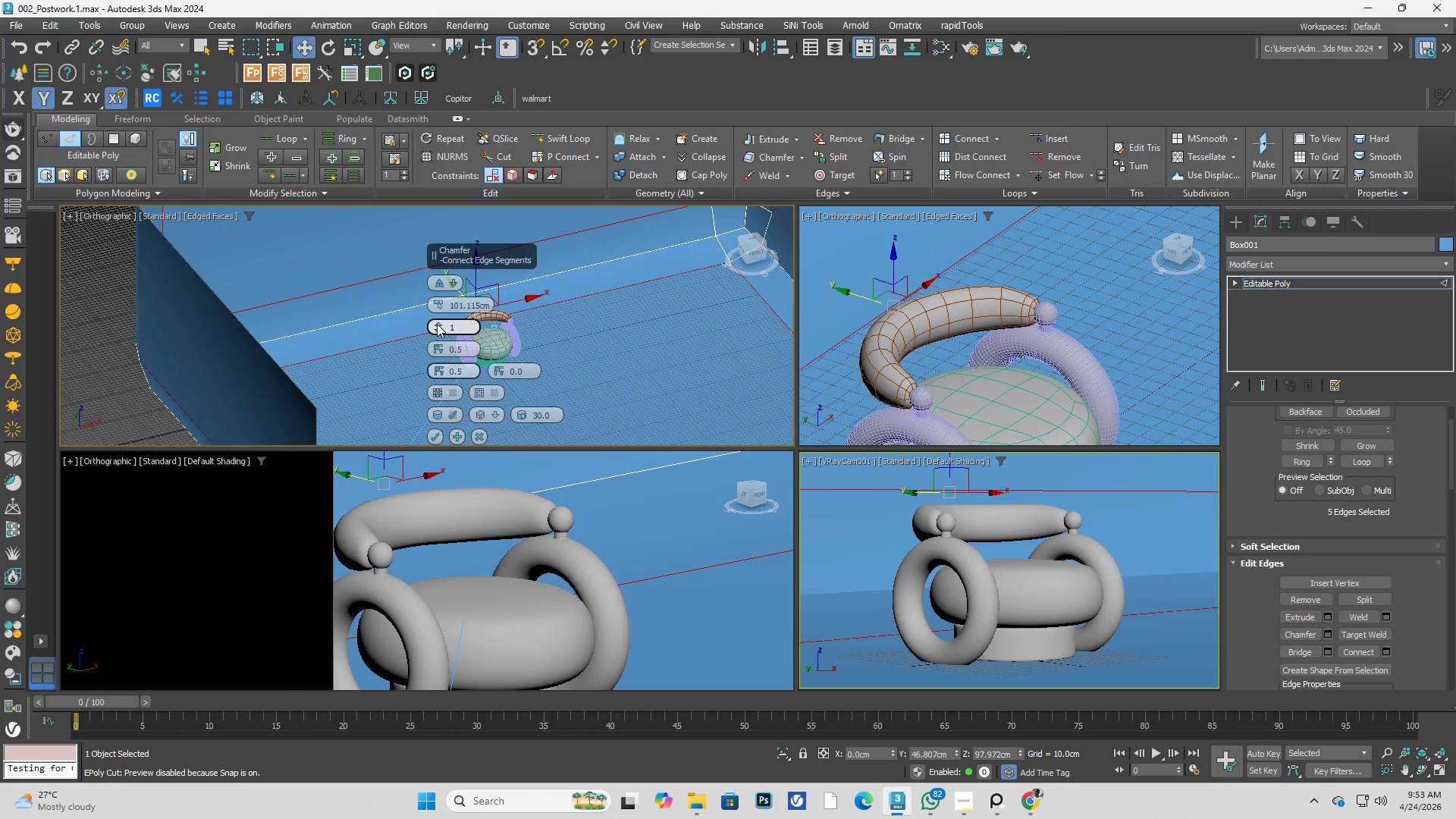 
scroll: coordinate [567, 345], scroll_direction: up, amount: 2.0
 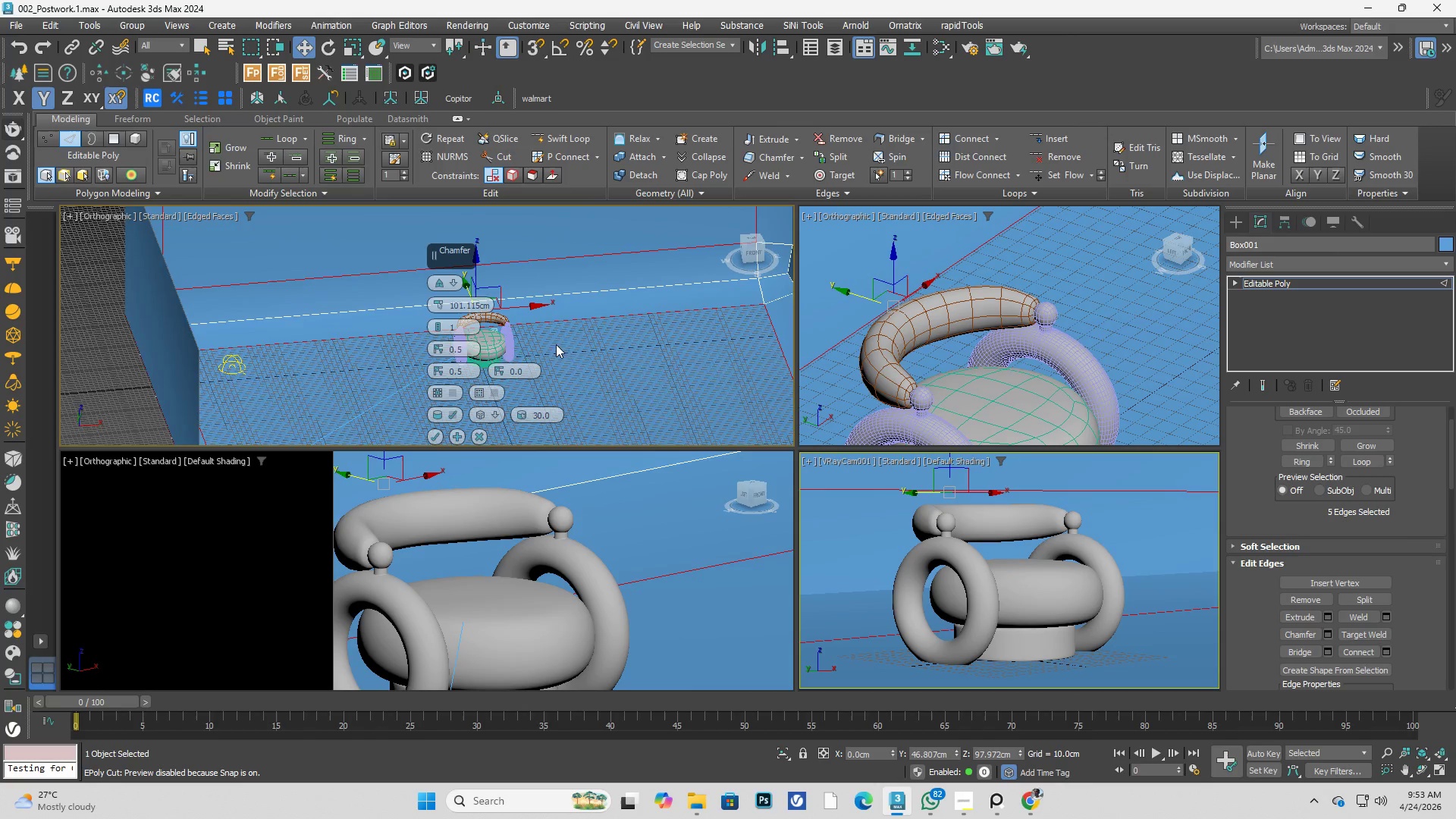 
double_click([437, 324])
 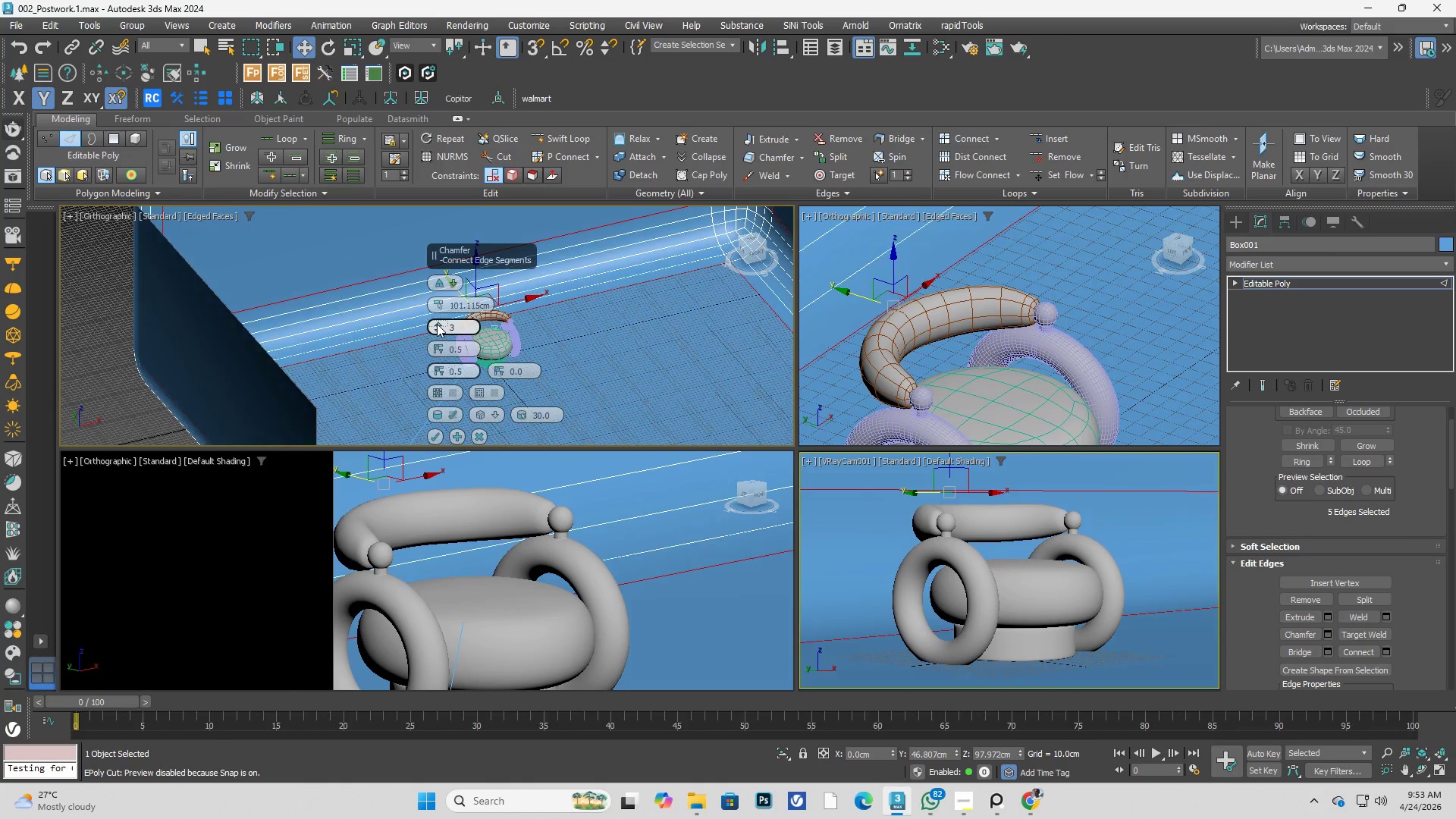 
triple_click([437, 324])
 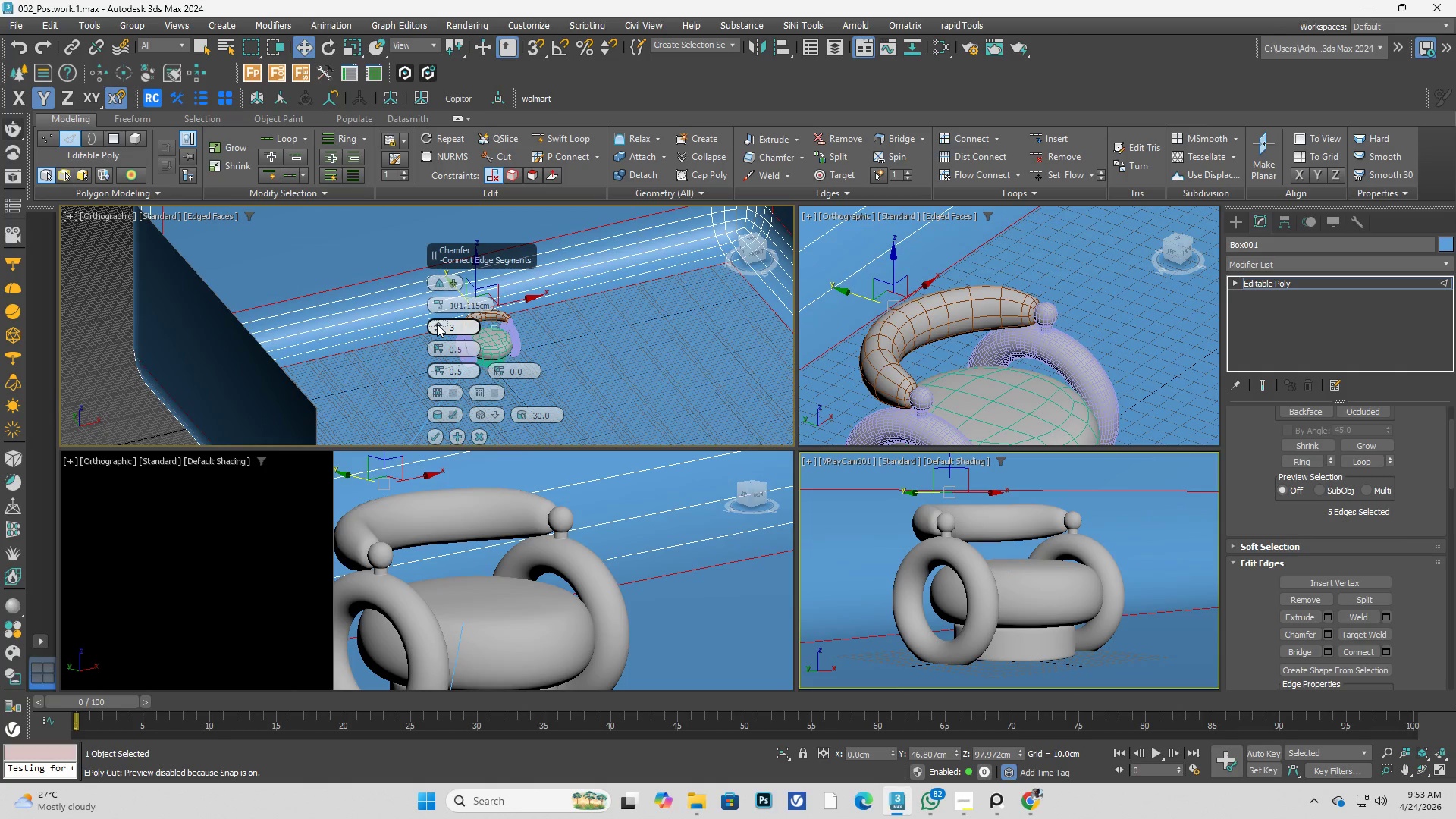 
triple_click([437, 324])
 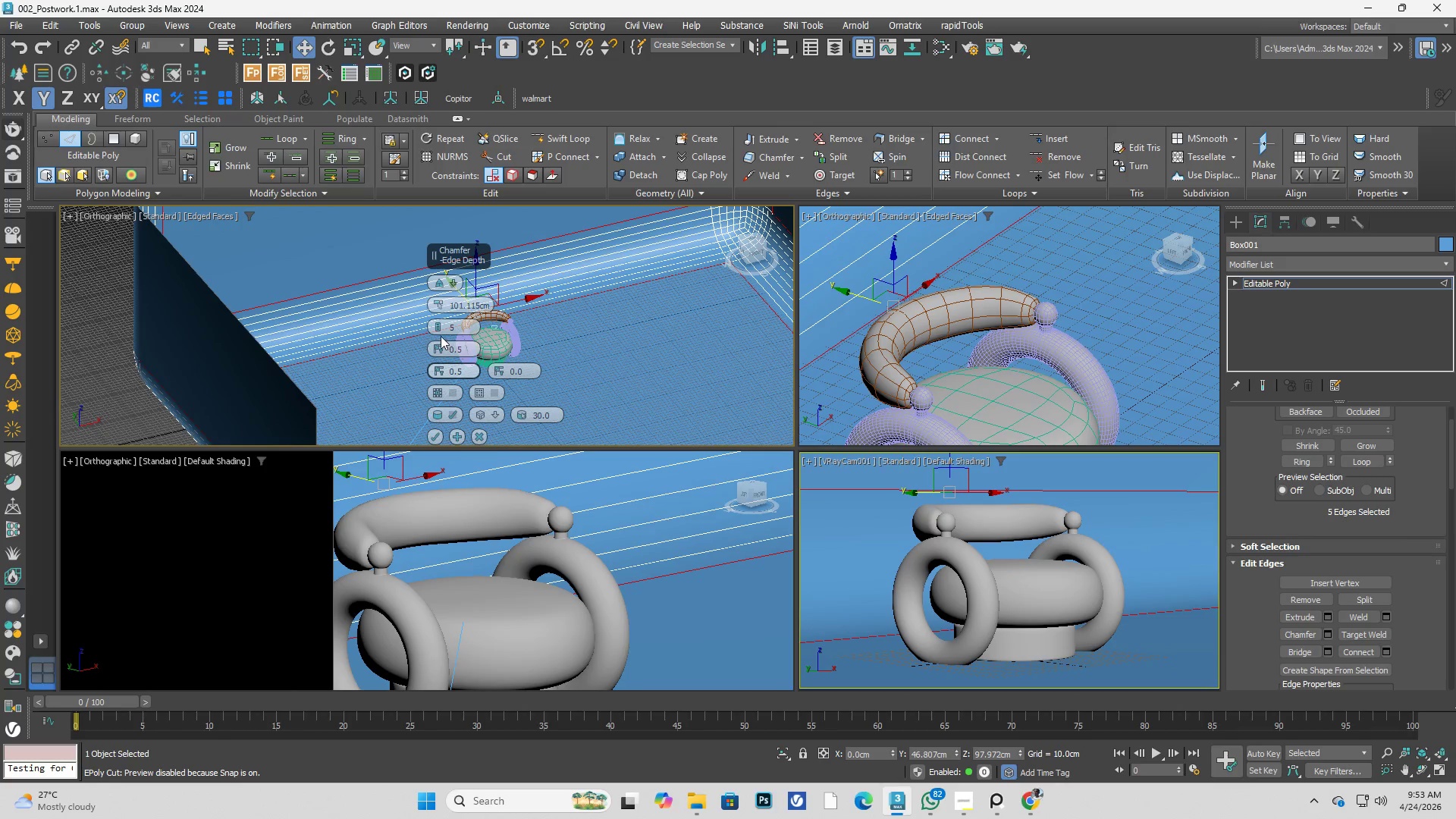 
left_click([438, 332])
 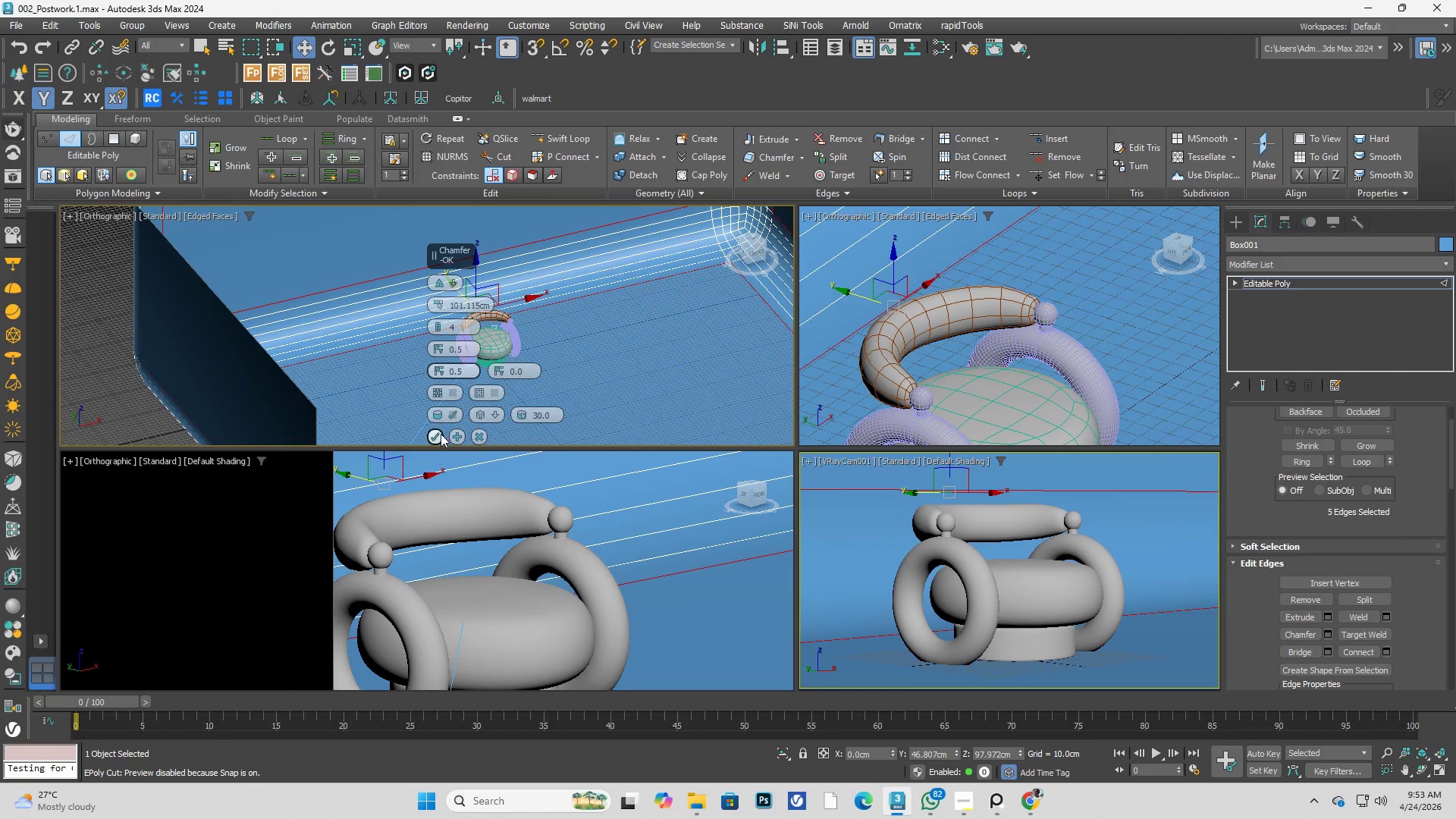 
left_click([438, 434])
 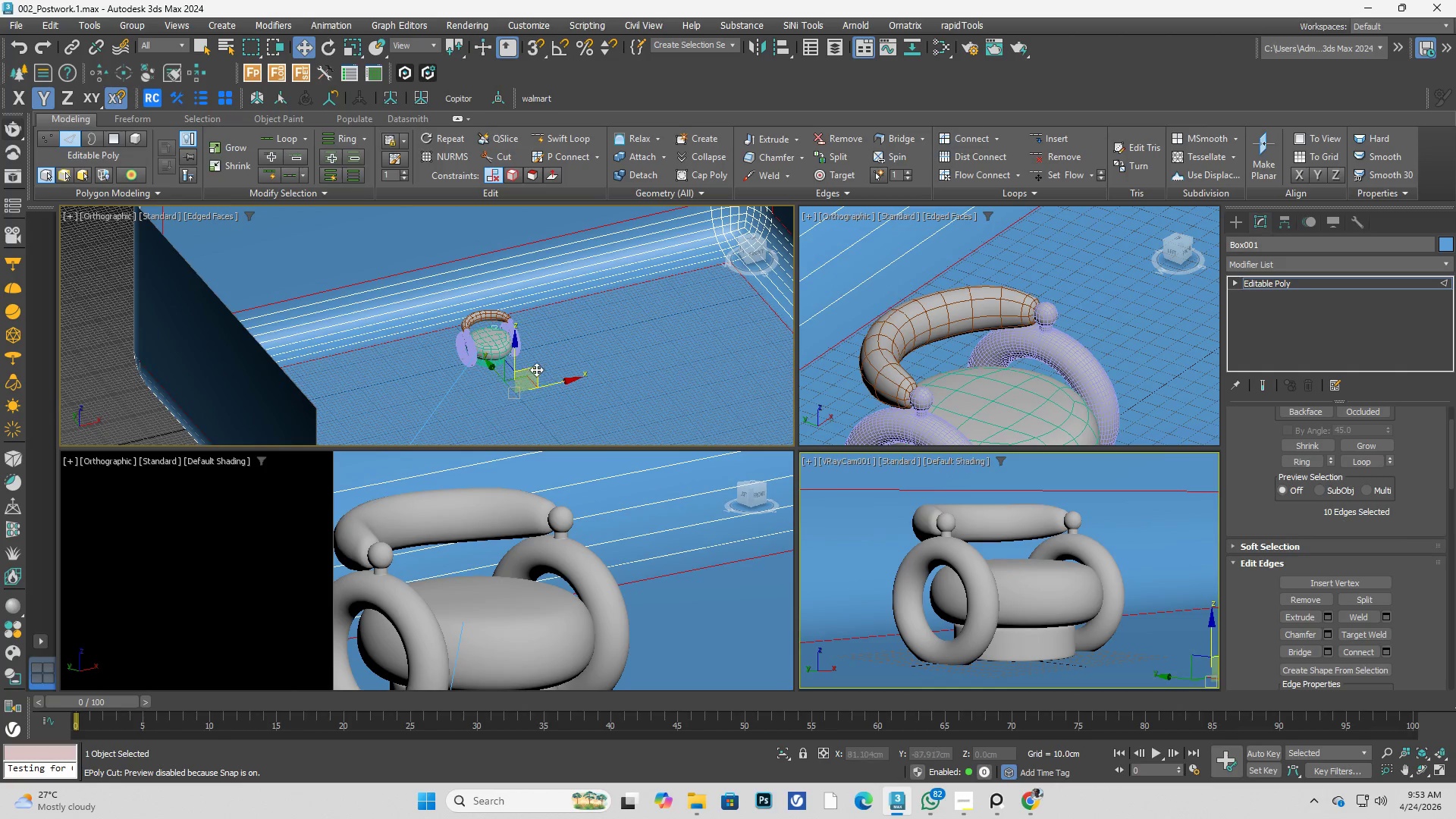 
scroll: coordinate [536, 369], scroll_direction: down, amount: 2.0
 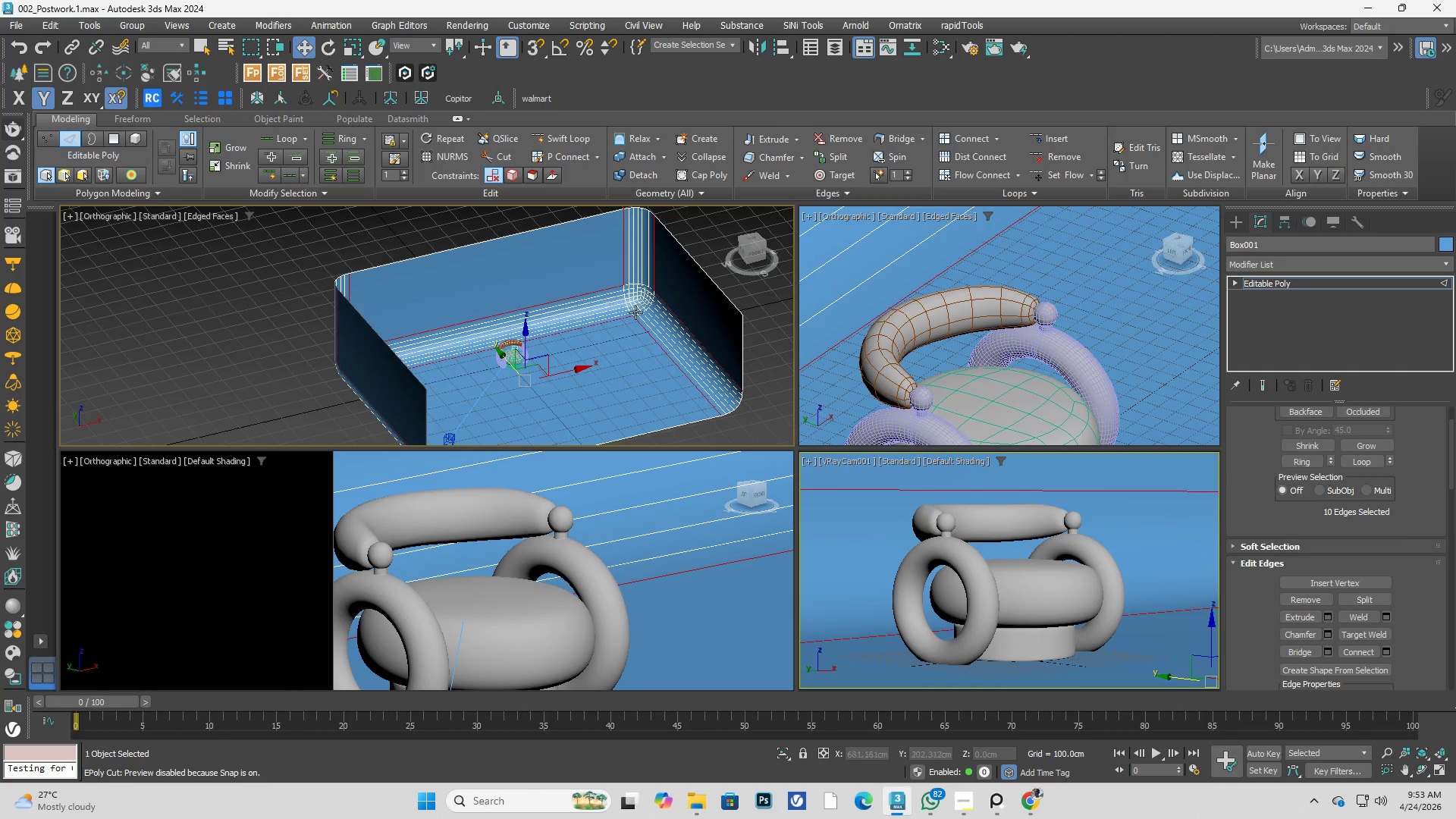 
hold_key(key=AltLeft, duration=1.05)
 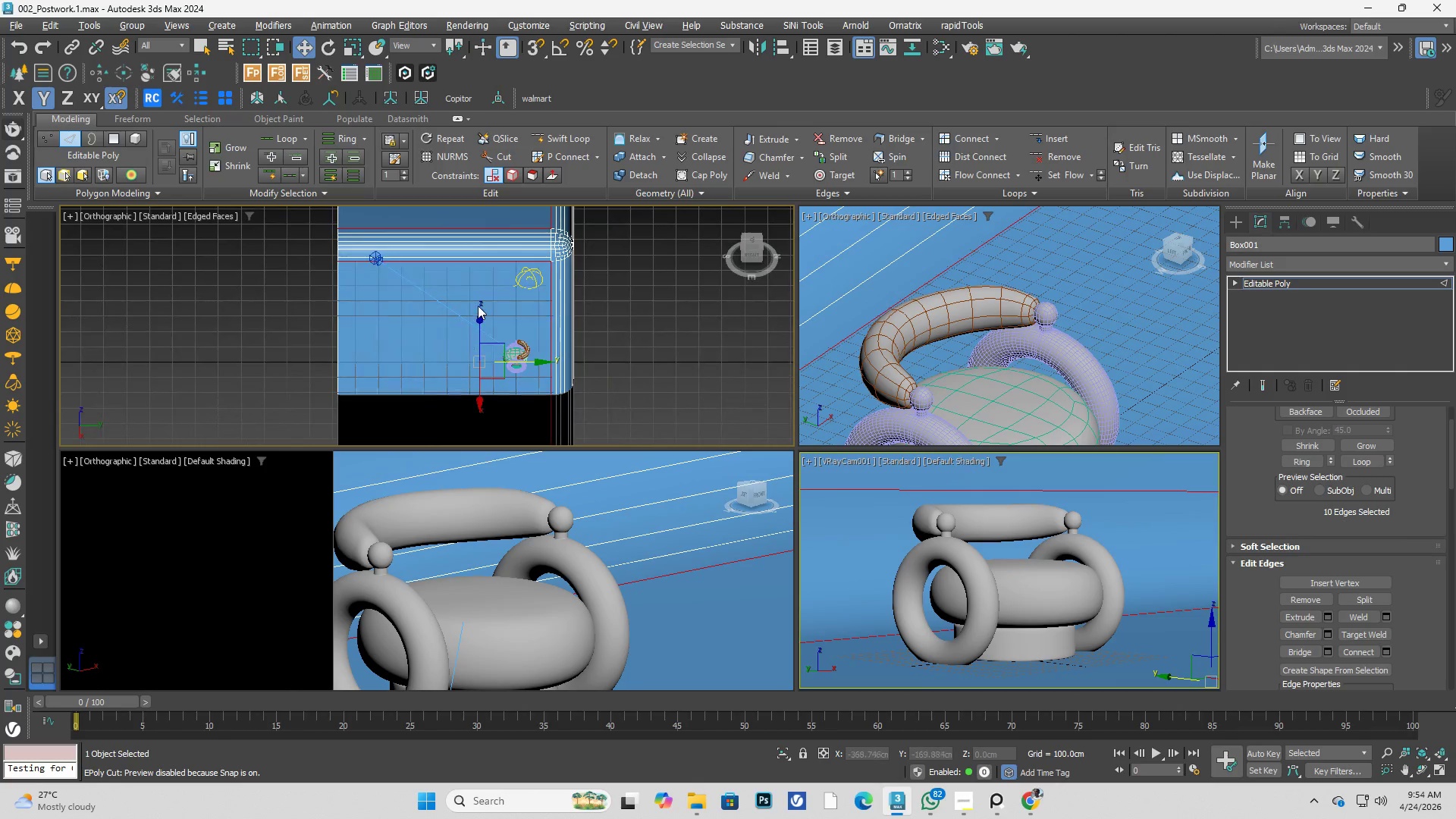 
hold_key(key=AltLeft, duration=0.39)
 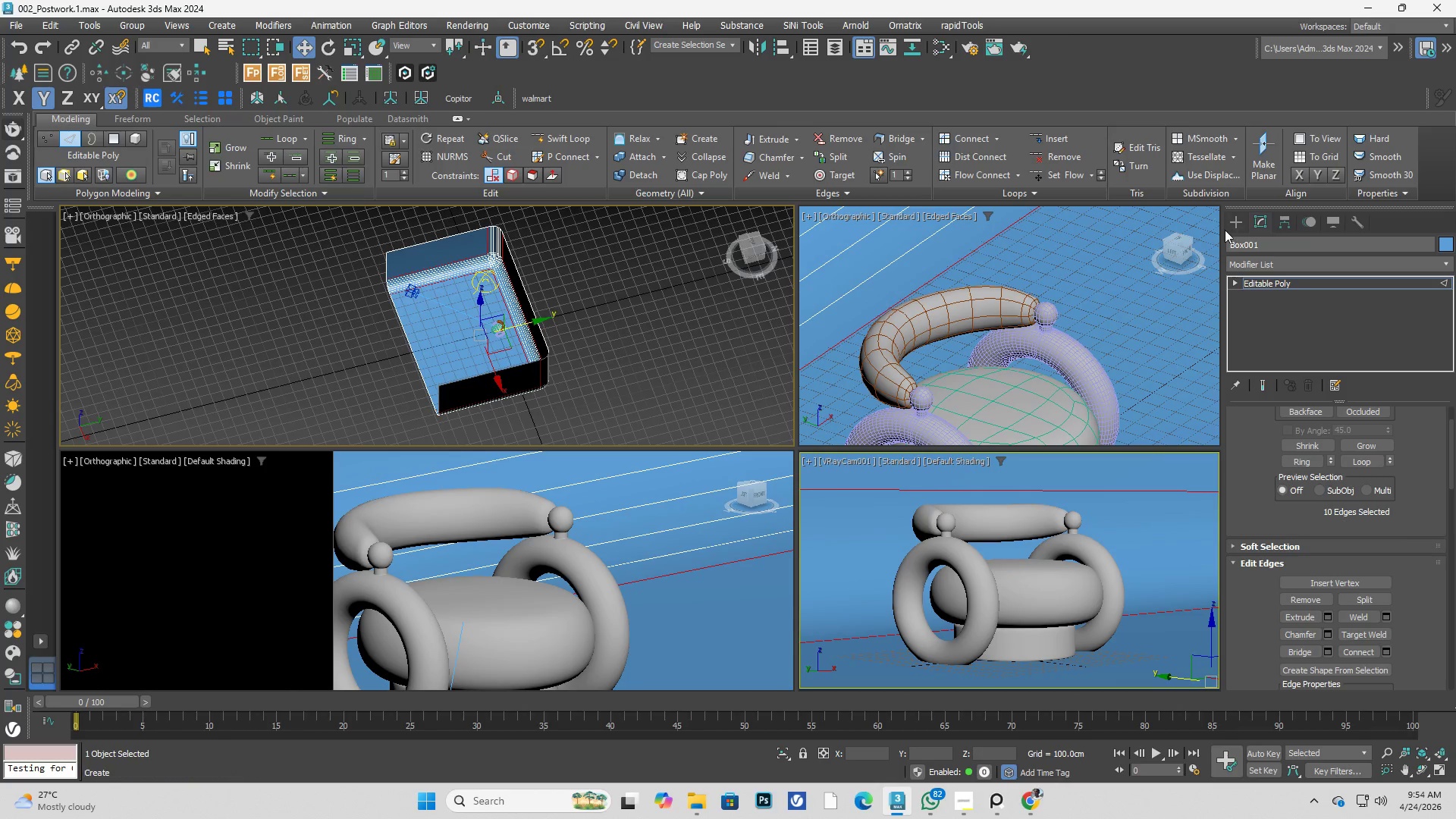 
scroll: coordinate [481, 306], scroll_direction: down, amount: 2.0
 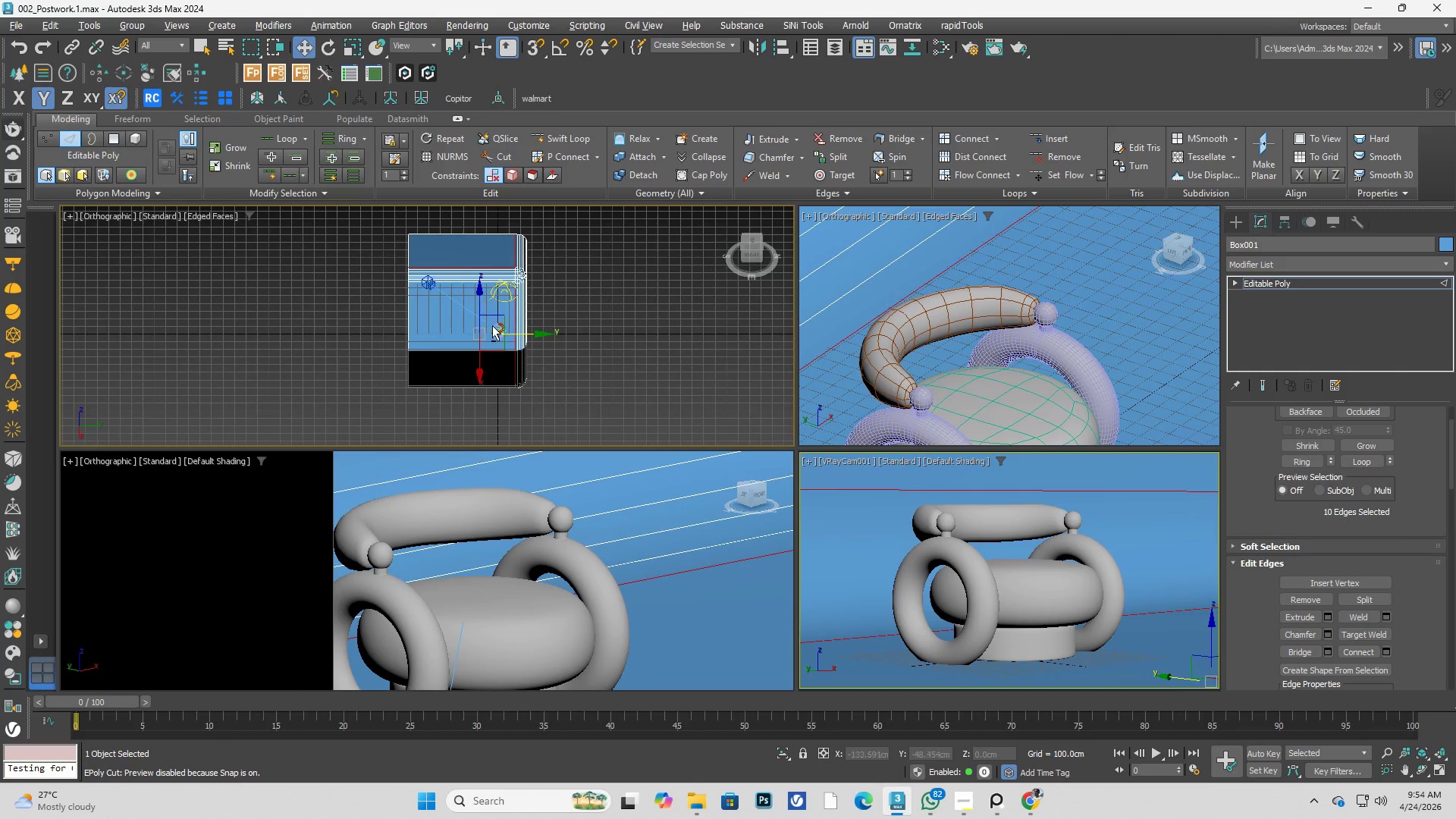 
left_click([1237, 225])
 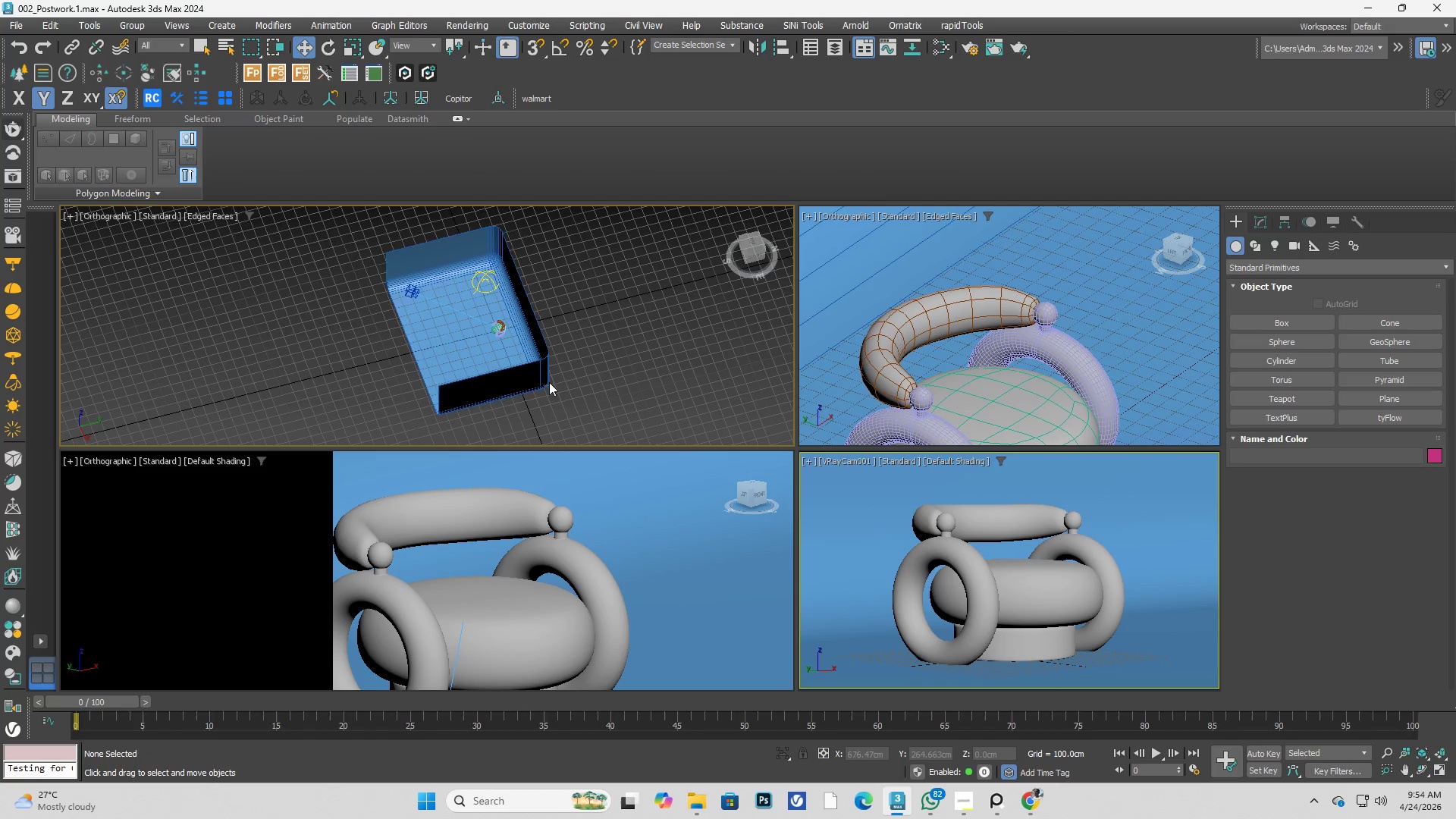 
left_click([538, 380])
 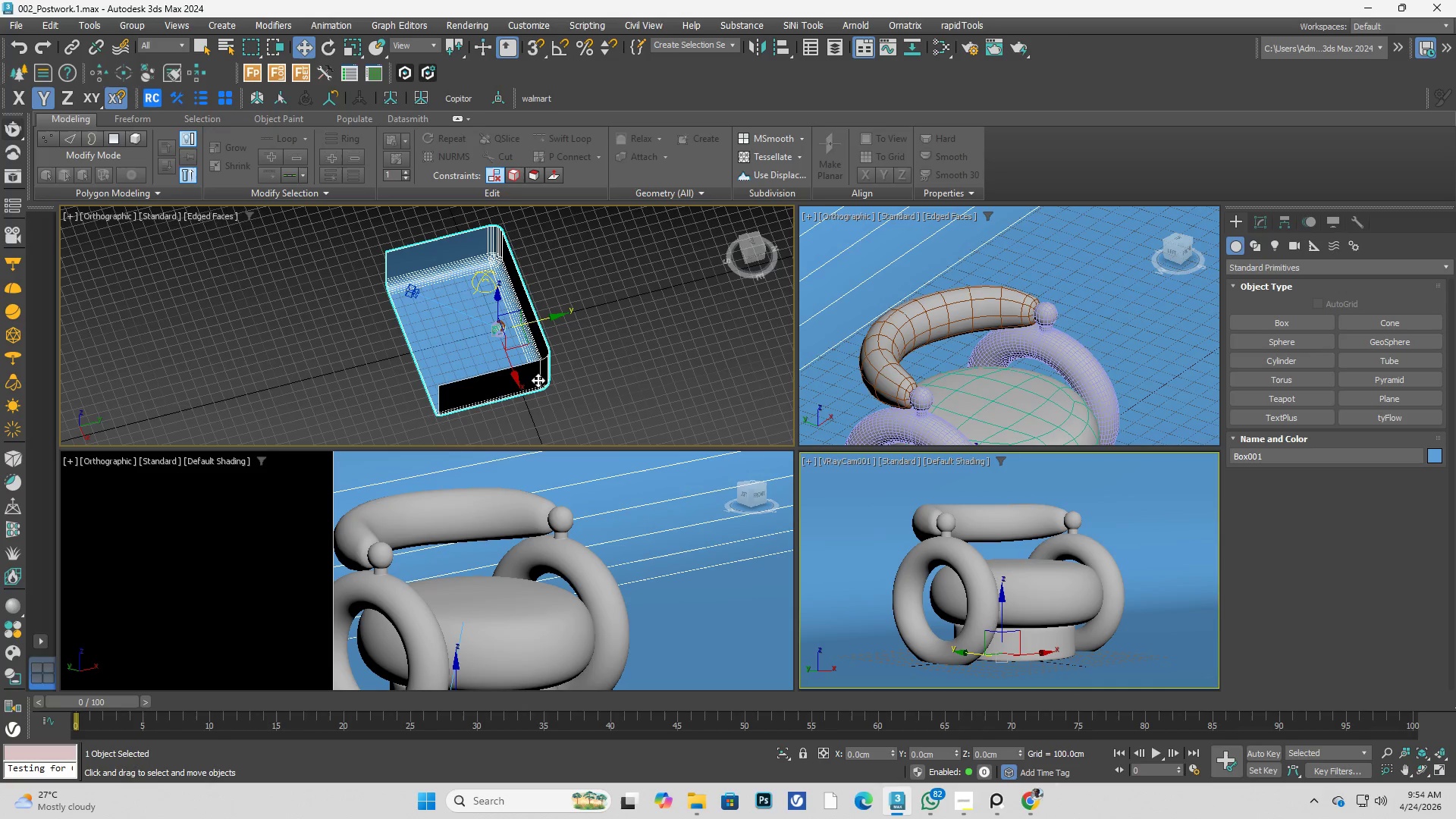 
key(M)
 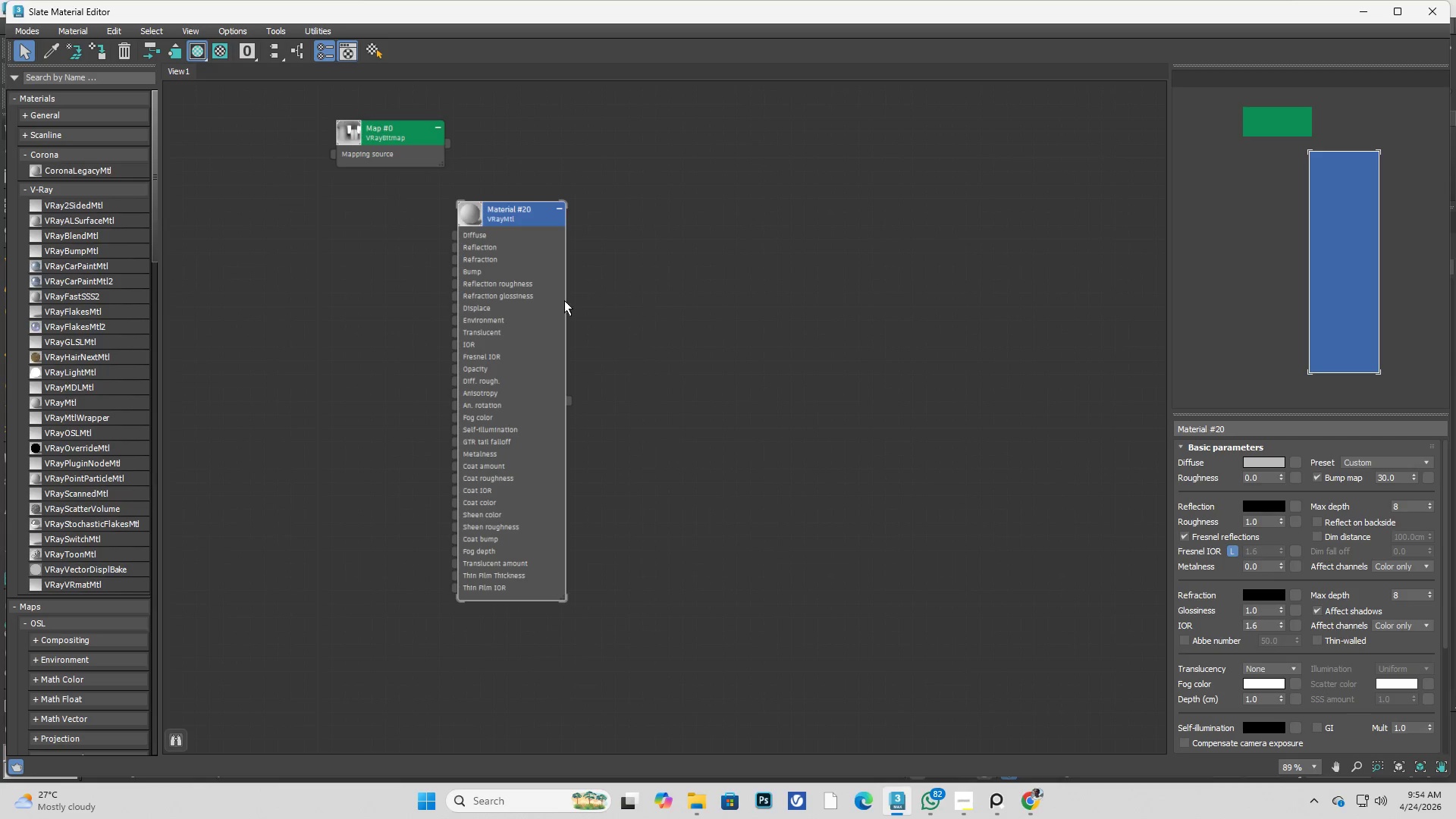 
left_click([528, 249])
 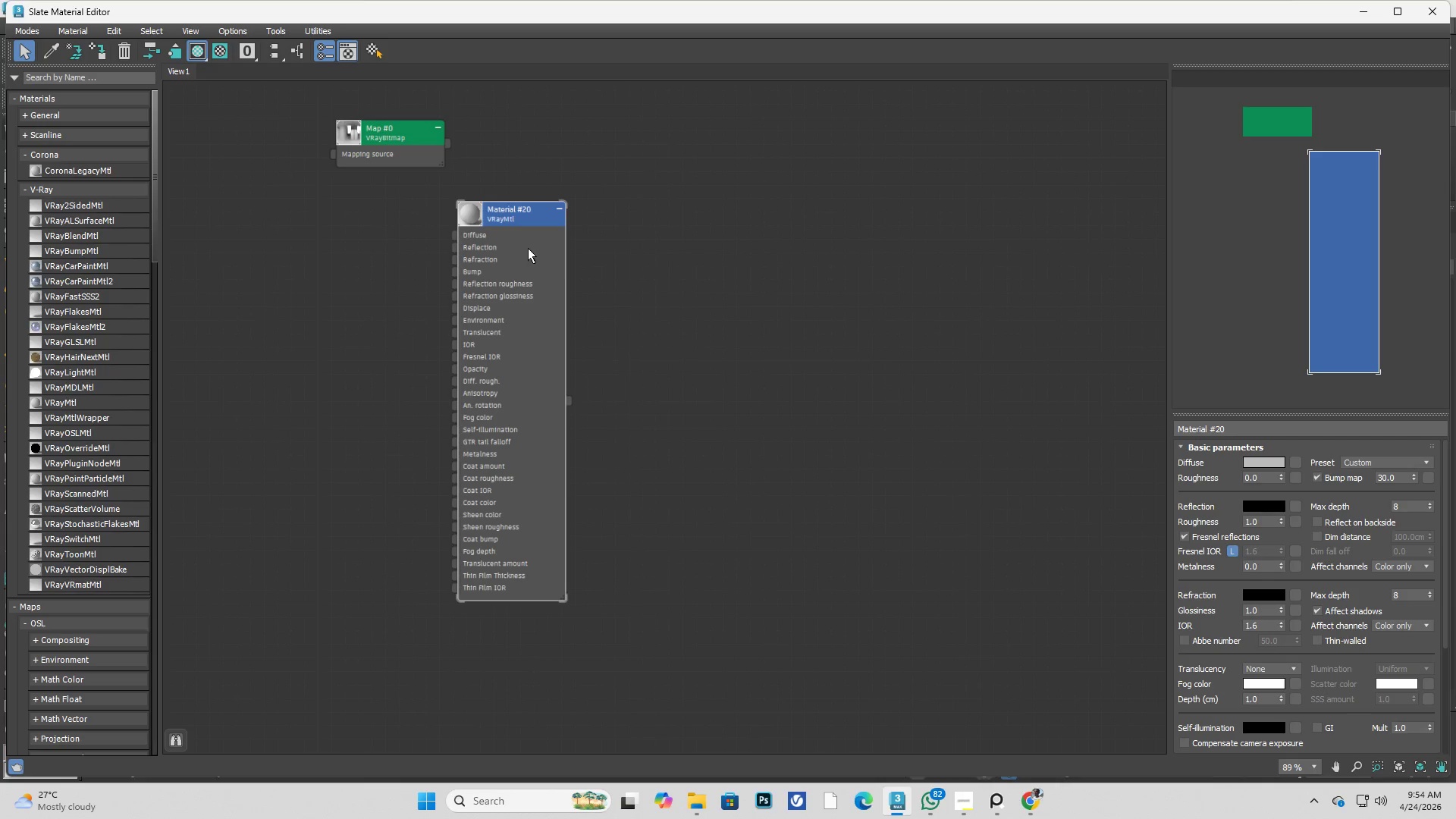 
right_click([528, 246])
 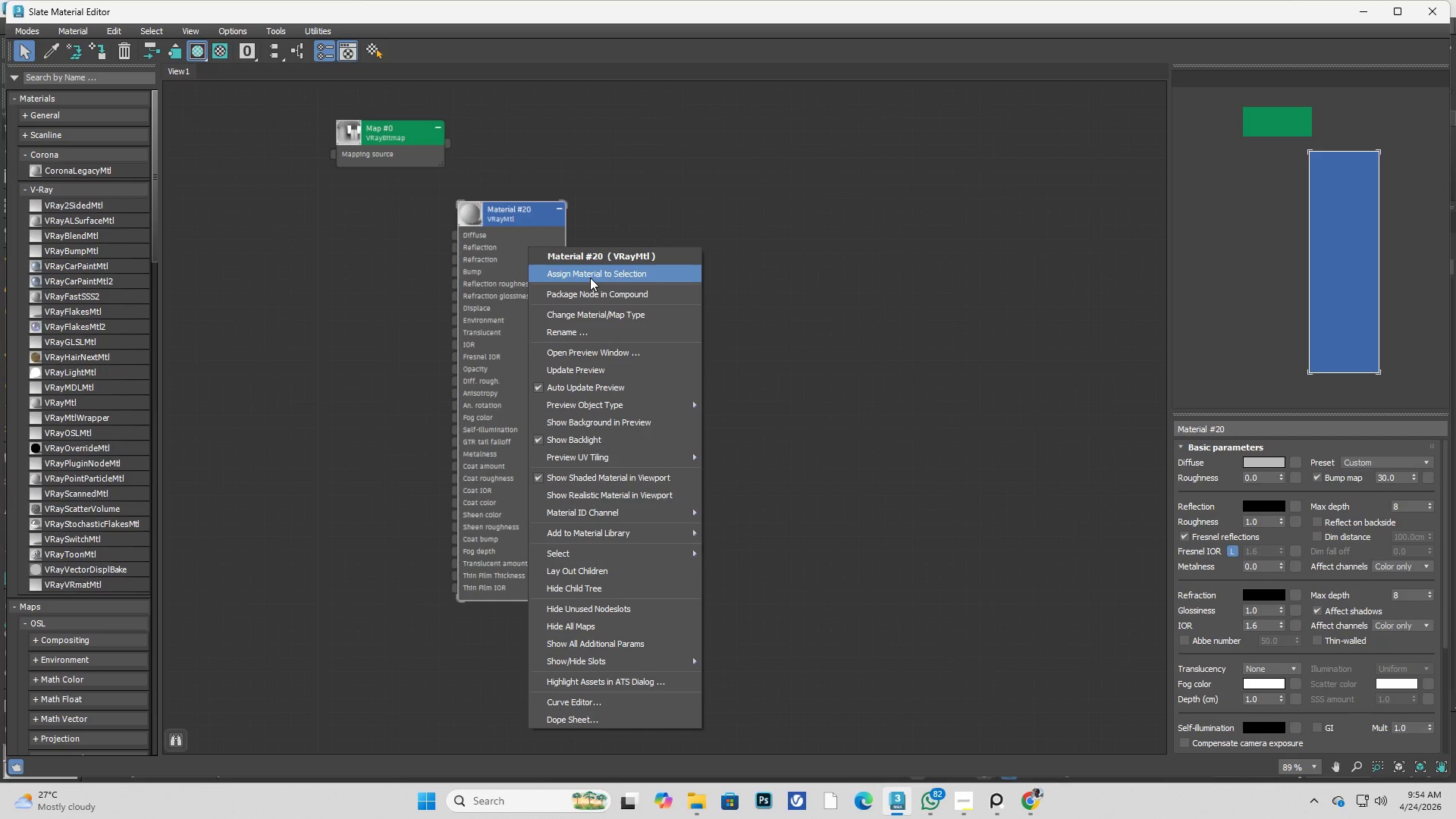 
left_click([593, 278])
 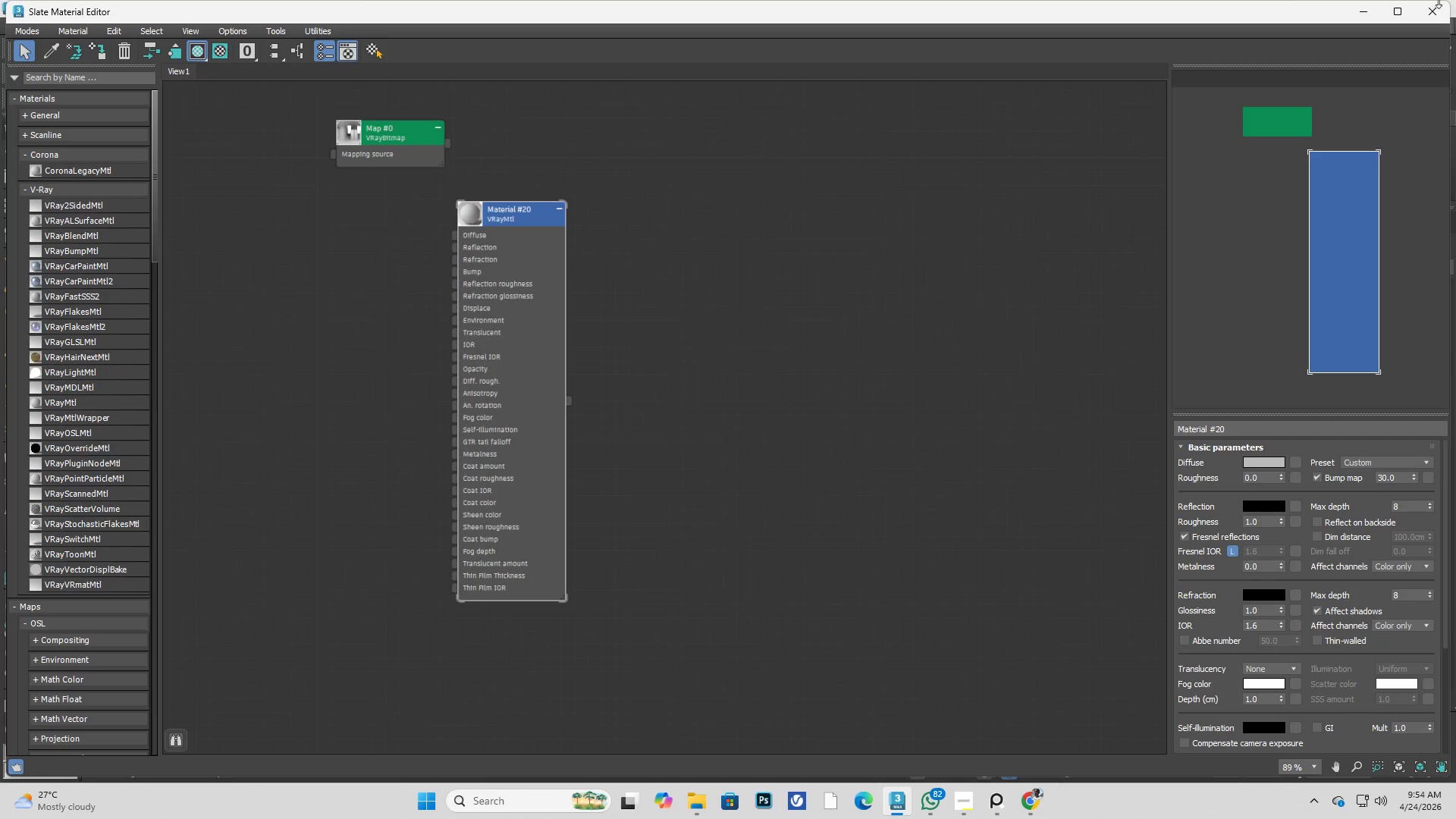 
left_click([1439, 11])
 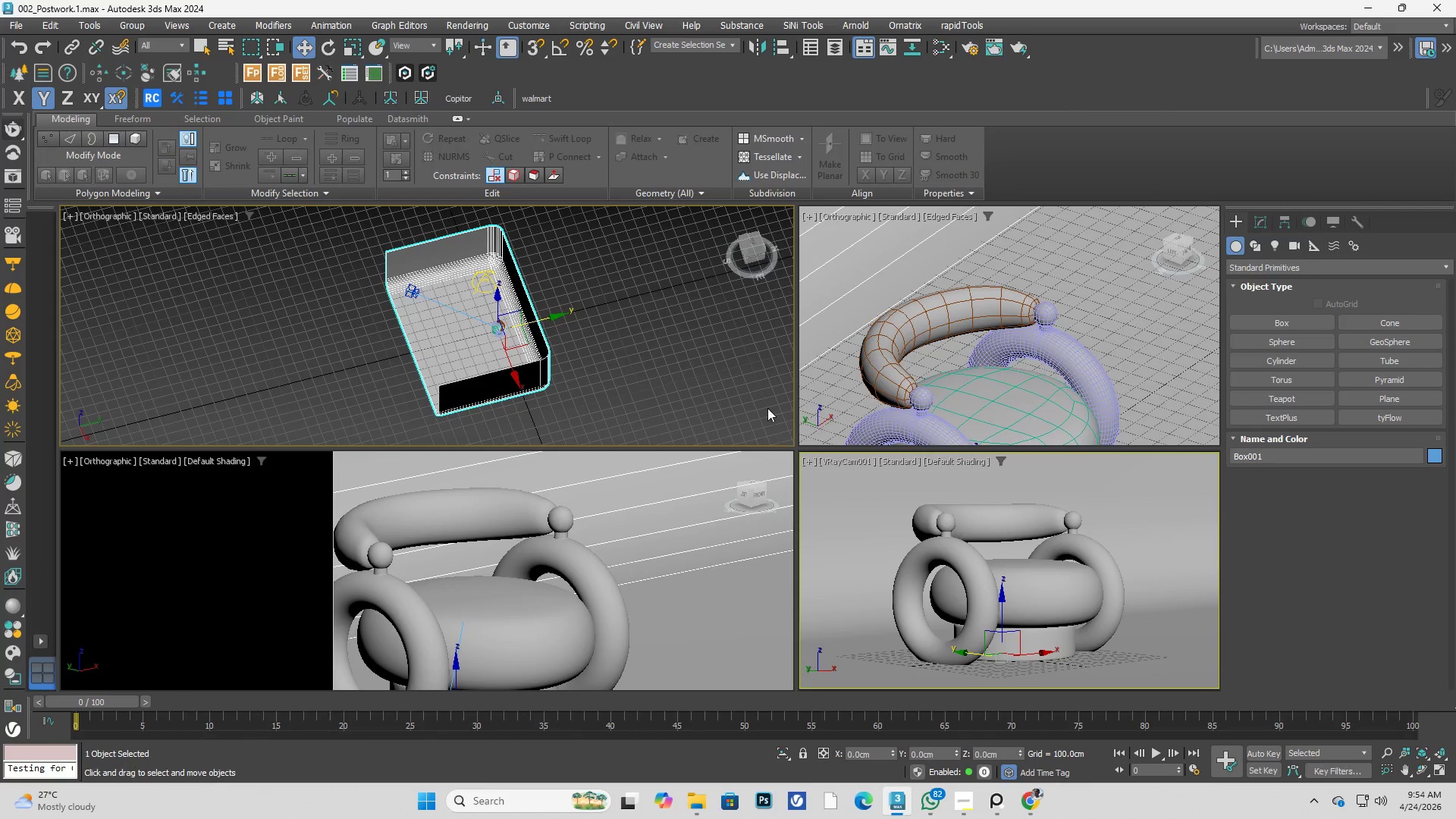 
left_click([709, 386])
 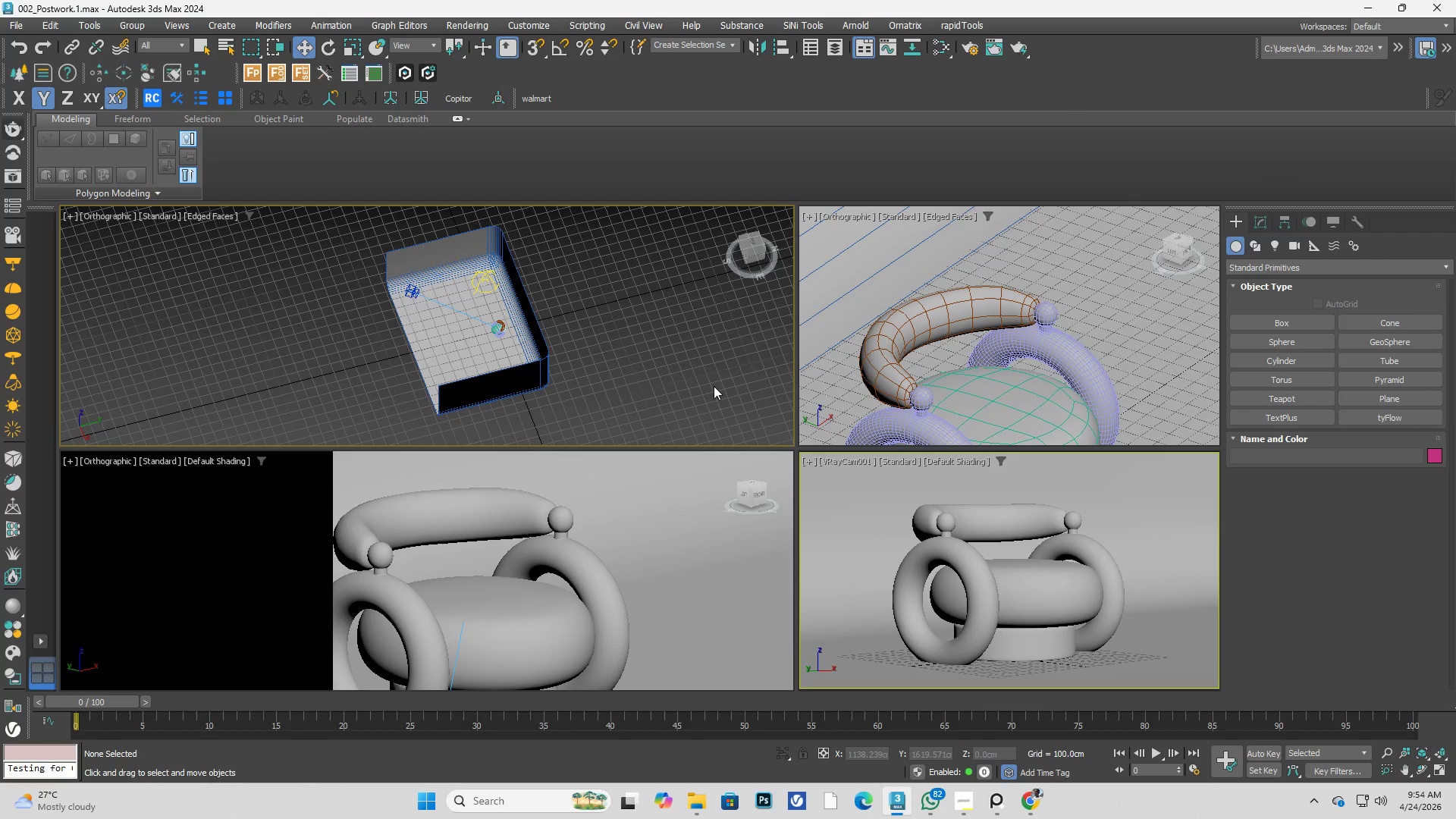 
key(Control+S)
 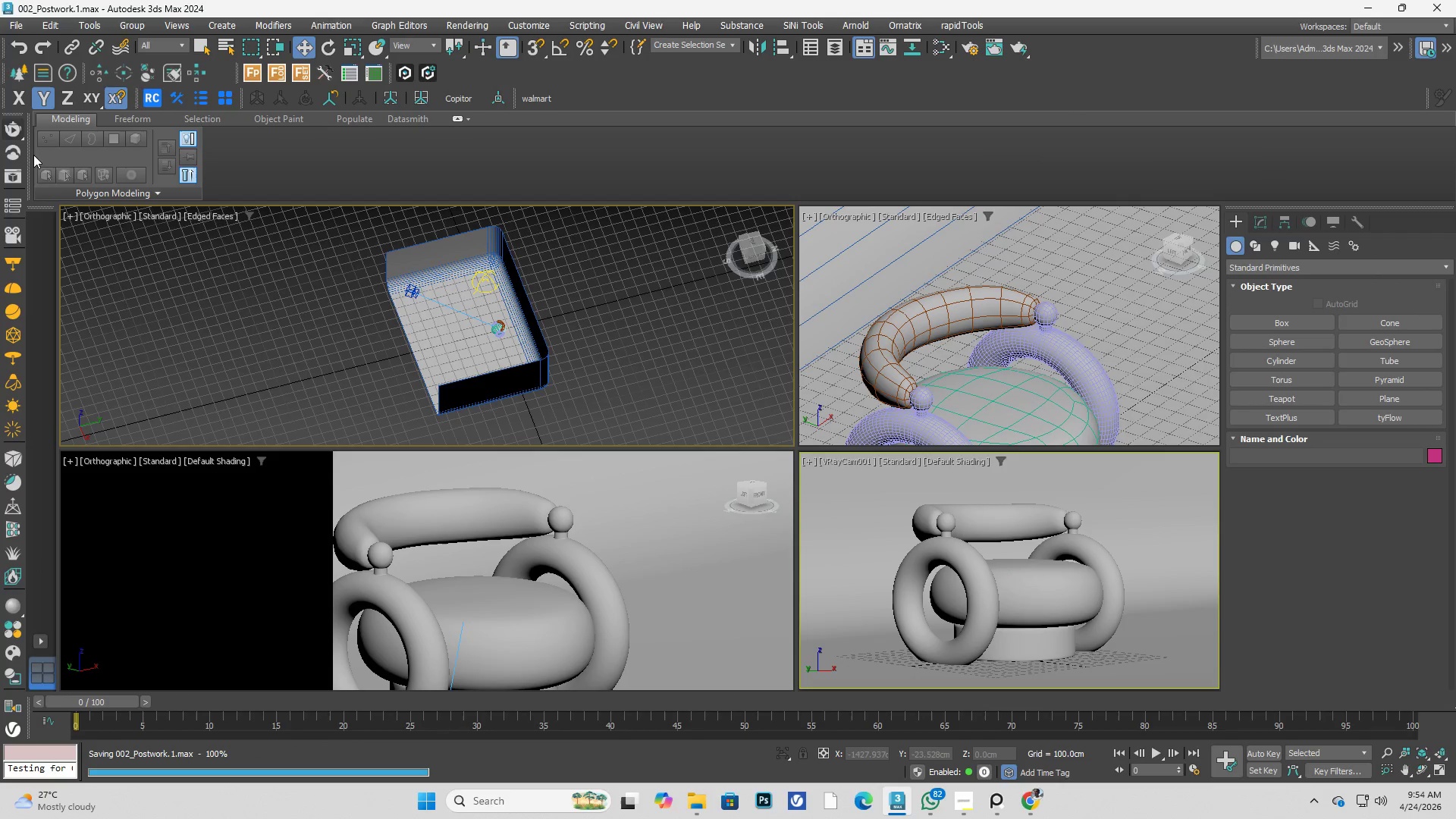 
left_click([17, 130])
 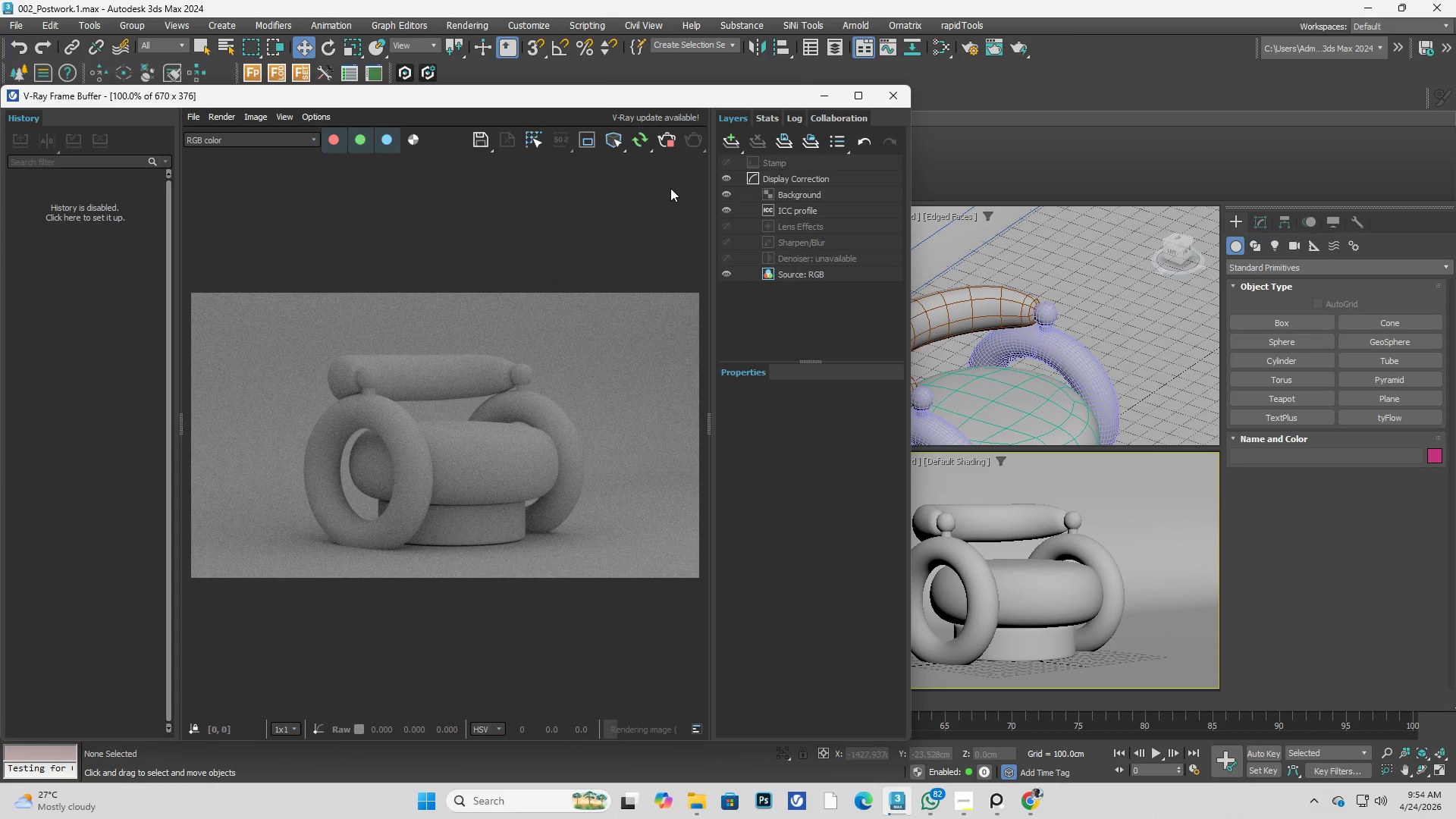 
left_click([850, 96])
 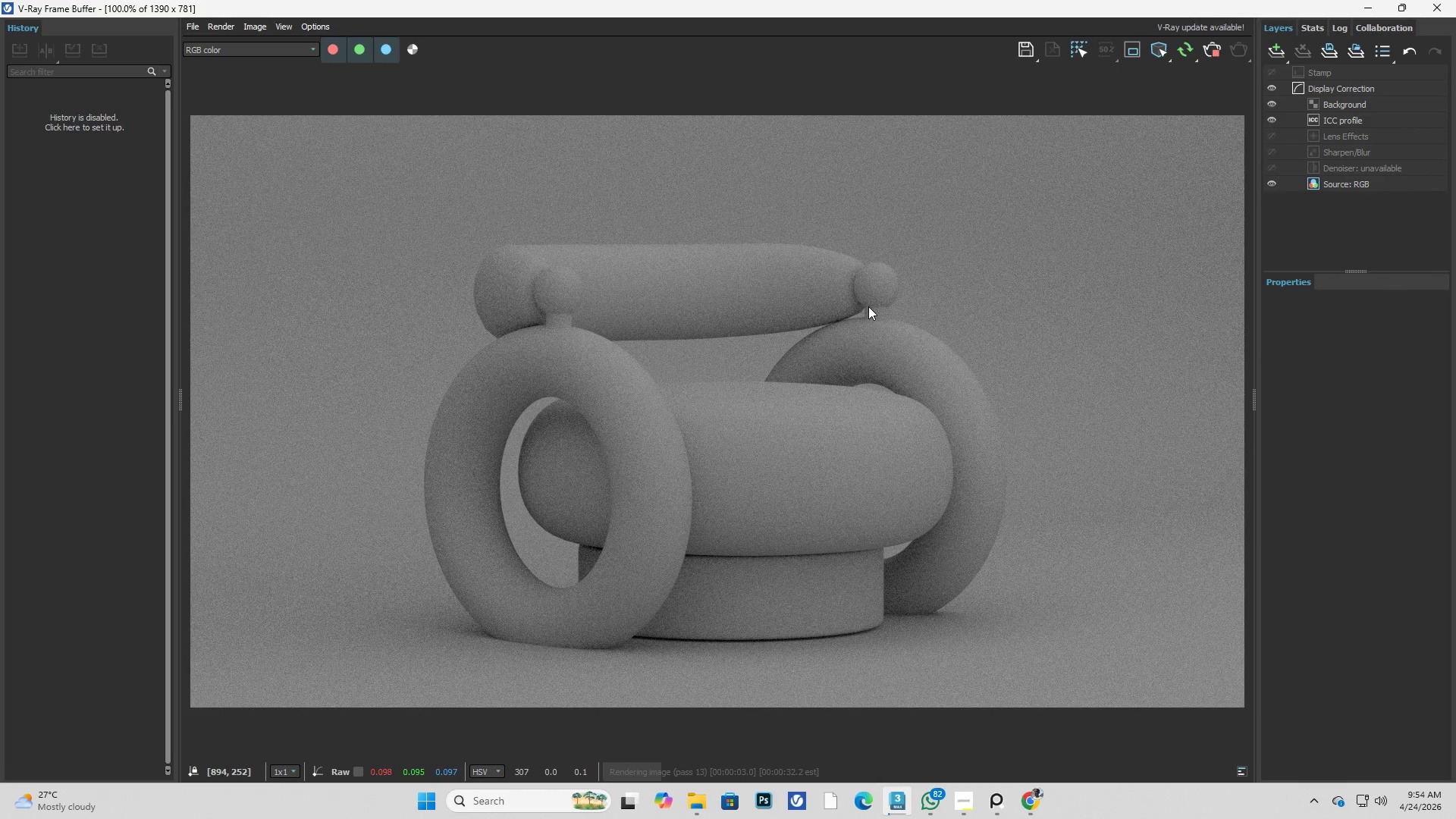 
wait(9.09)
 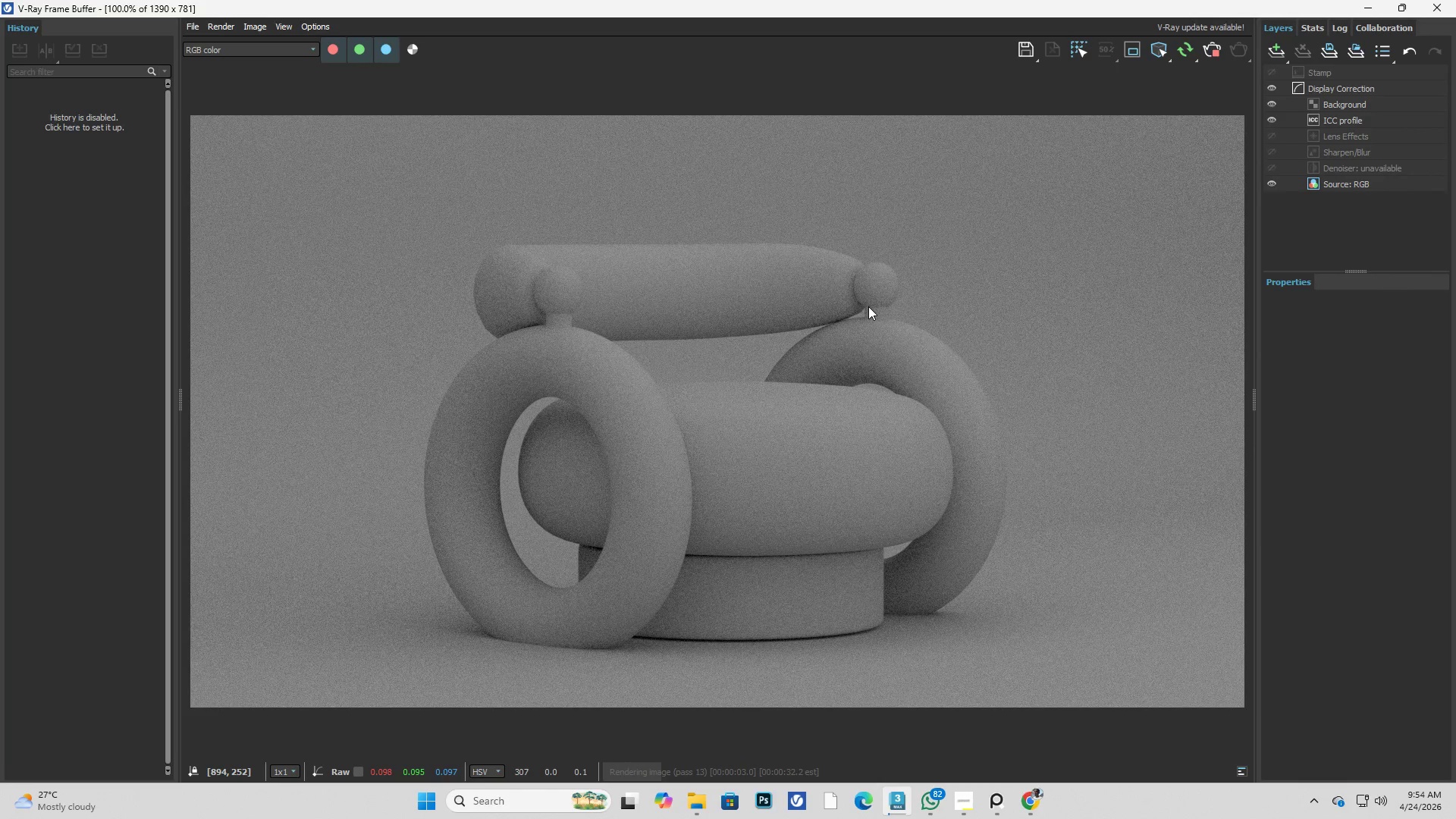 
left_click([1444, 7])
 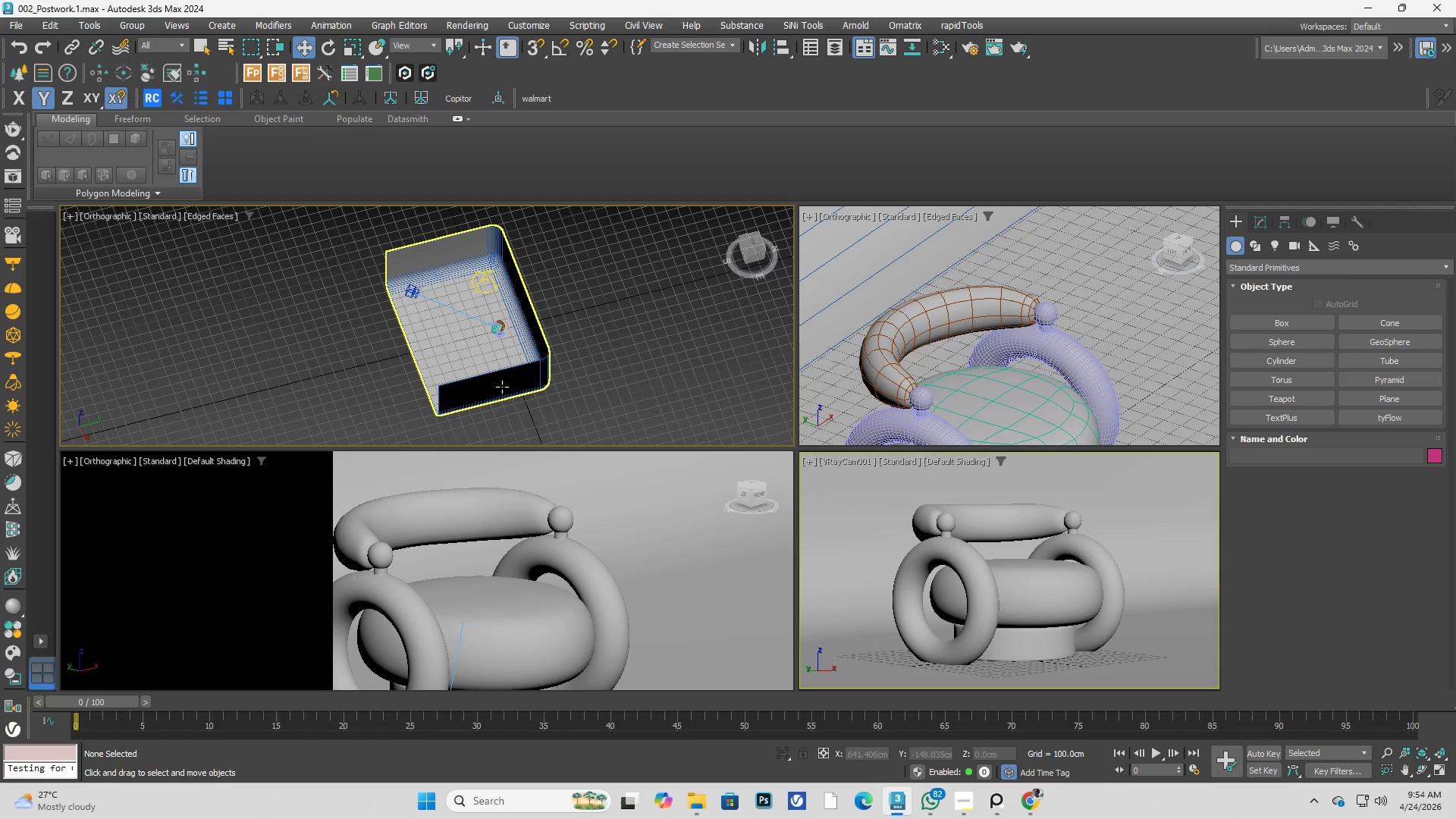 
key(F)
 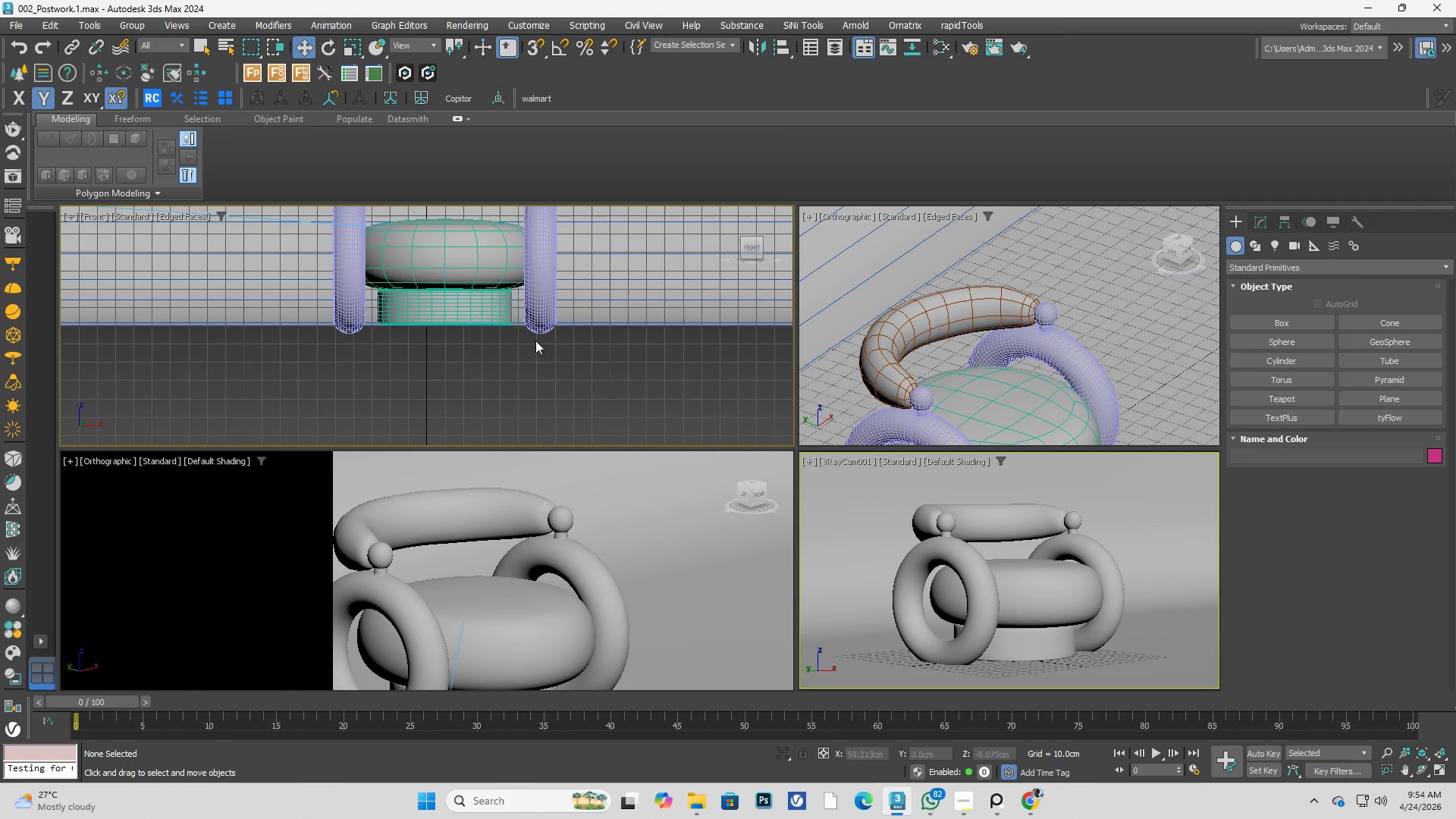 
scroll: coordinate [519, 341], scroll_direction: up, amount: 2.0
 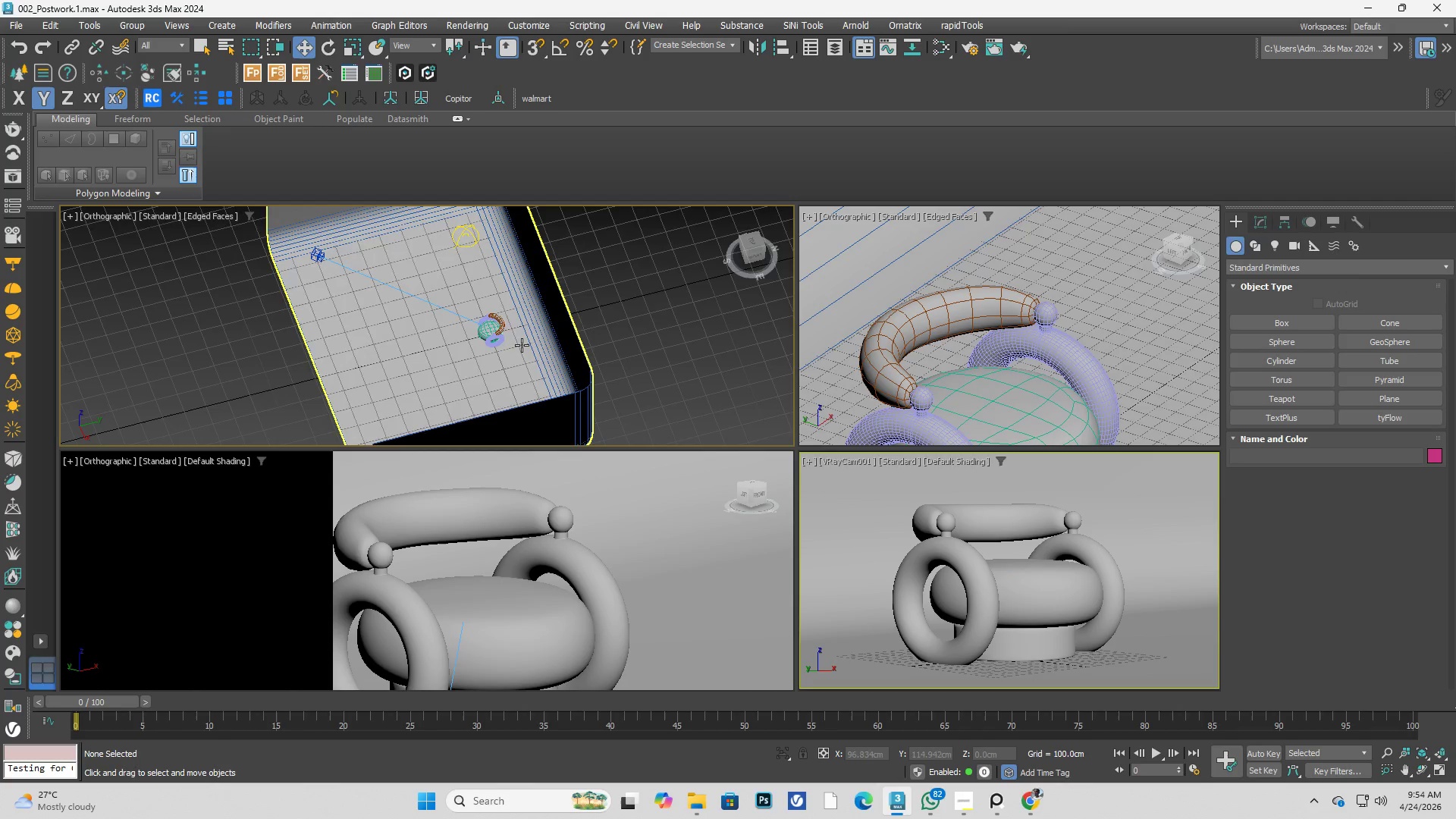 
key(F3)
 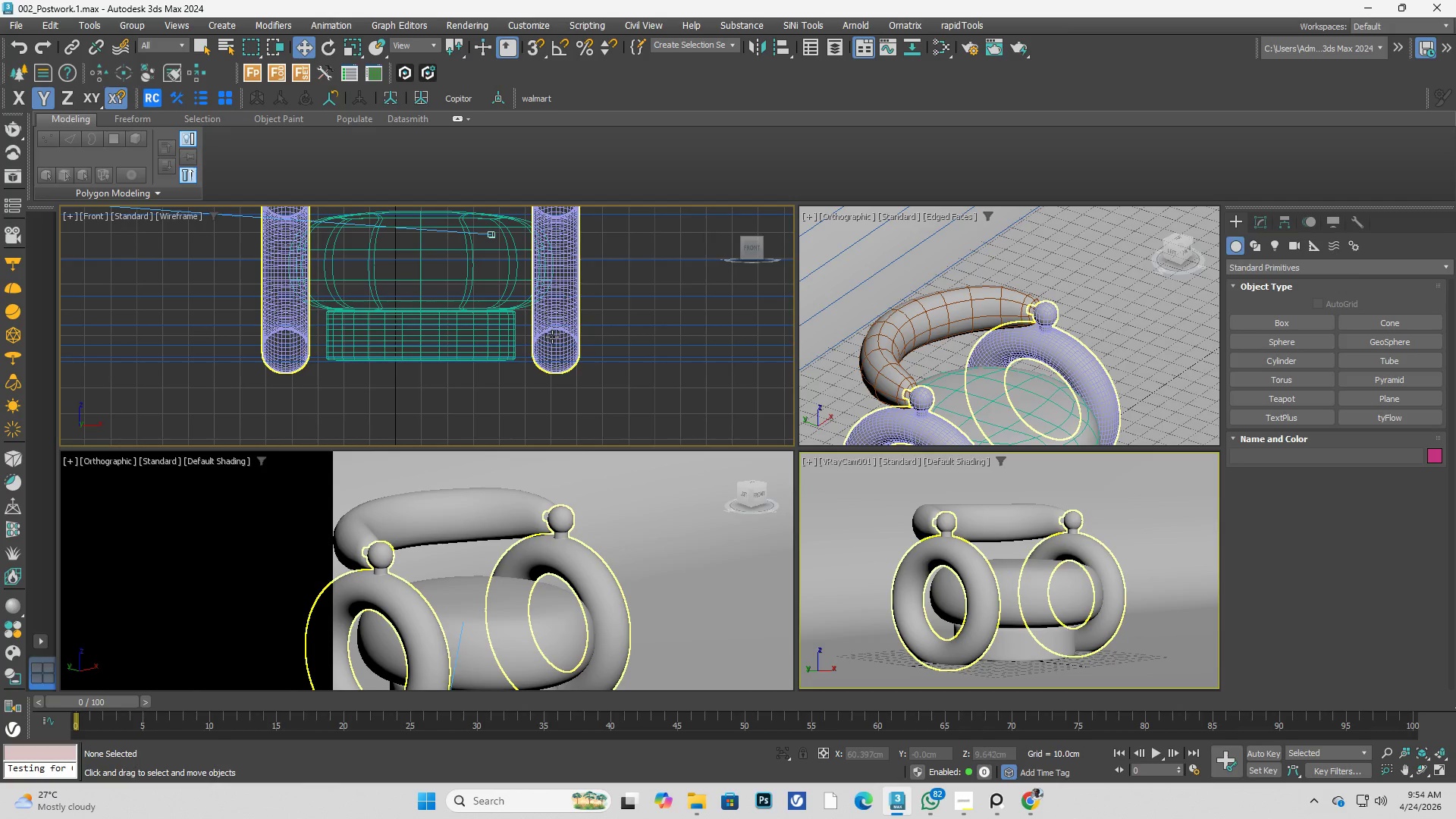 
scroll: coordinate [537, 334], scroll_direction: up, amount: 1.0
 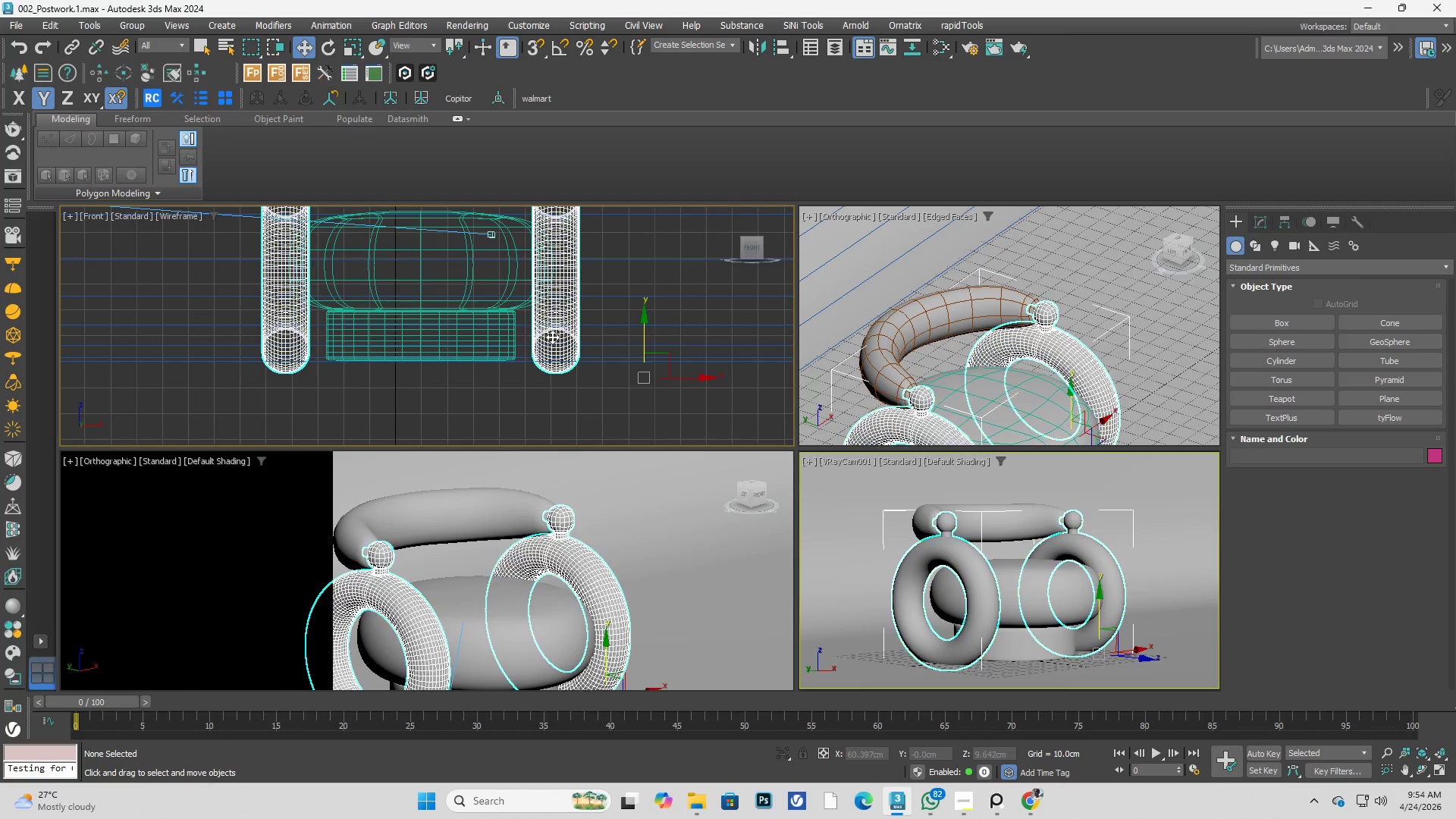 
left_click([552, 337])
 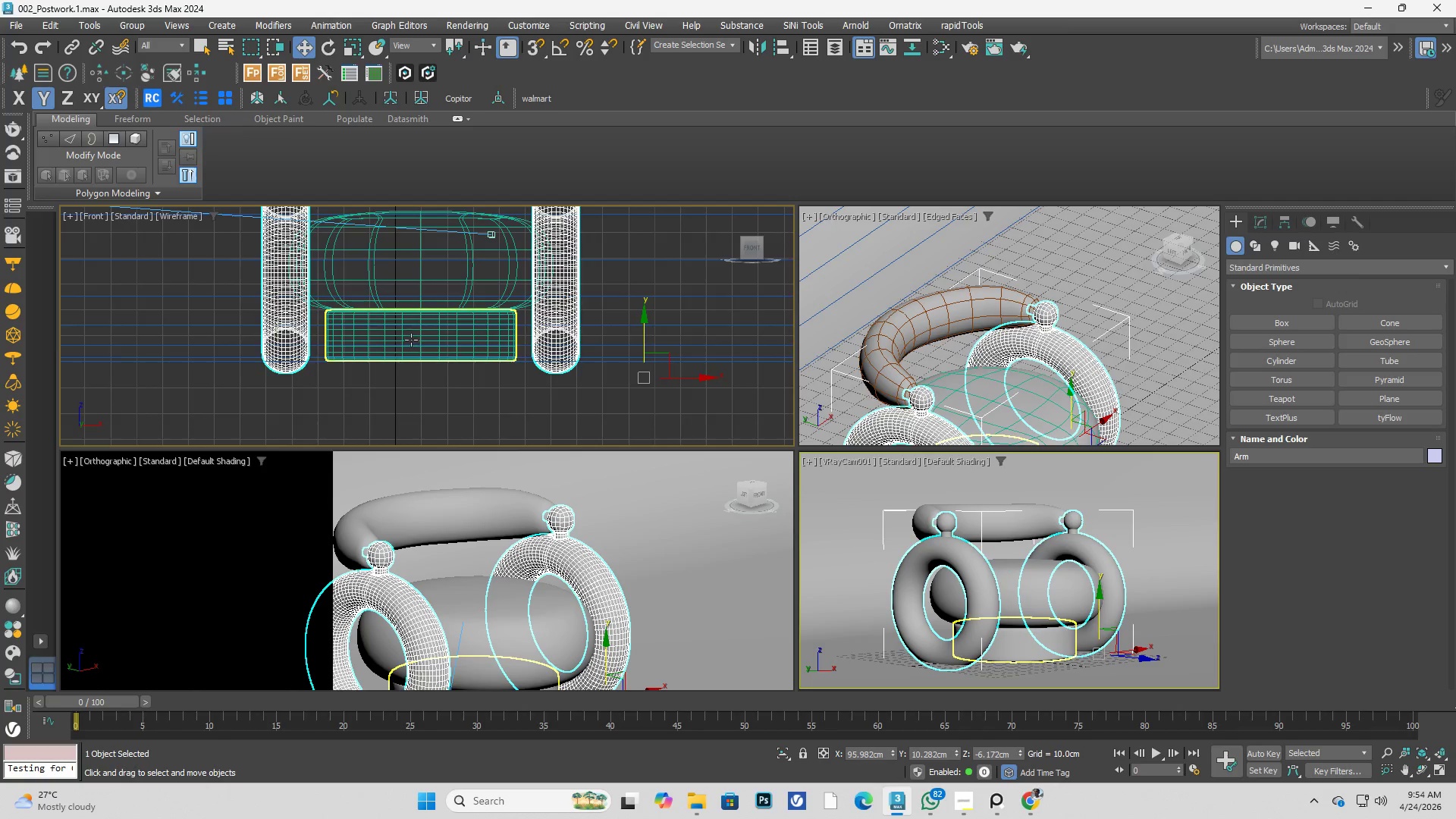 
scroll: coordinate [410, 340], scroll_direction: up, amount: 1.0
 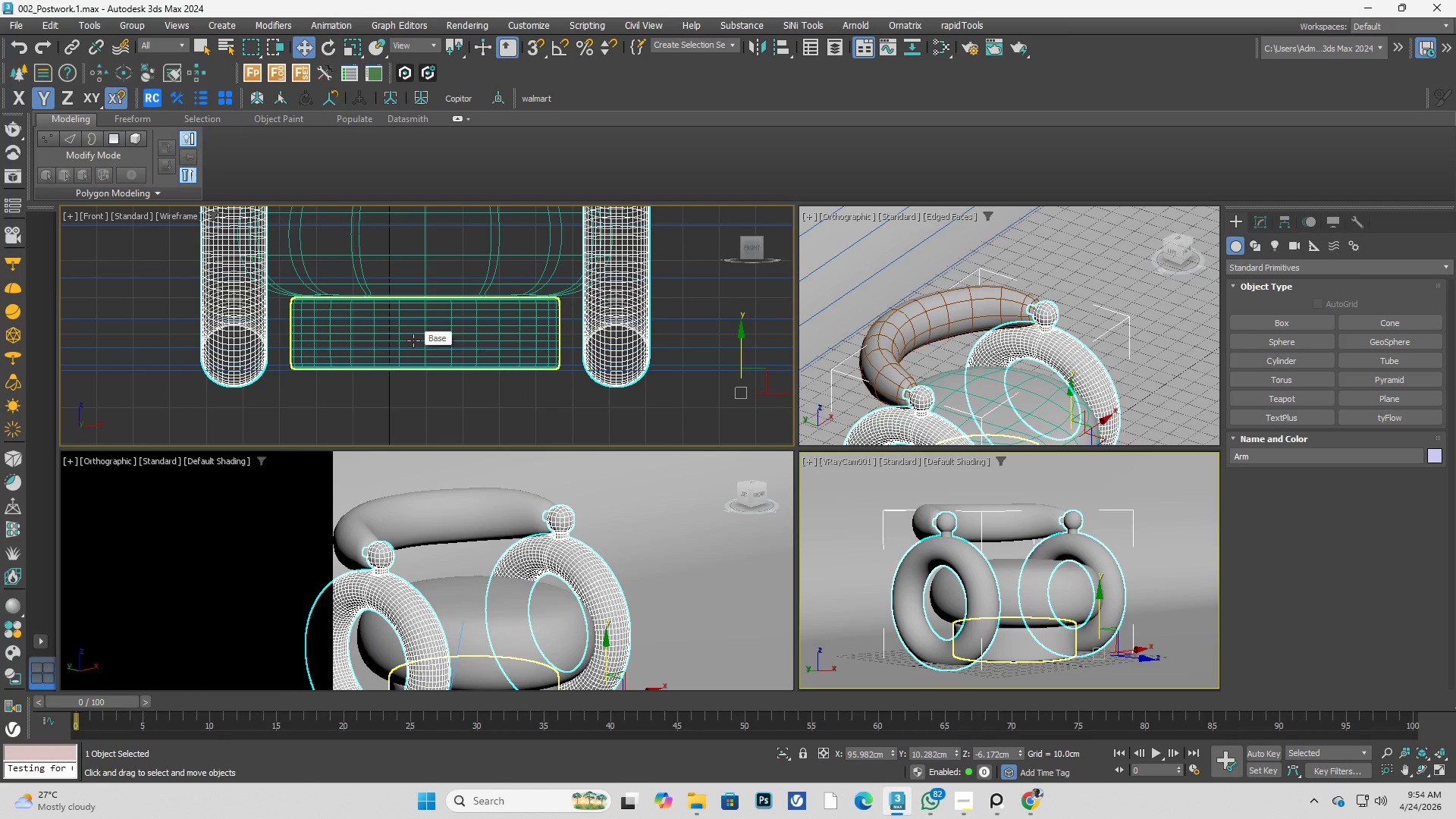 
left_click([413, 340])
 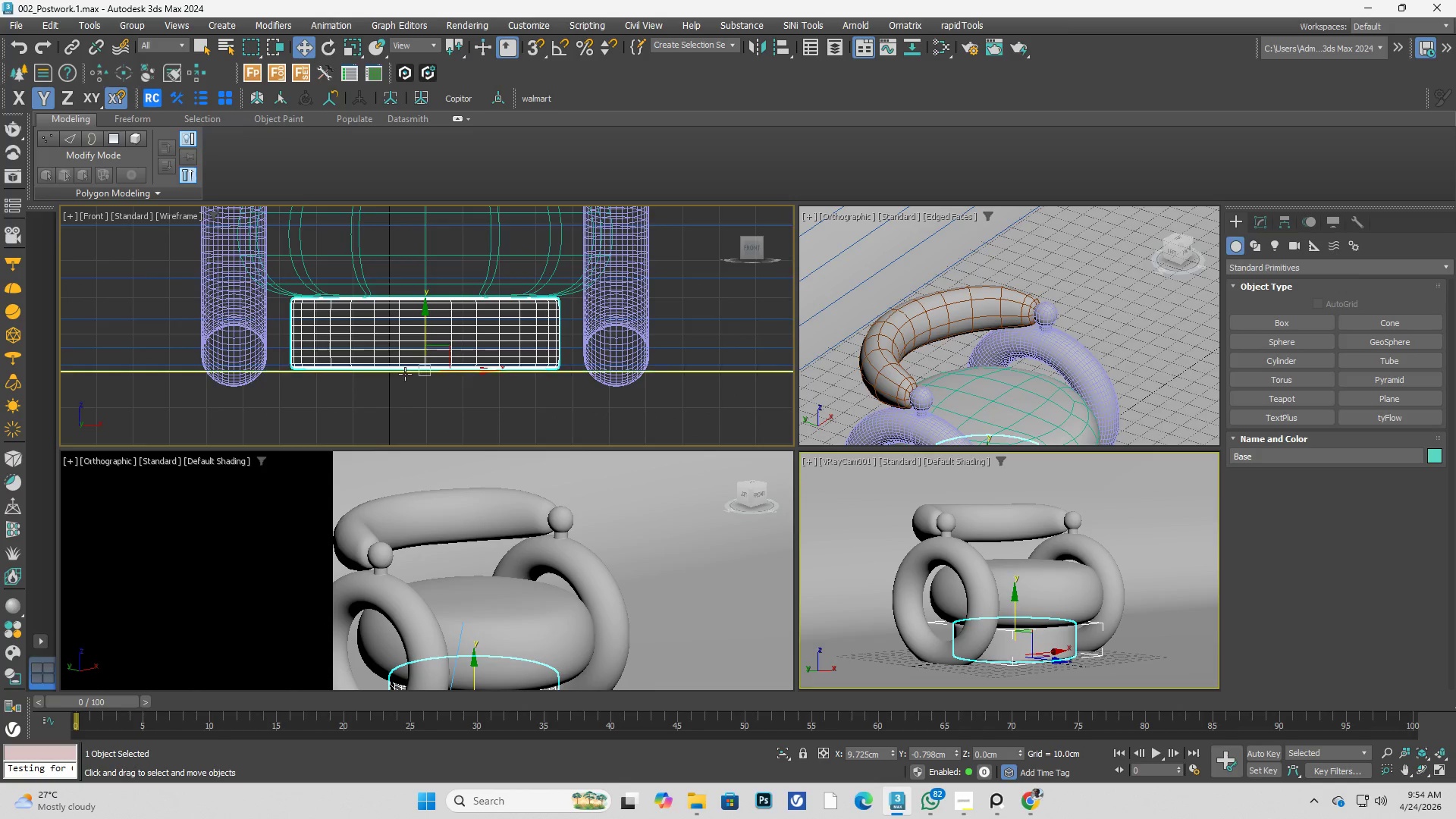 
scroll: coordinate [403, 375], scroll_direction: up, amount: 2.0
 